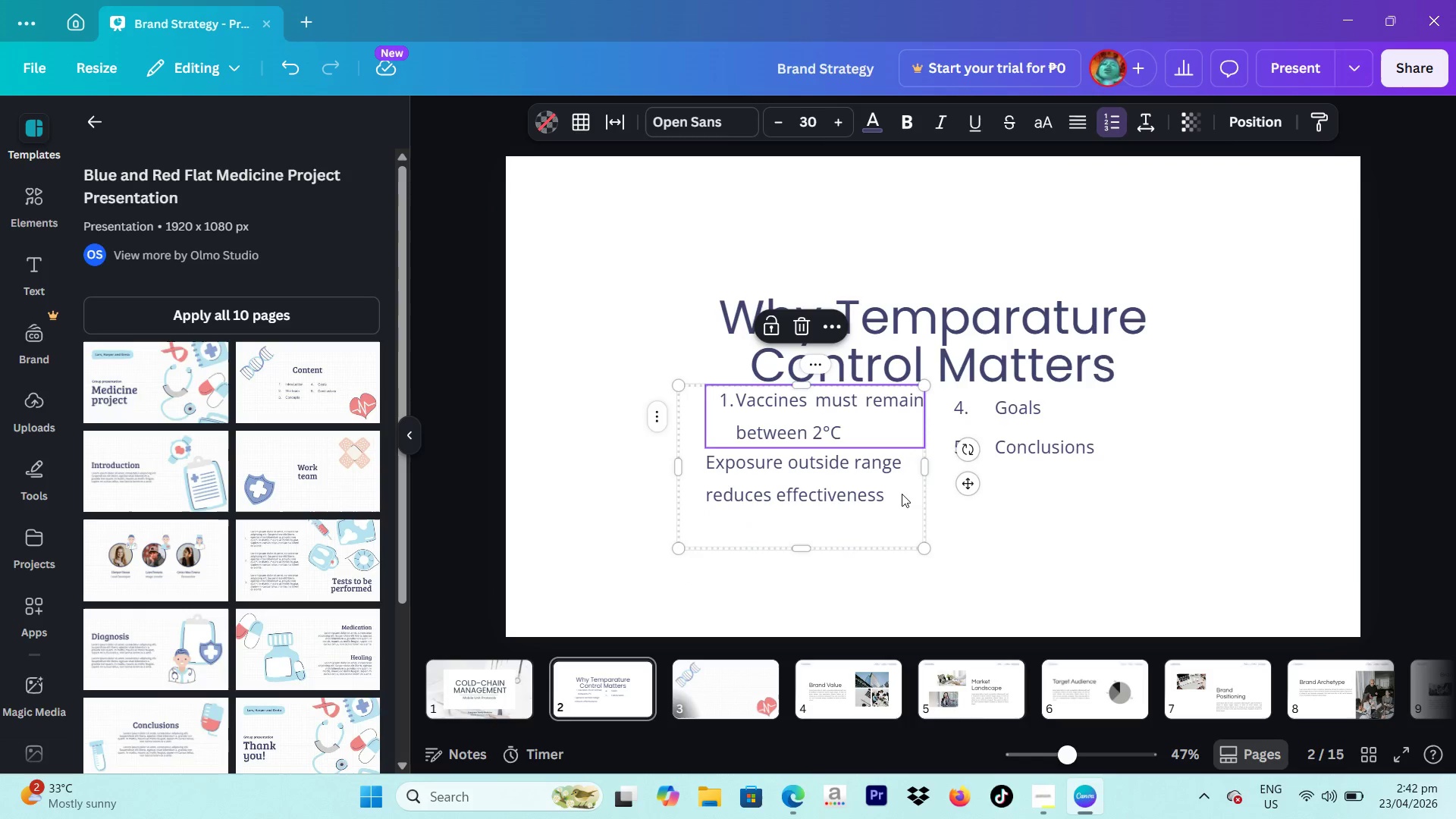 
double_click([902, 494])
 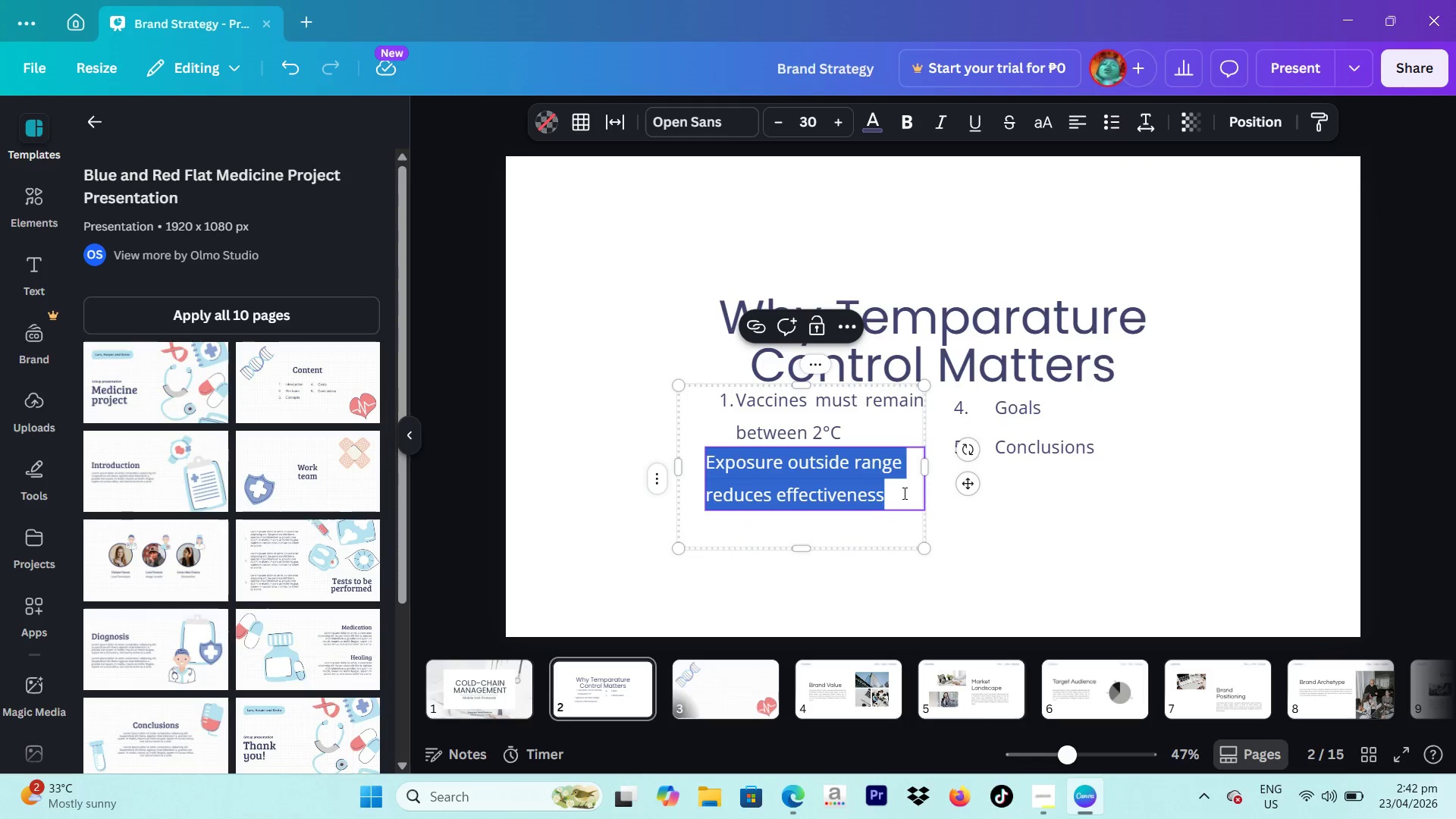 
key(Control+C)
 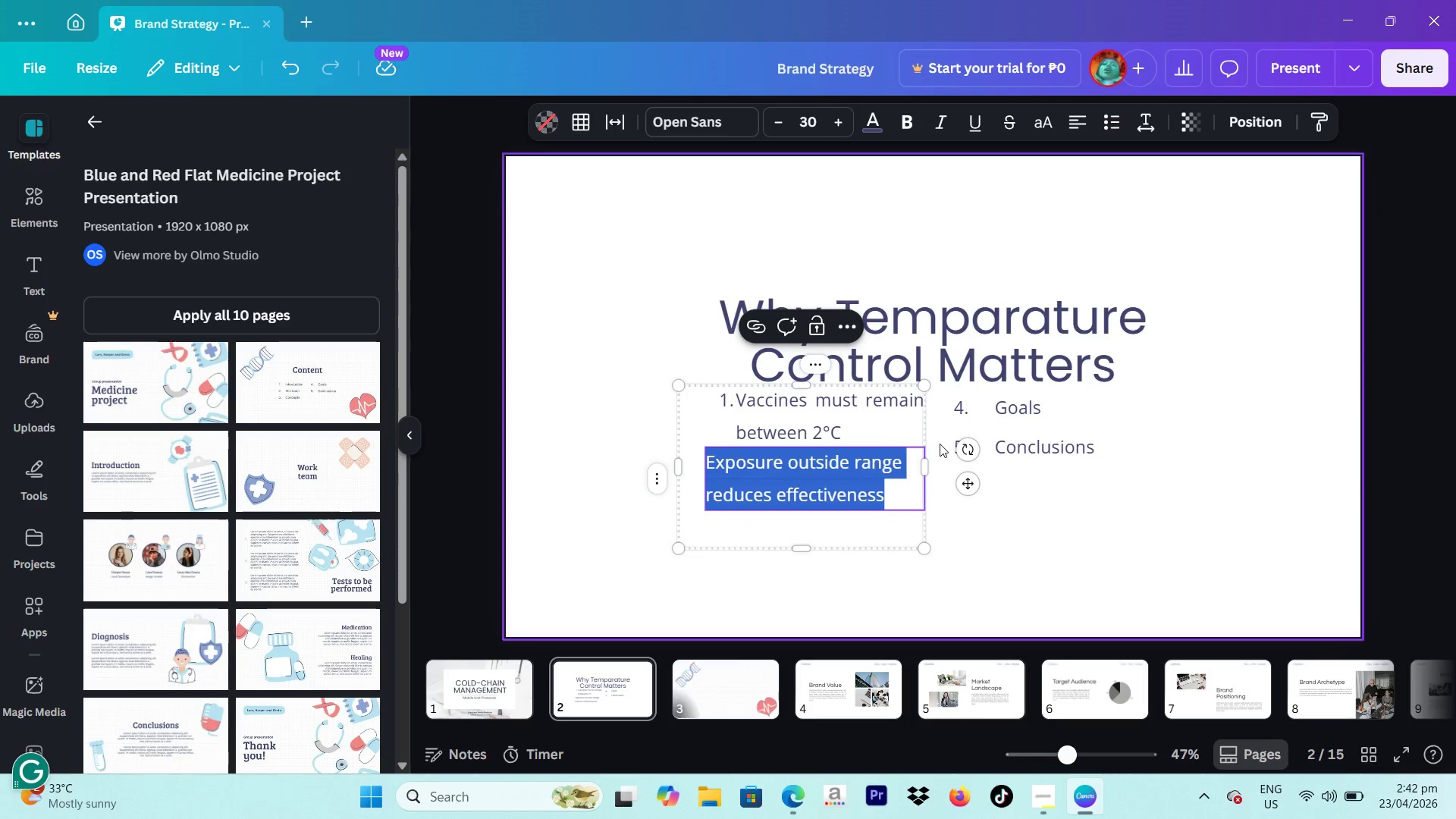 
left_click([898, 429])
 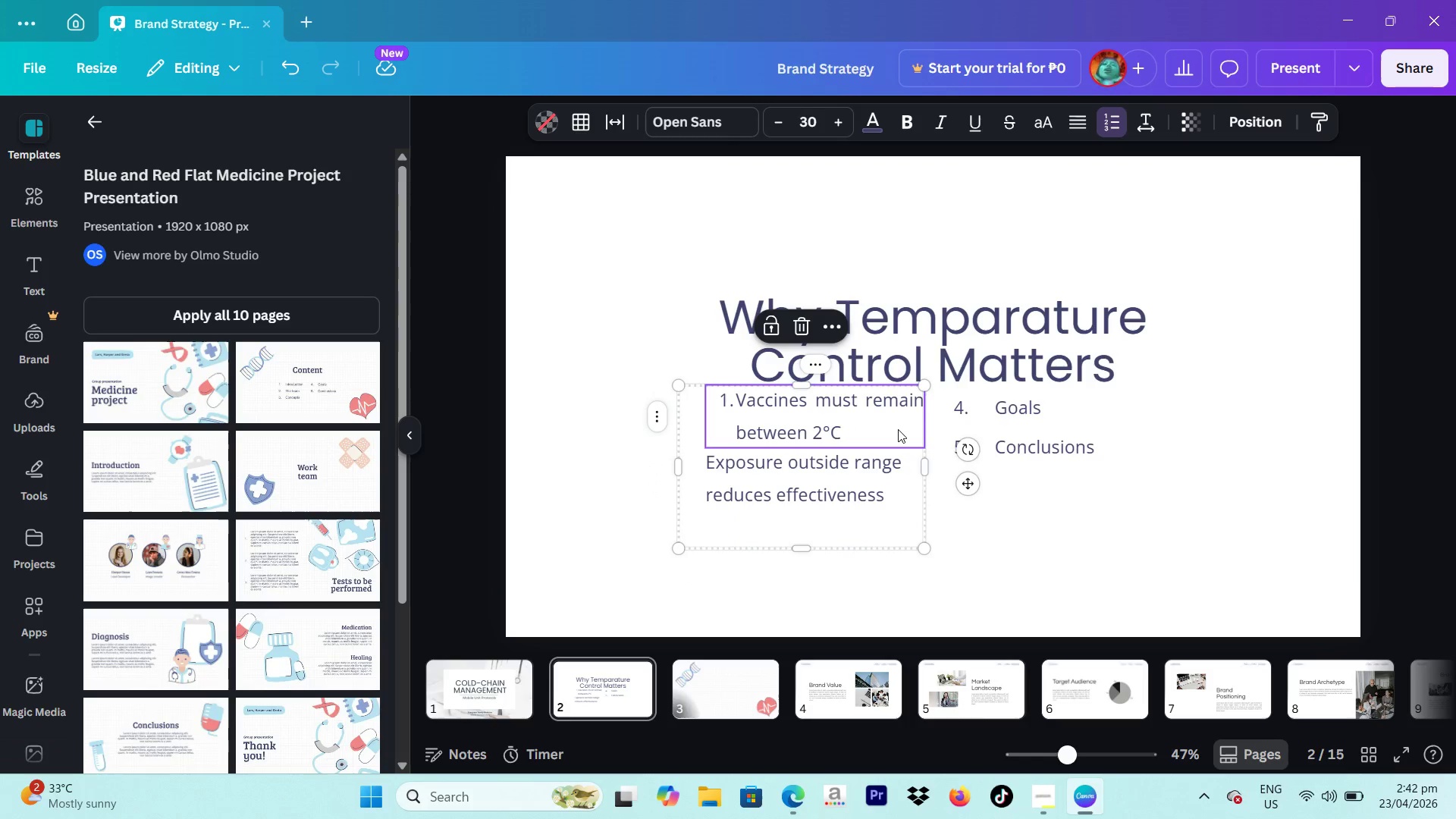 
left_click([898, 429])
 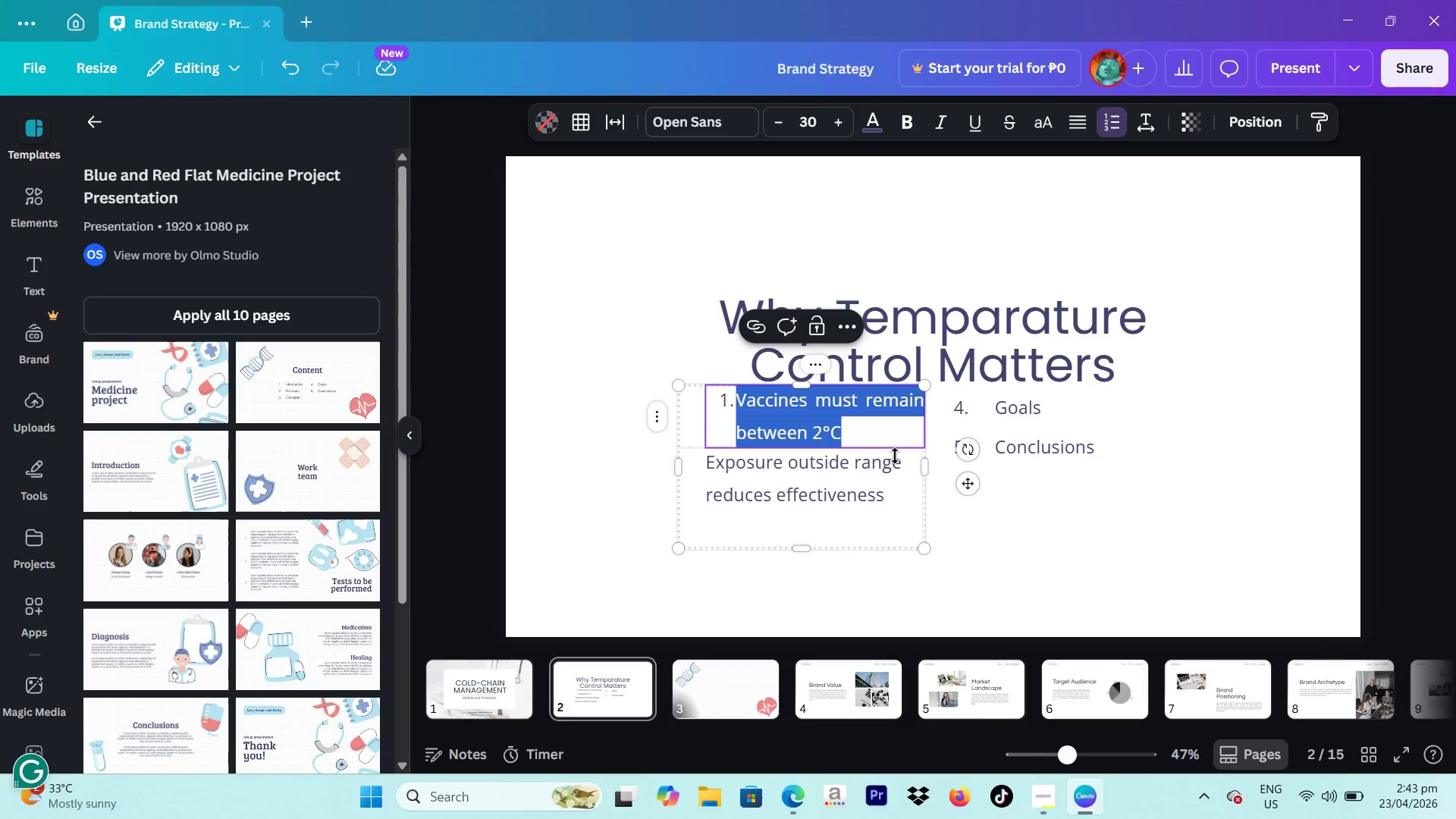 
double_click([893, 438])
 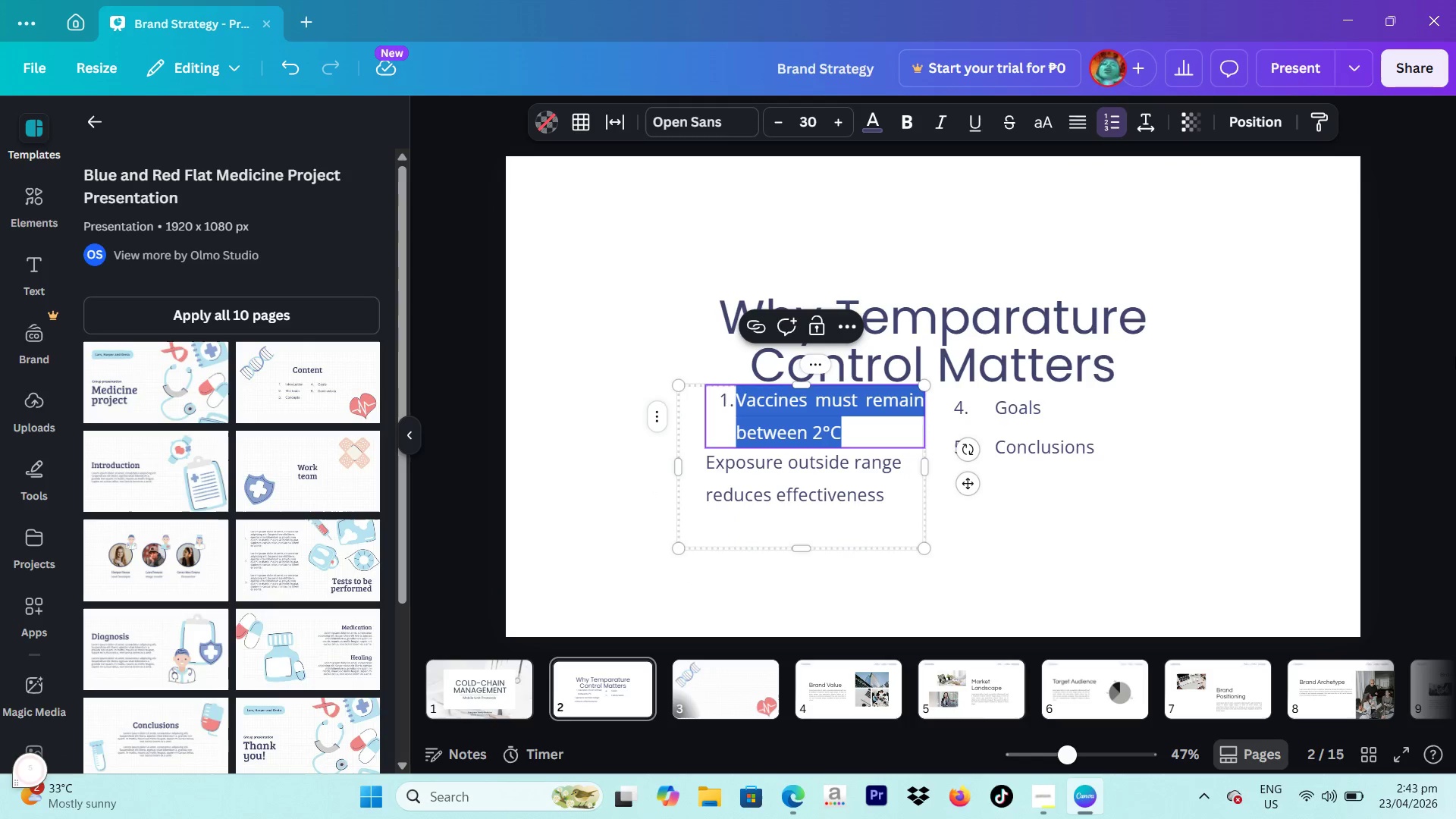 
left_click([1455, 331])
 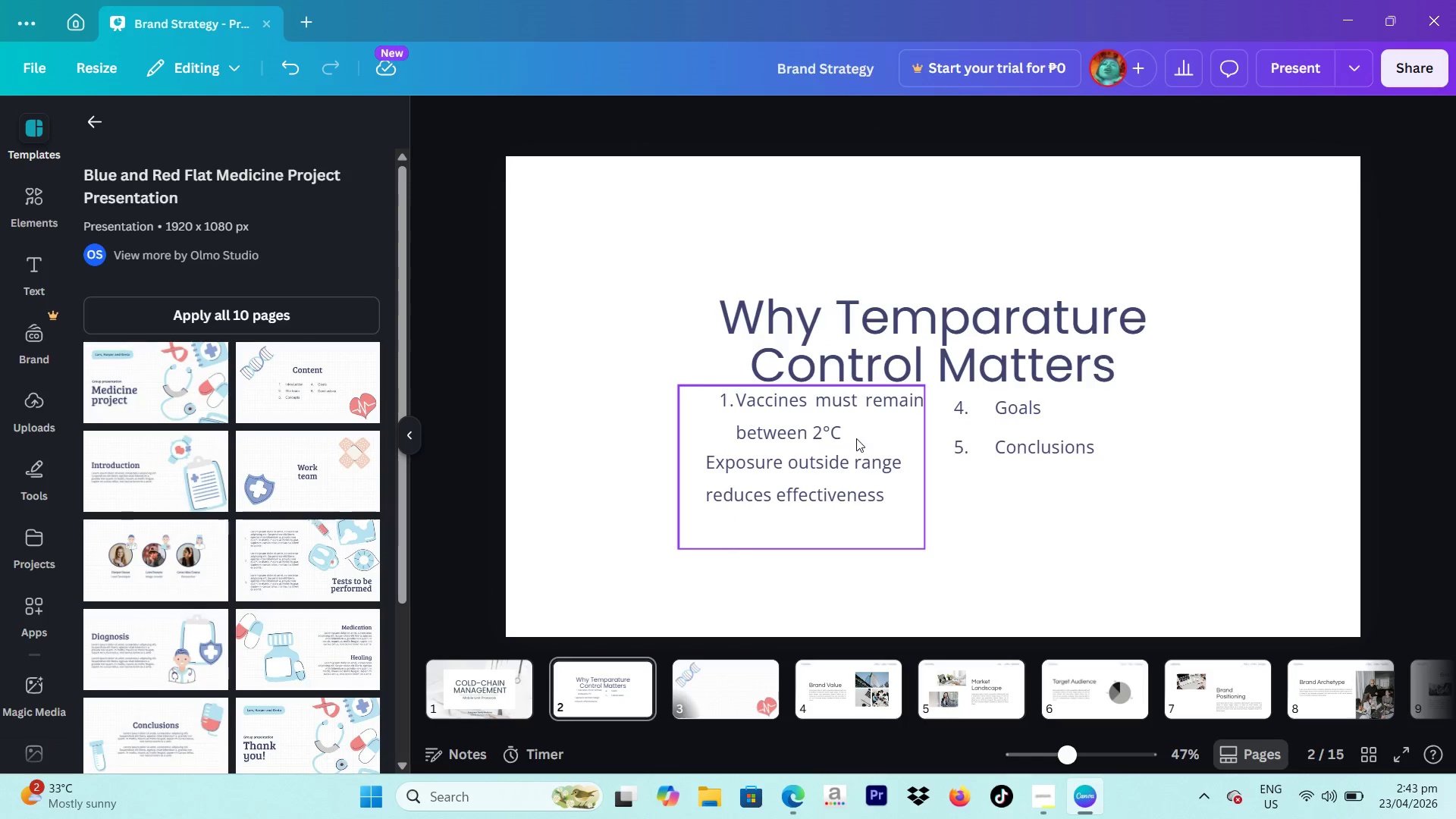 
double_click([856, 438])
 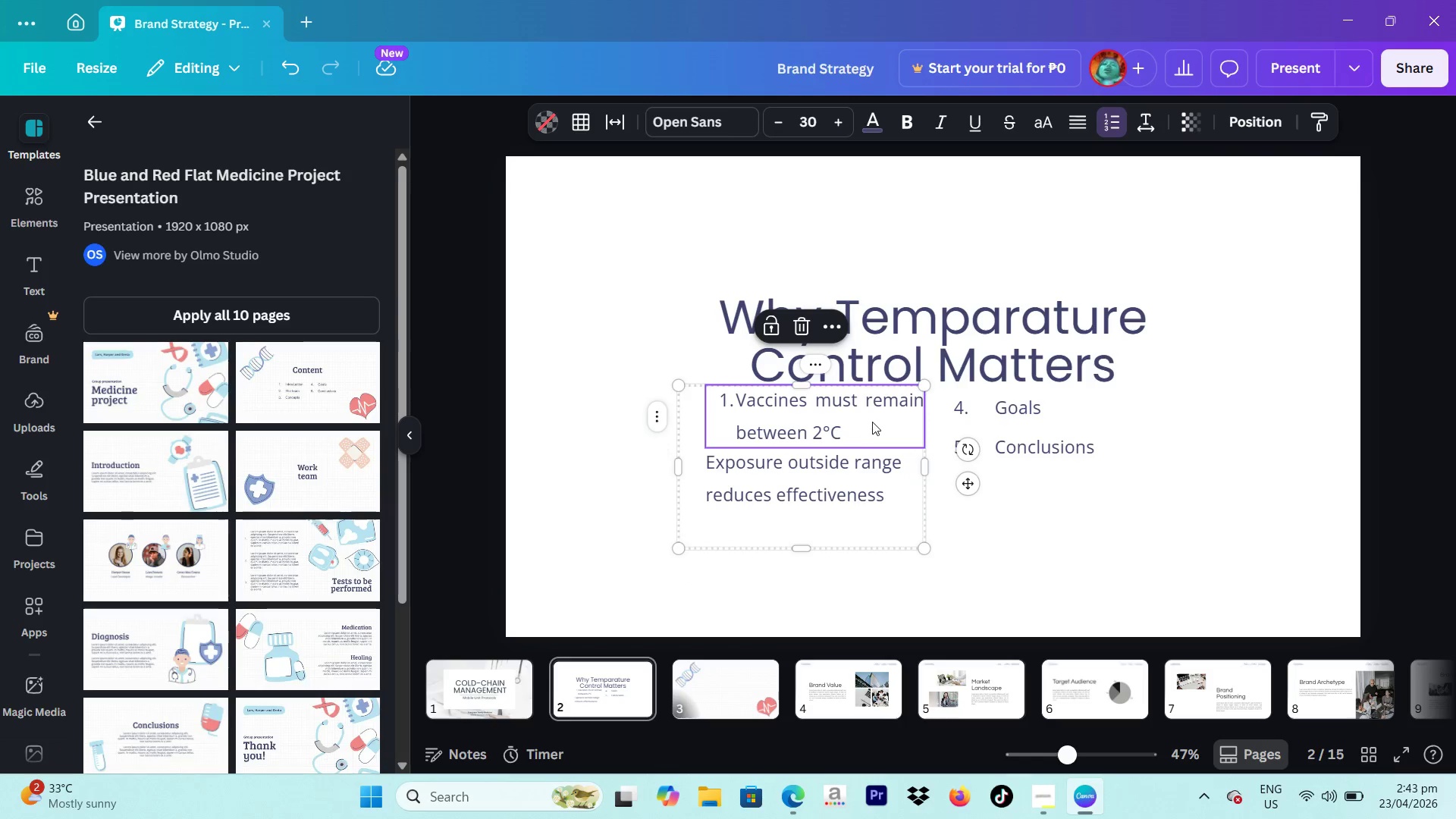 
left_click([872, 422])
 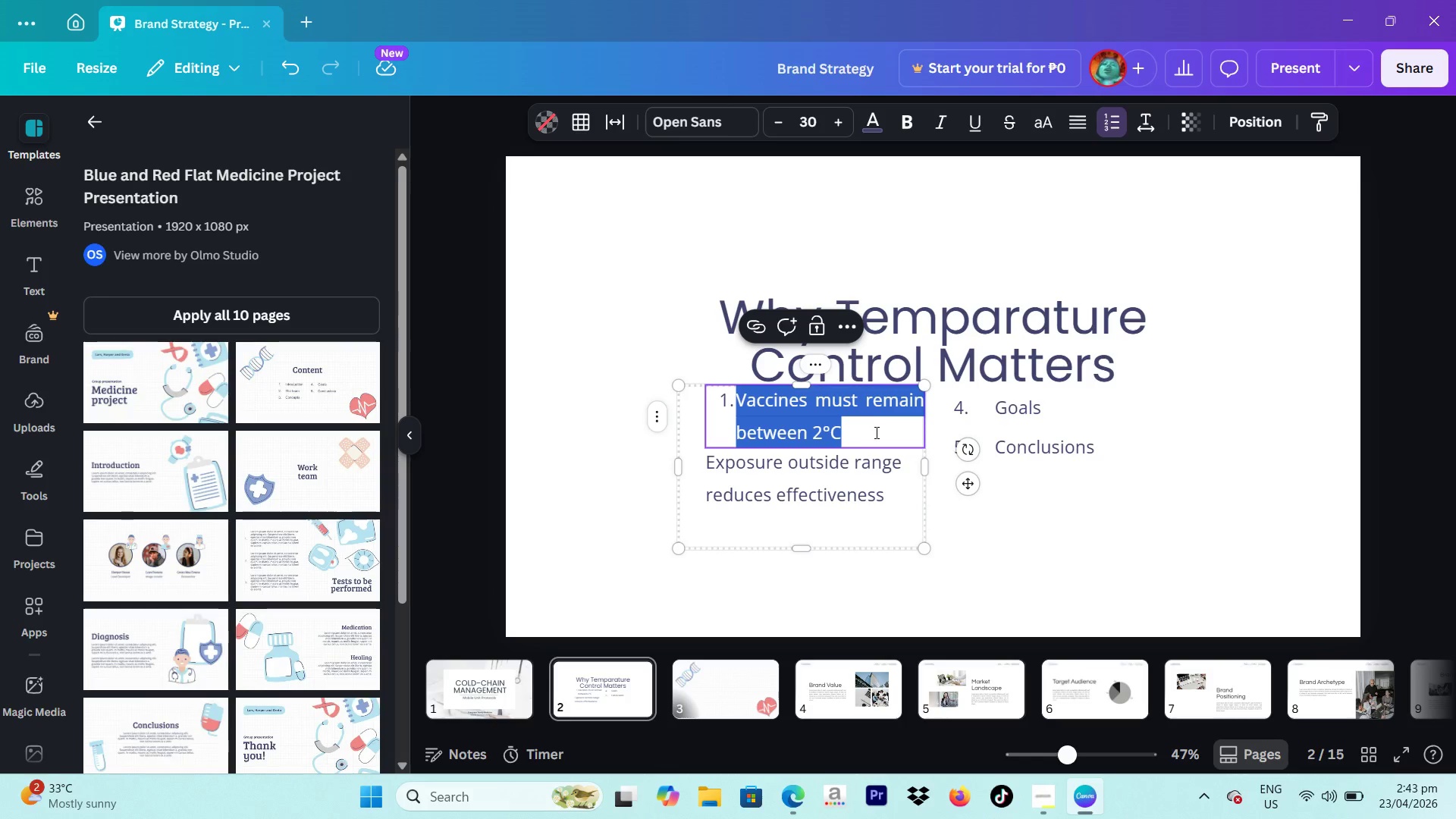 
left_click([873, 437])
 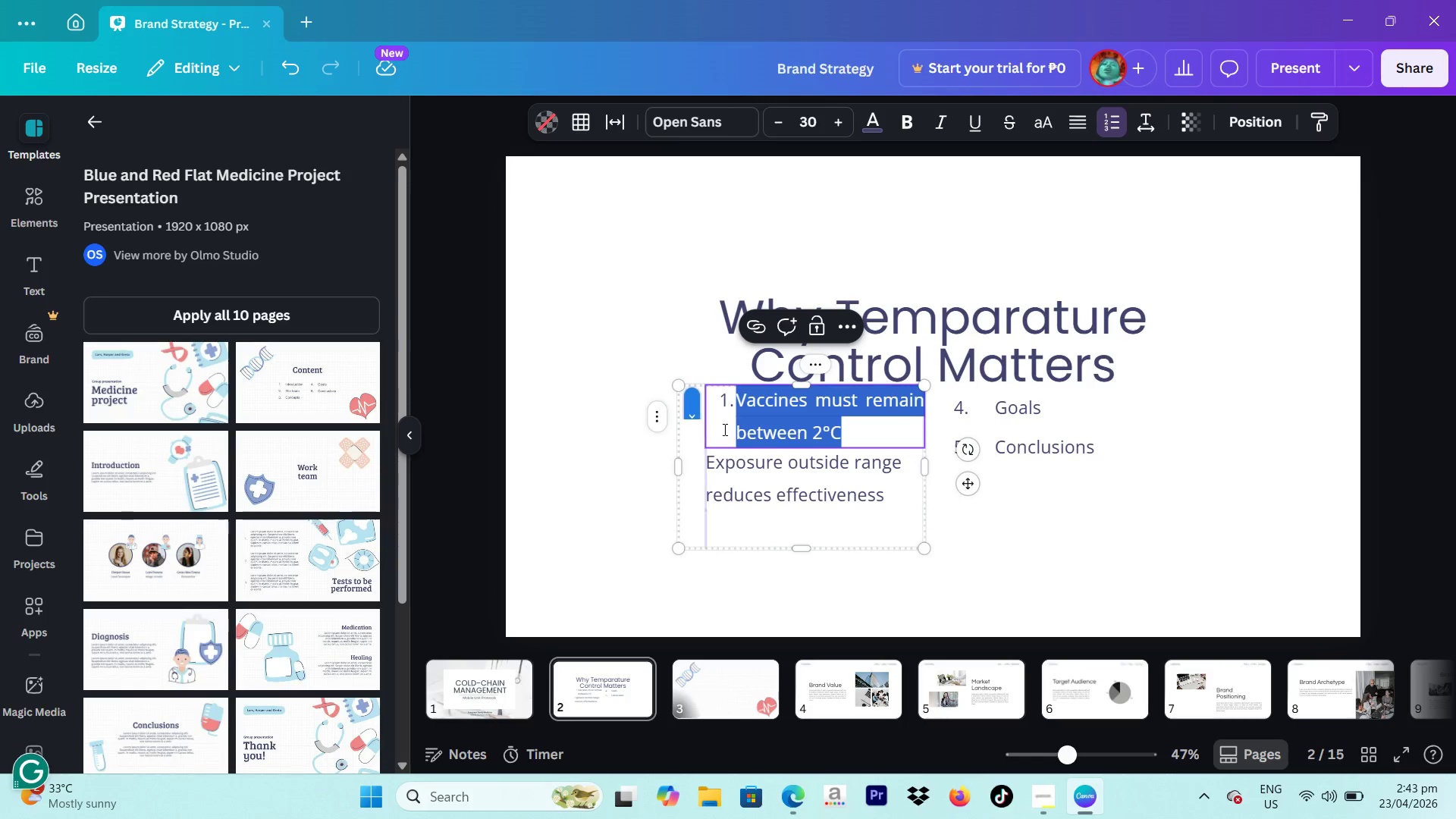 
left_click([727, 437])
 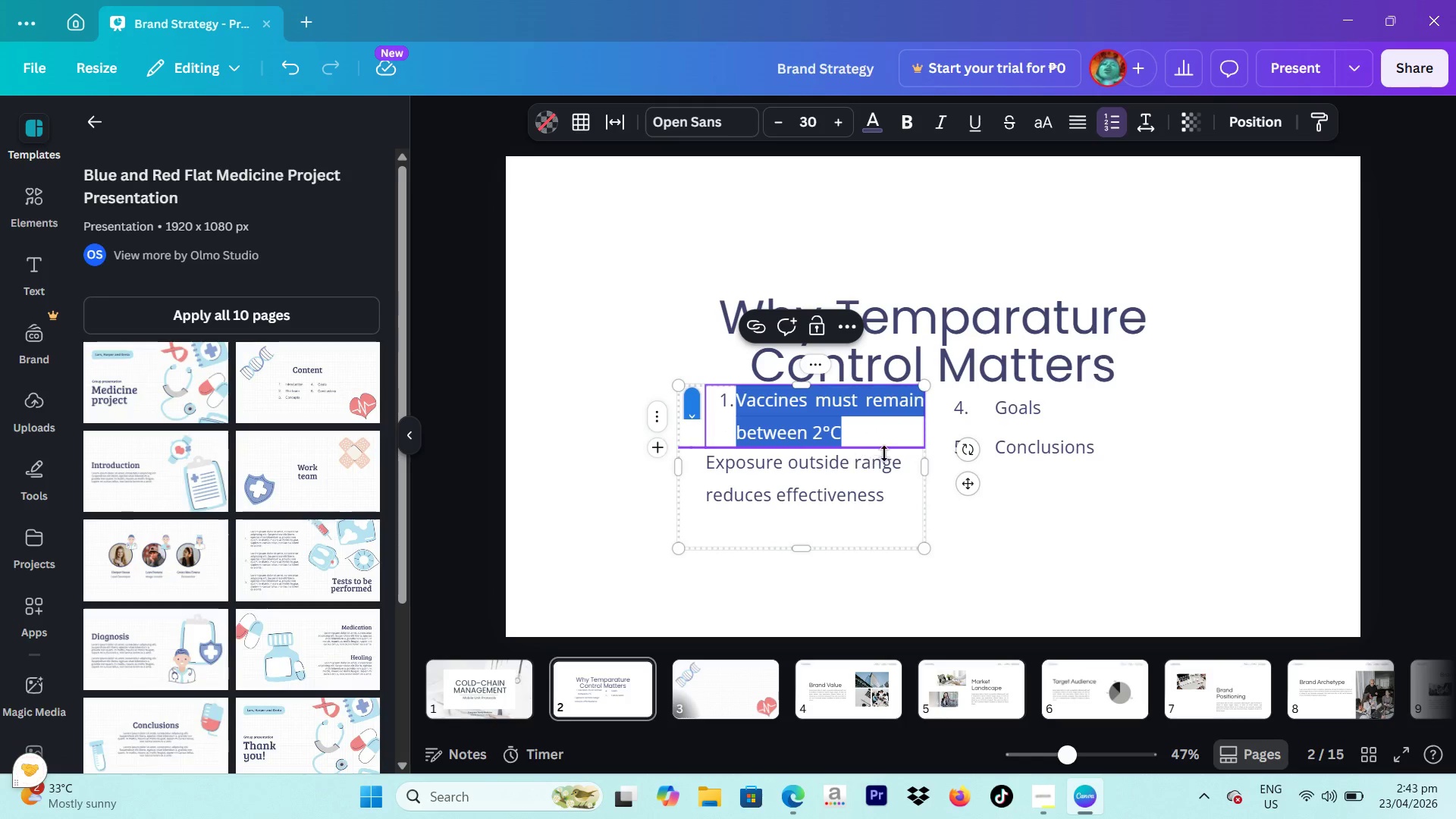 
left_click([888, 449])
 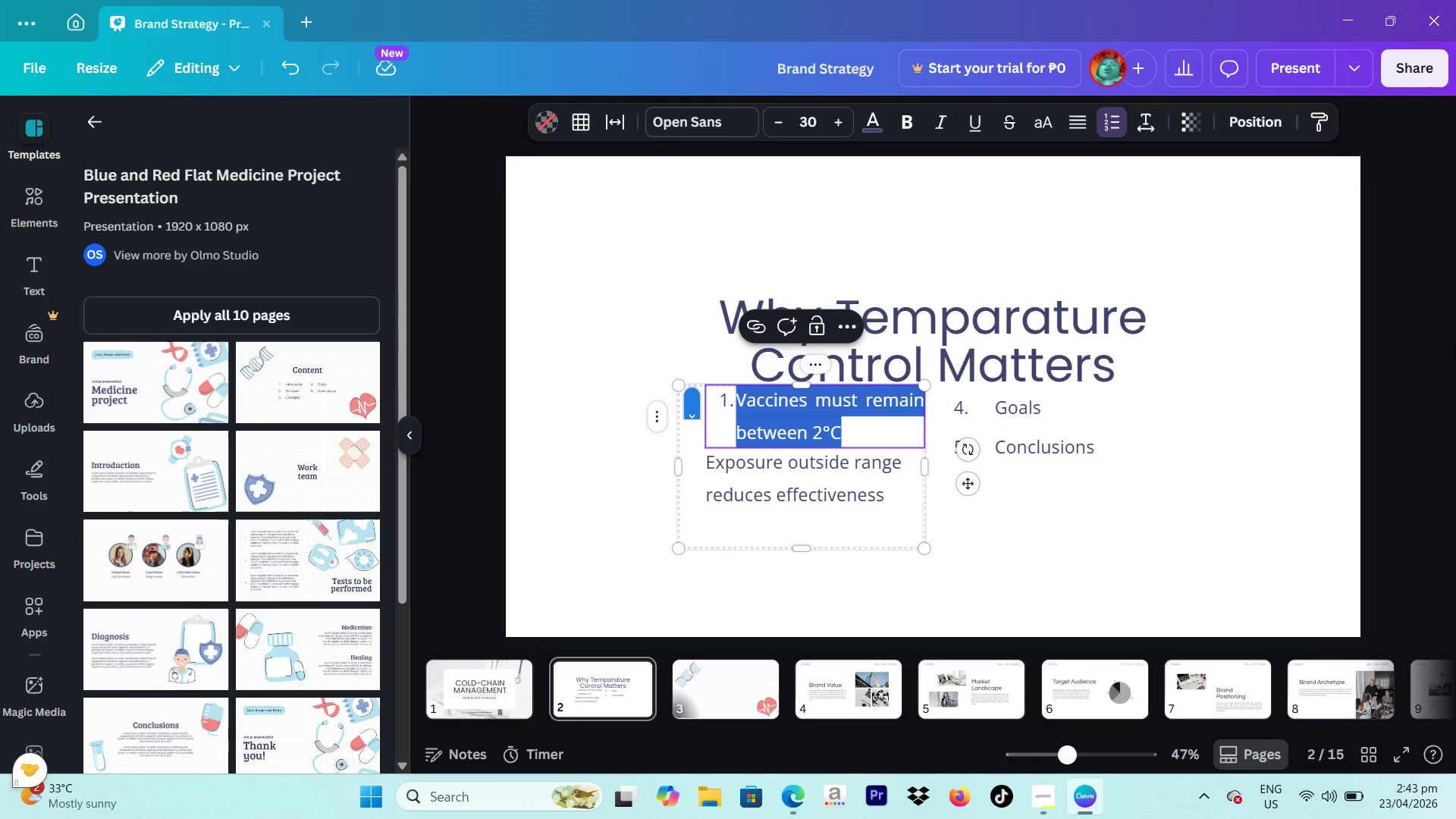 
left_click([1455, 349])
 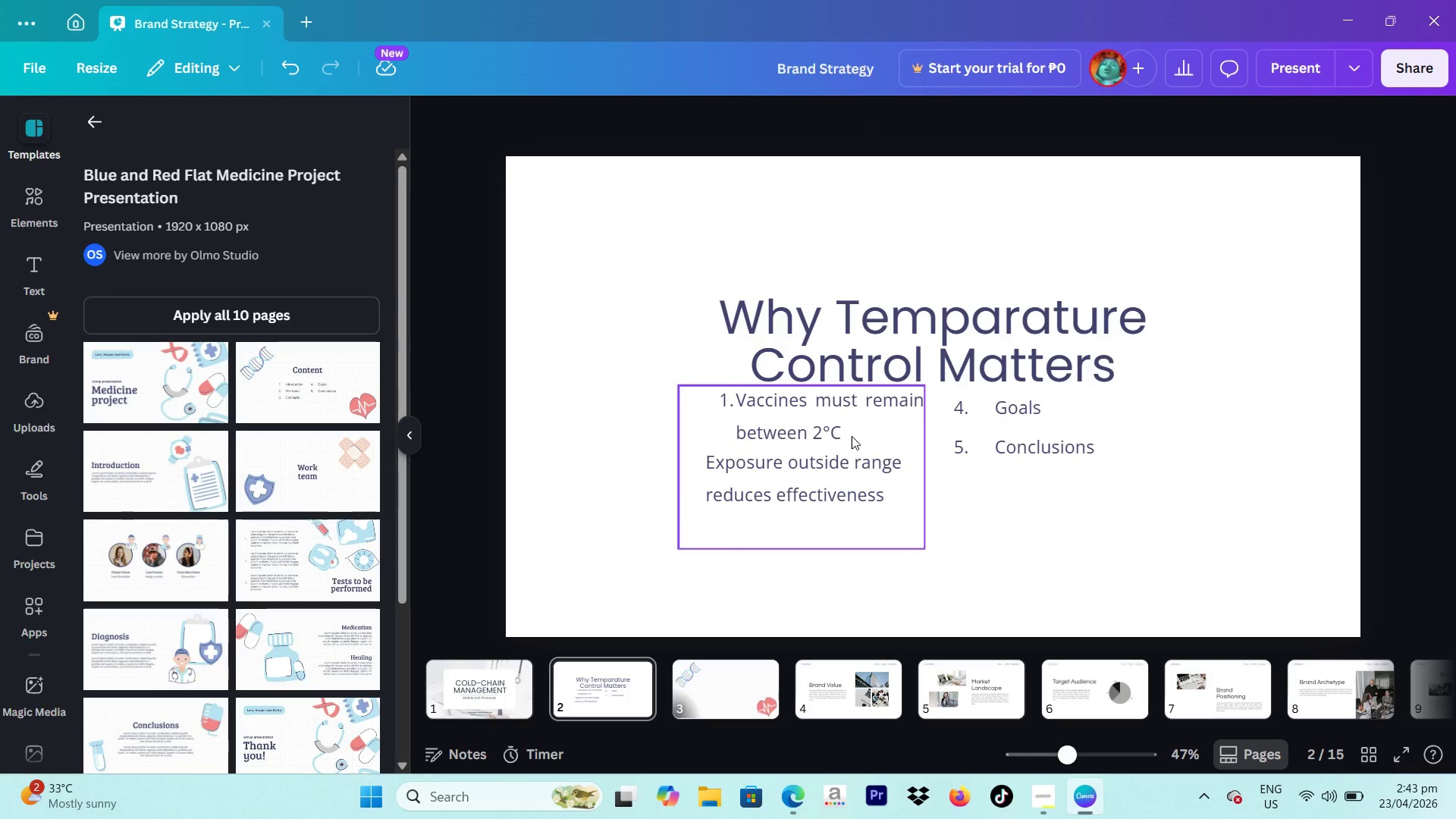 
left_click([886, 437])
 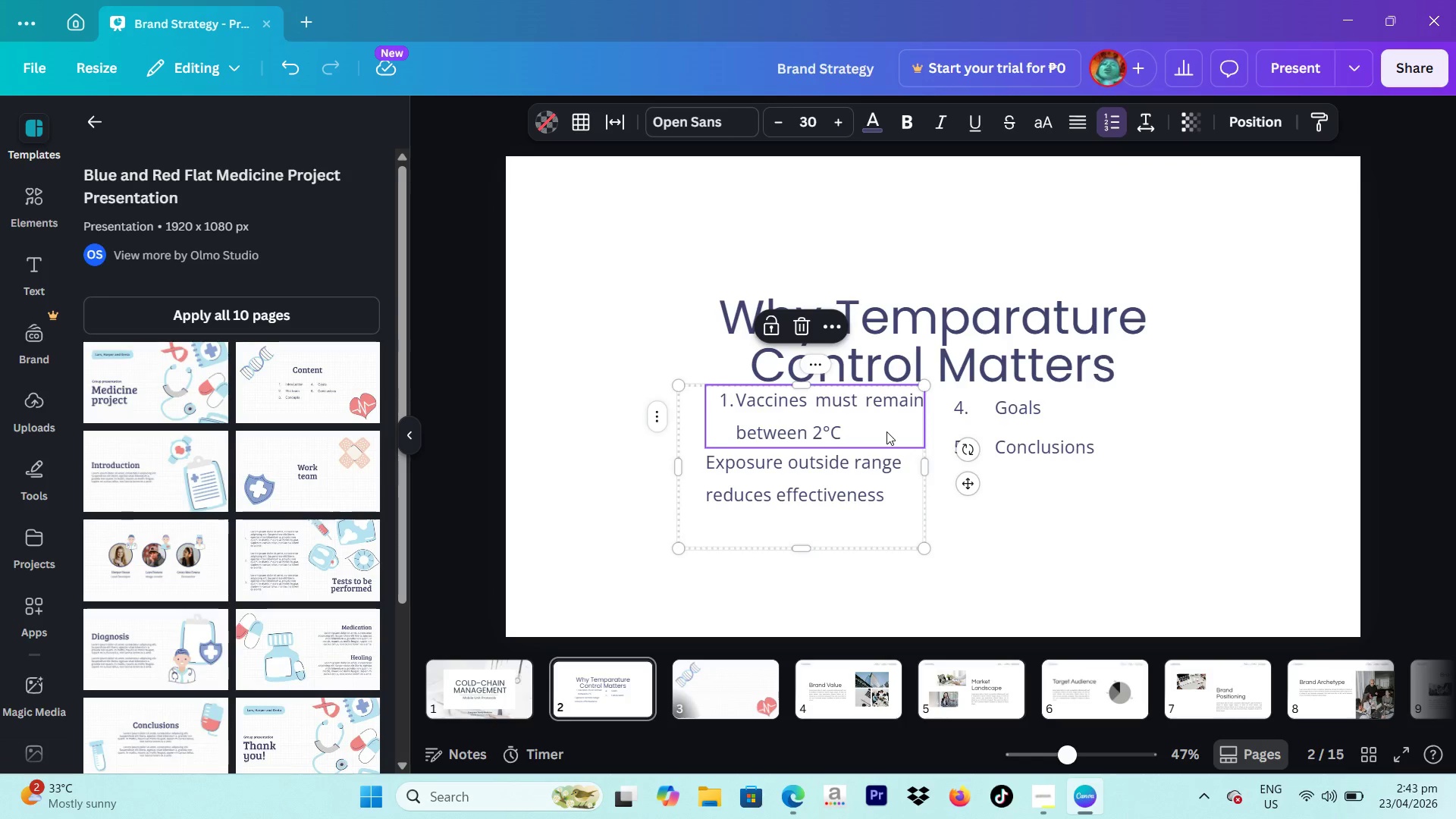 
key(Control+V)
 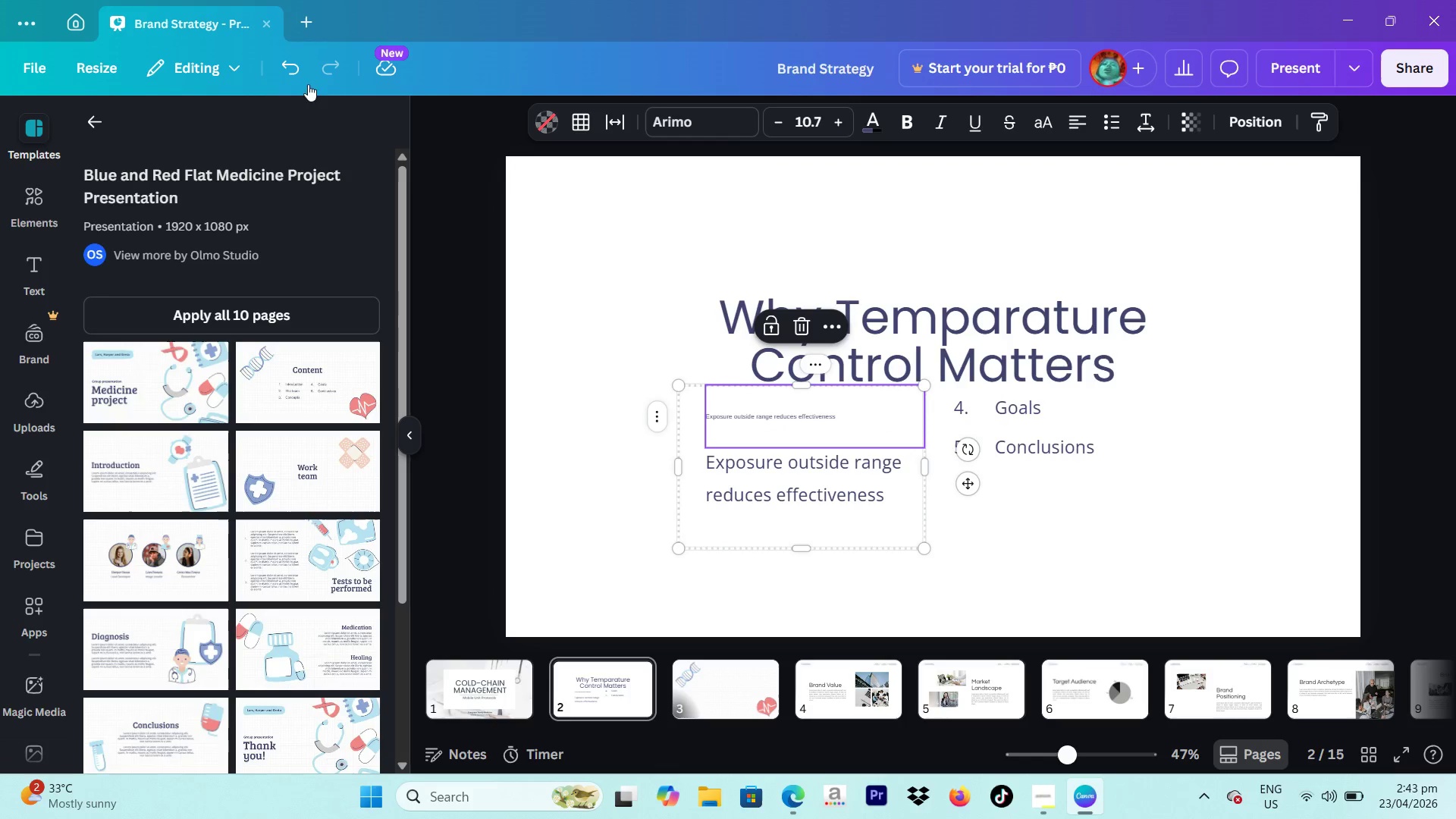 
left_click([278, 70])
 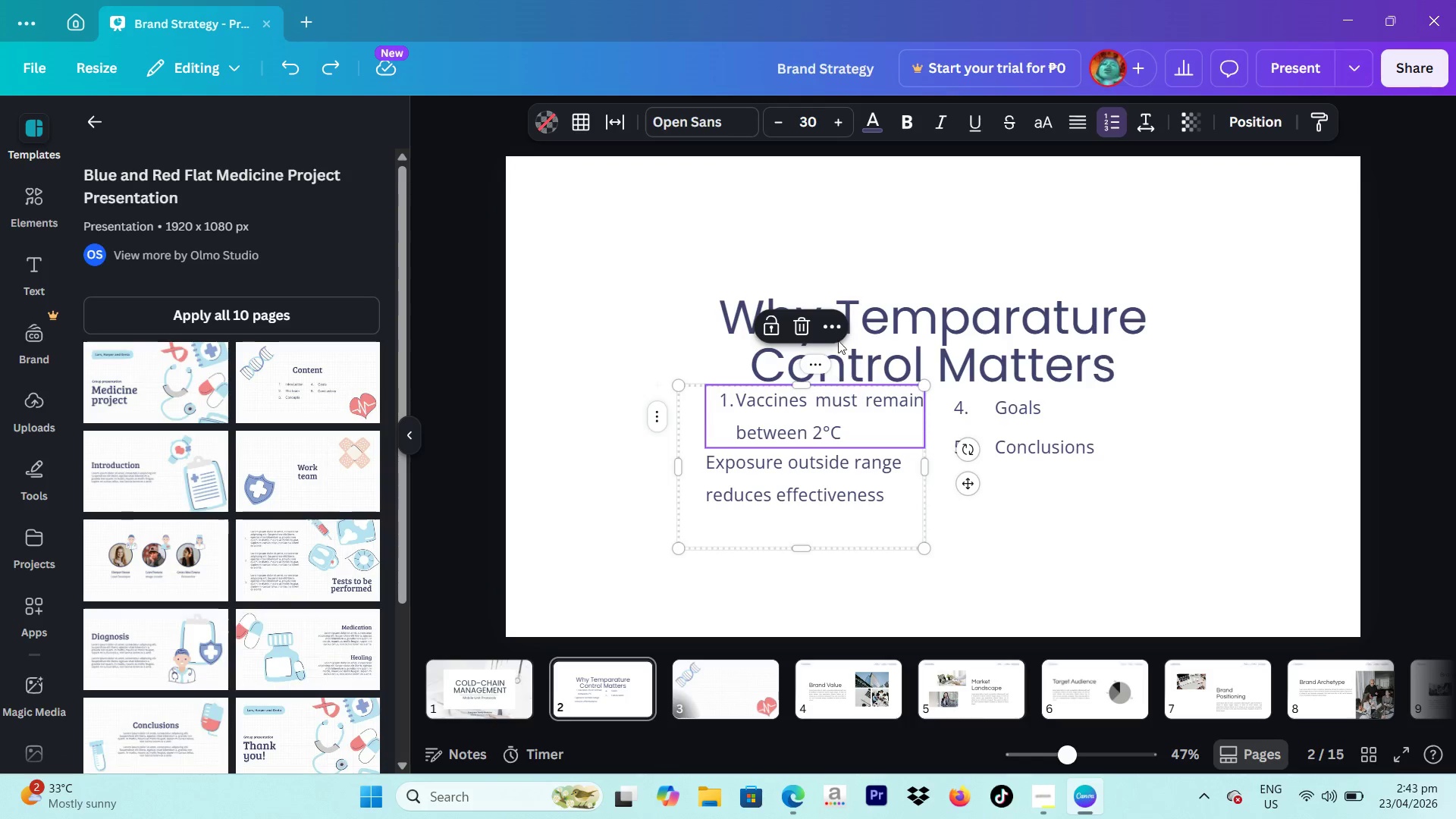 
left_click([1448, 327])
 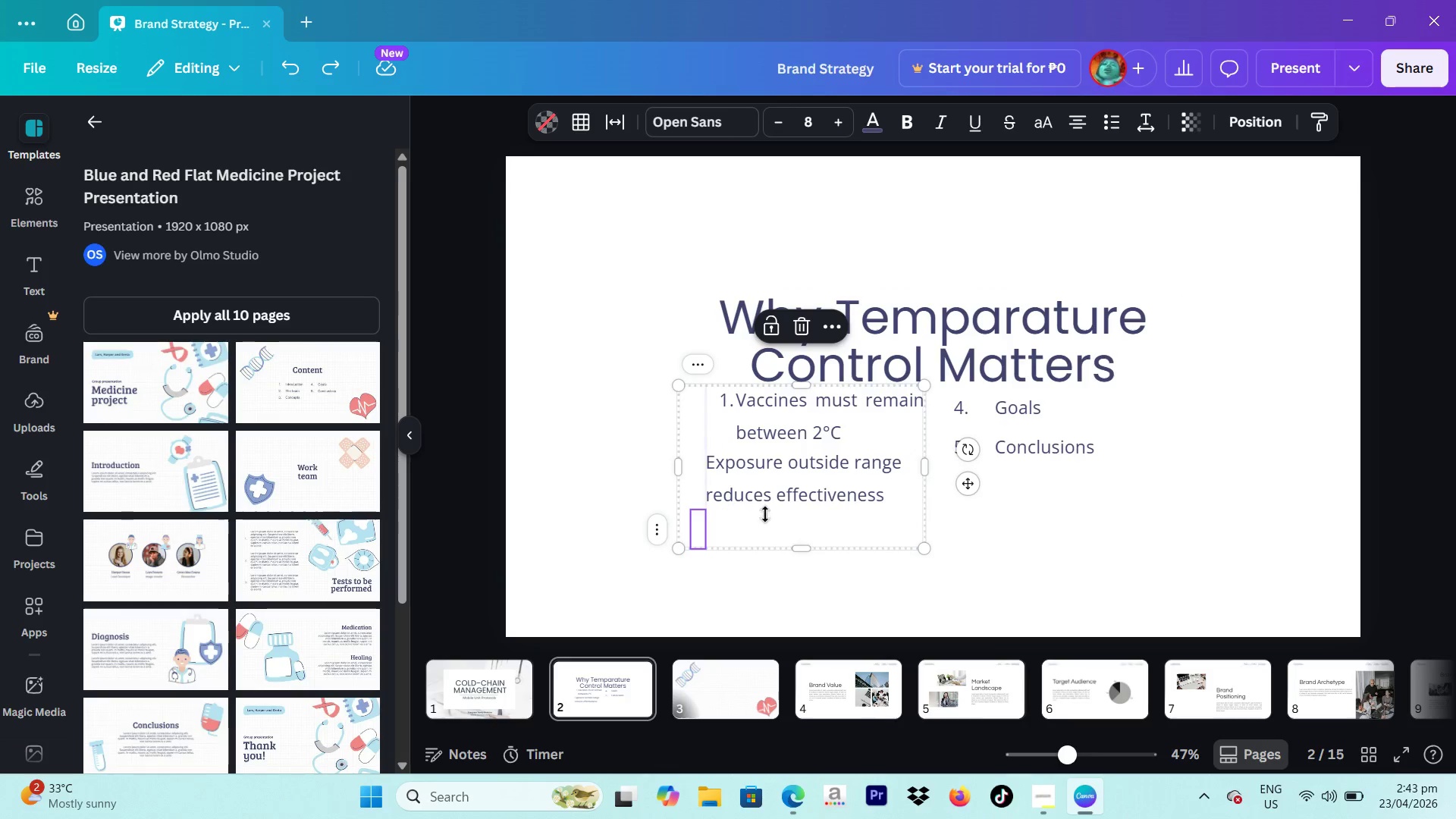 
double_click([801, 515])
 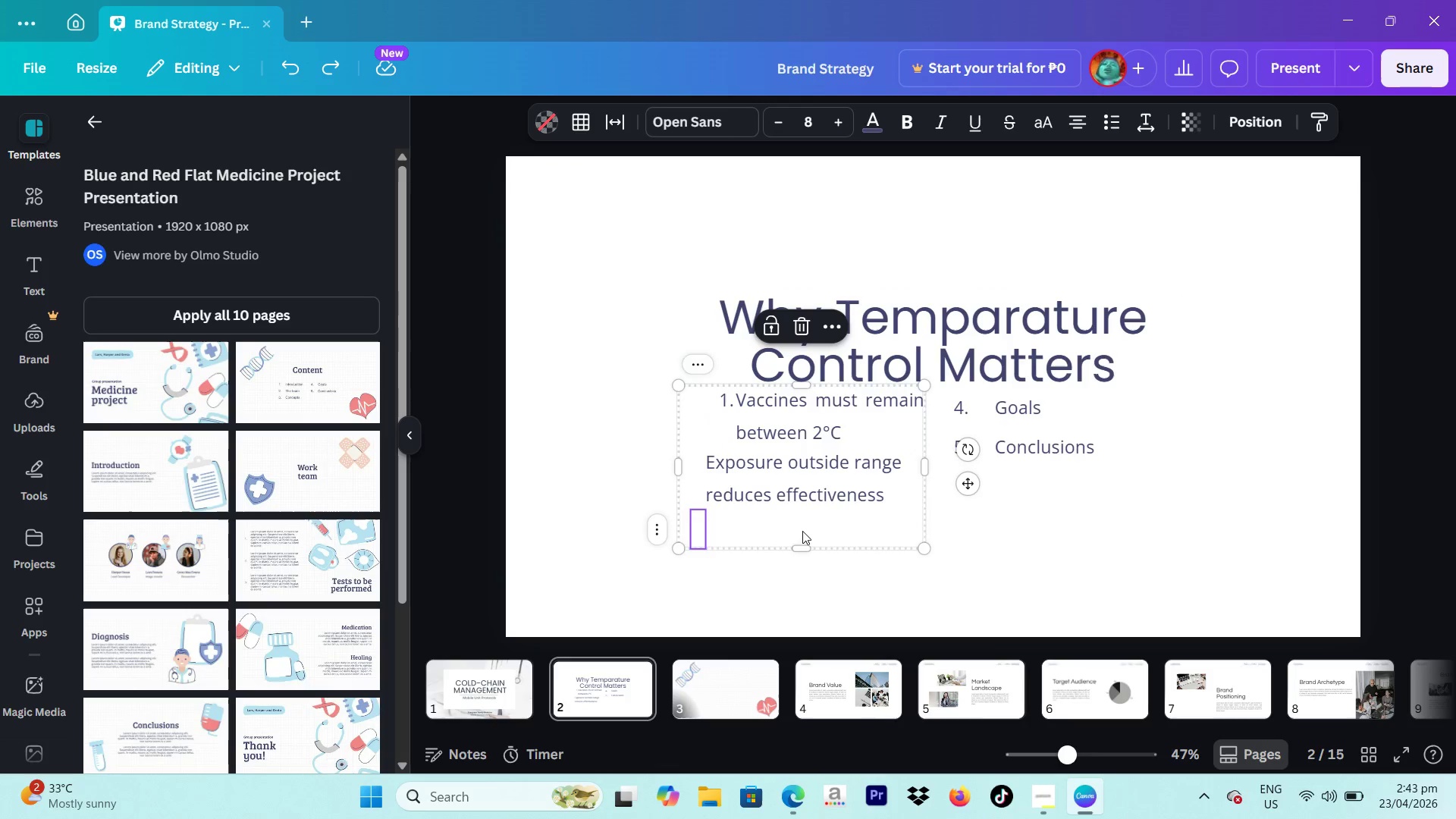 
triple_click([802, 531])
 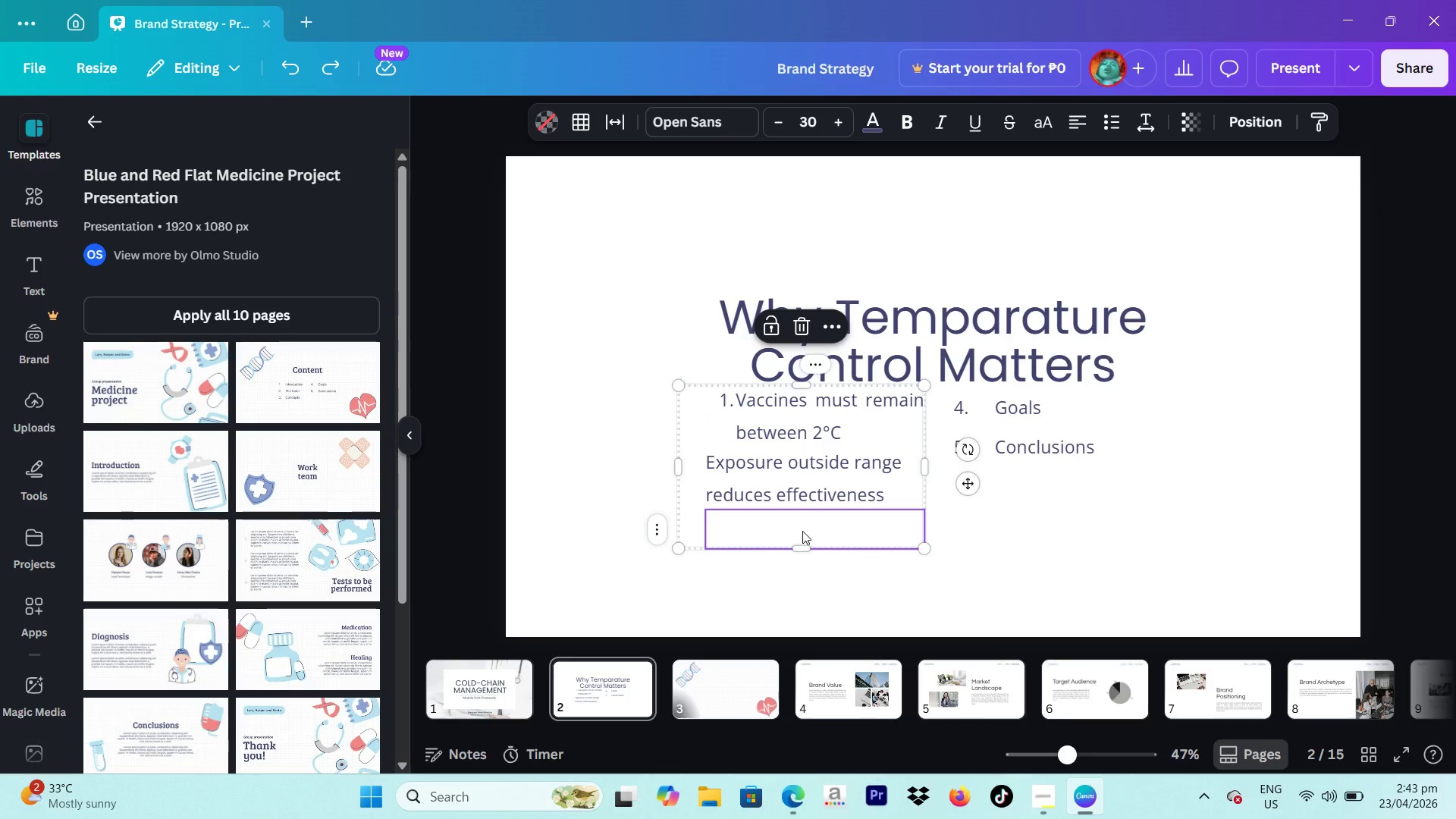 
key(Backspace)
 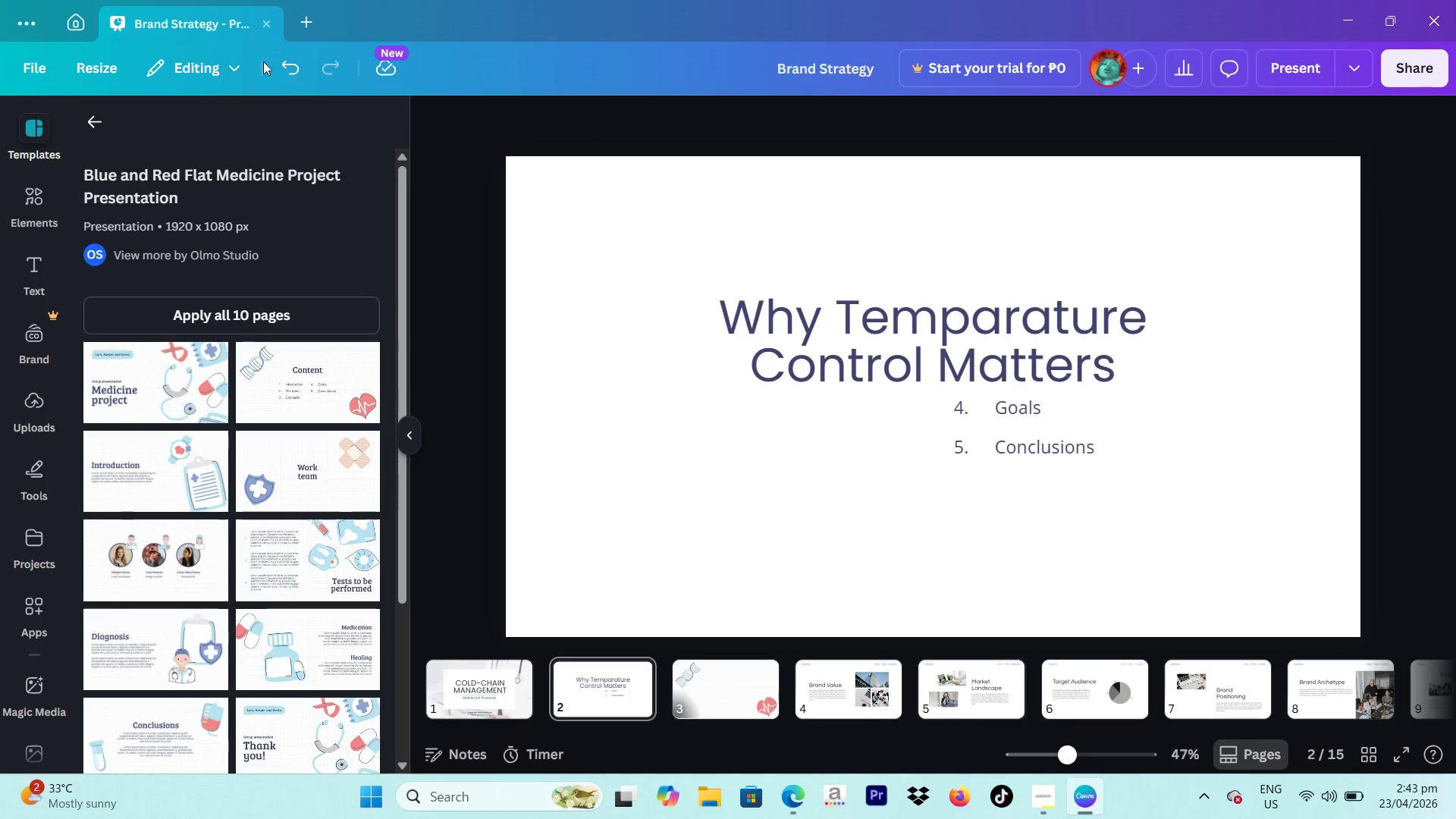 
left_click([301, 59])
 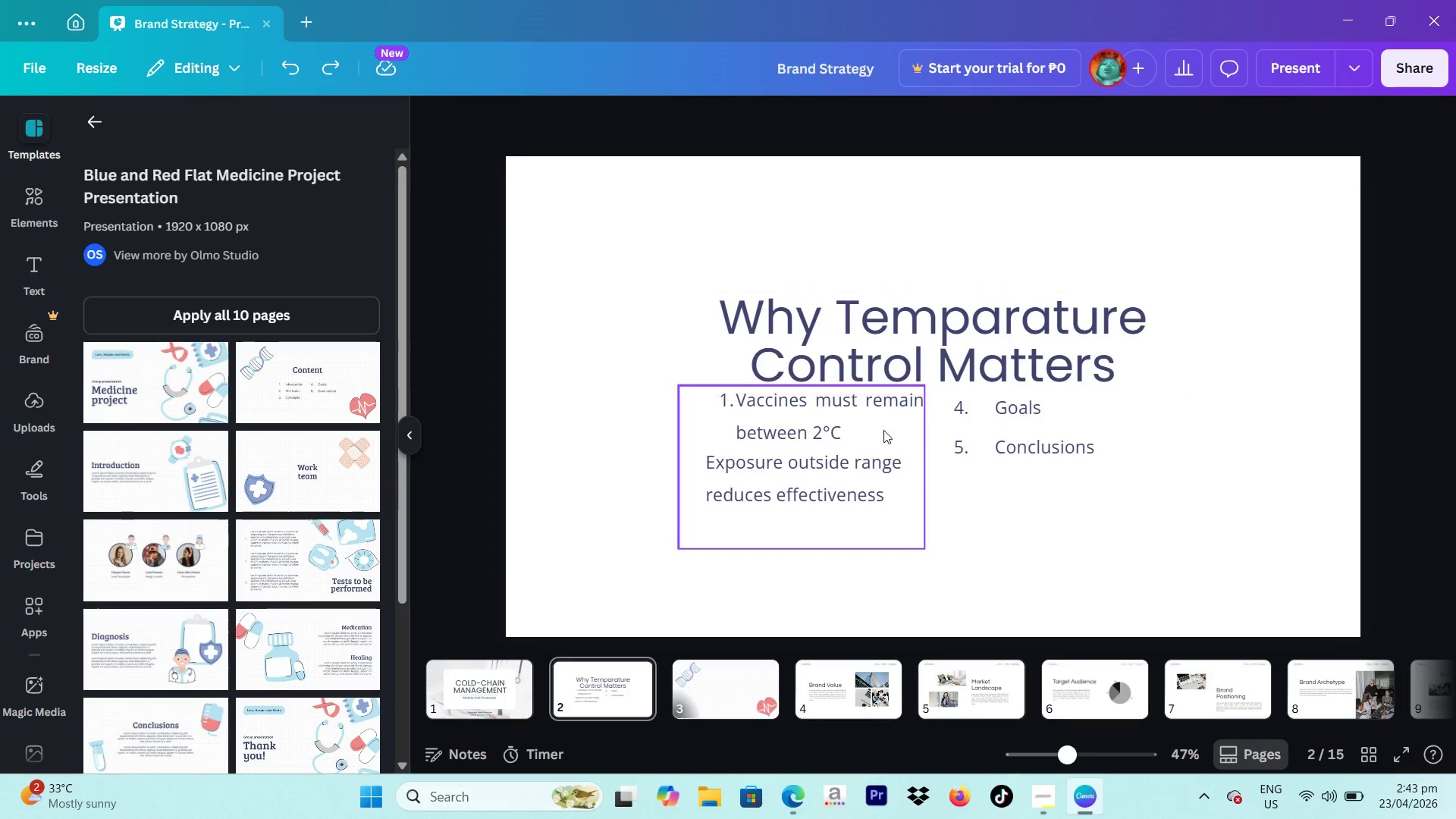 
left_click([888, 463])
 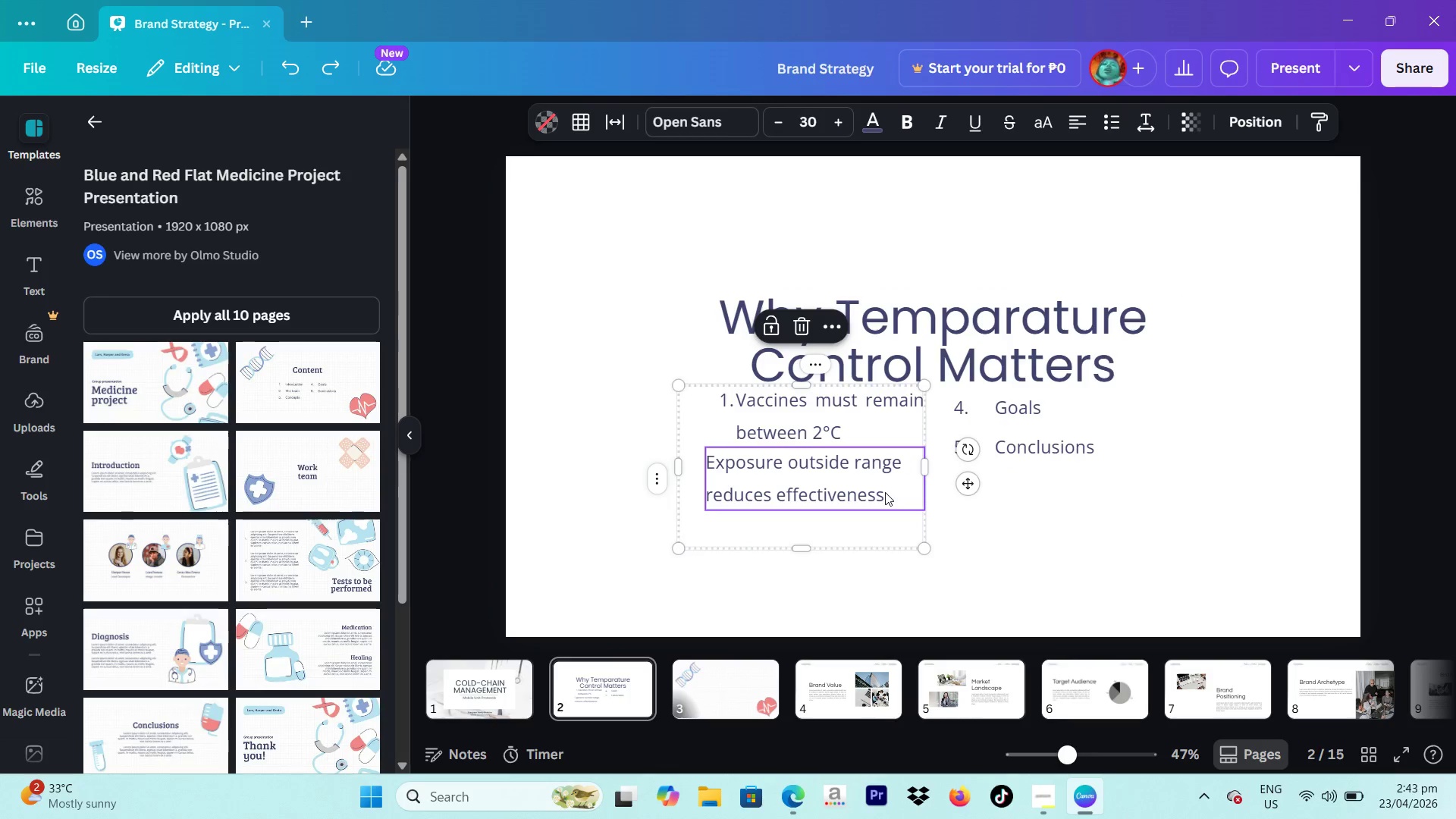 
left_click([885, 492])
 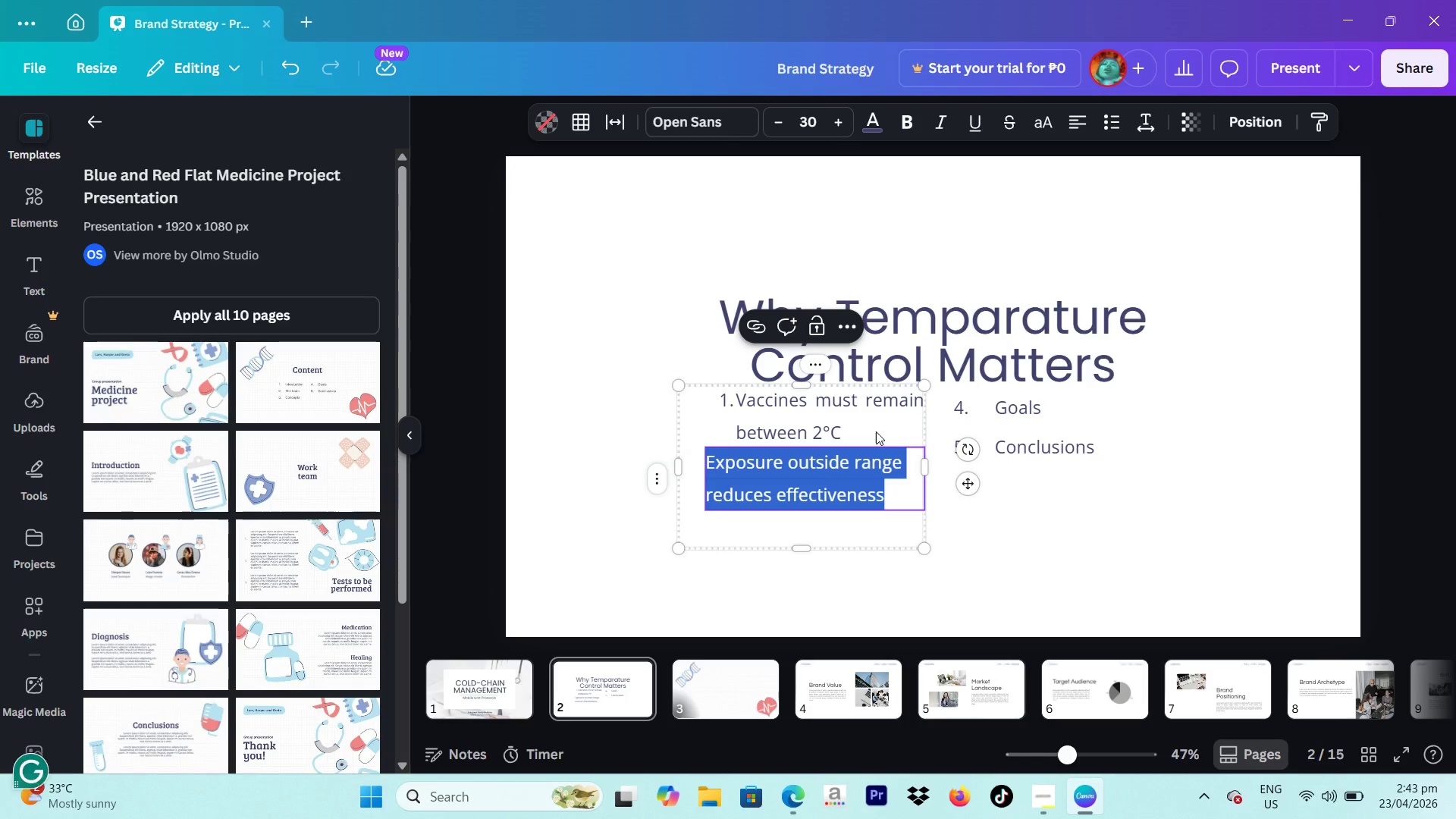 
left_click([876, 431])
 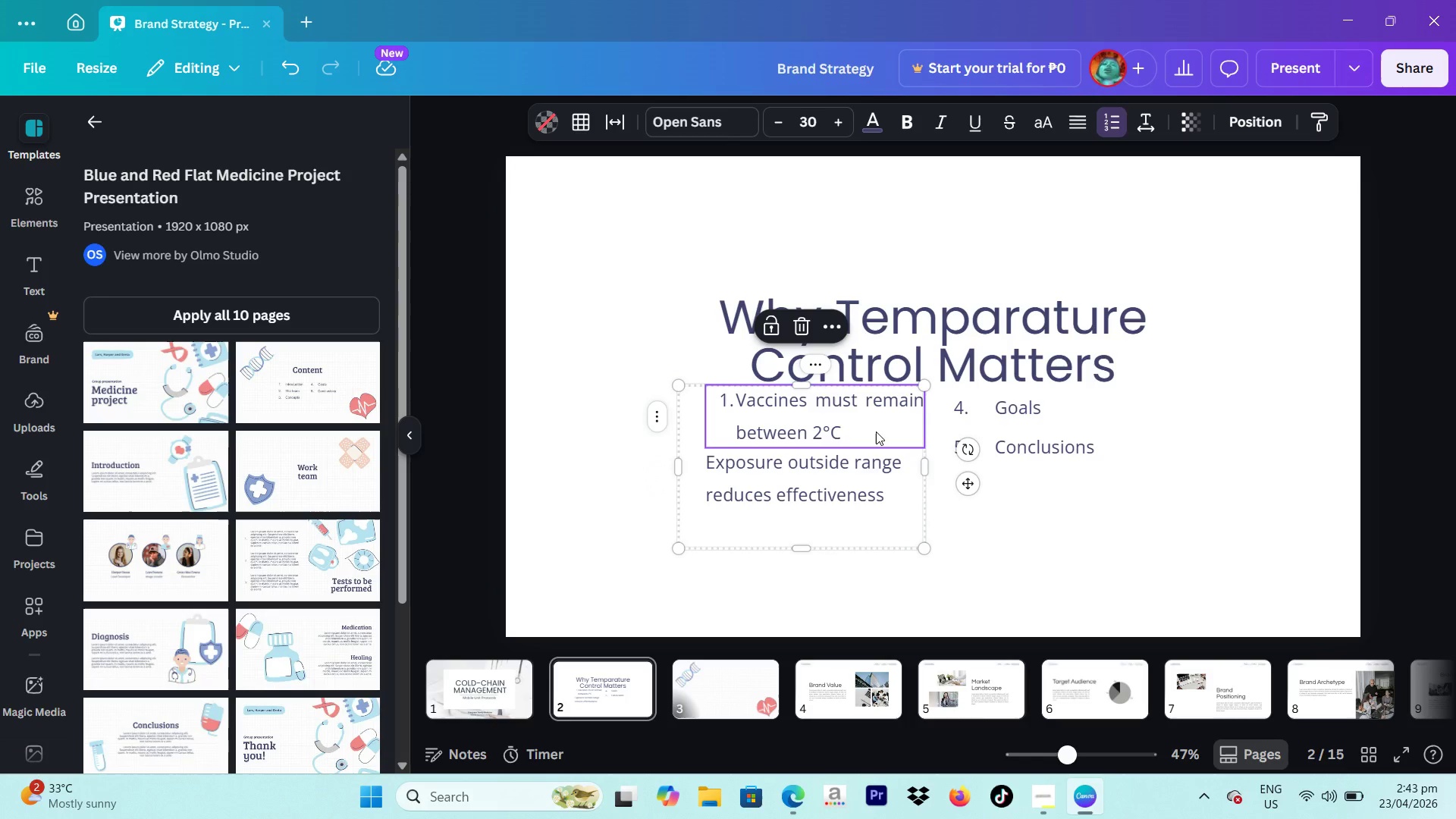 
key(E)
 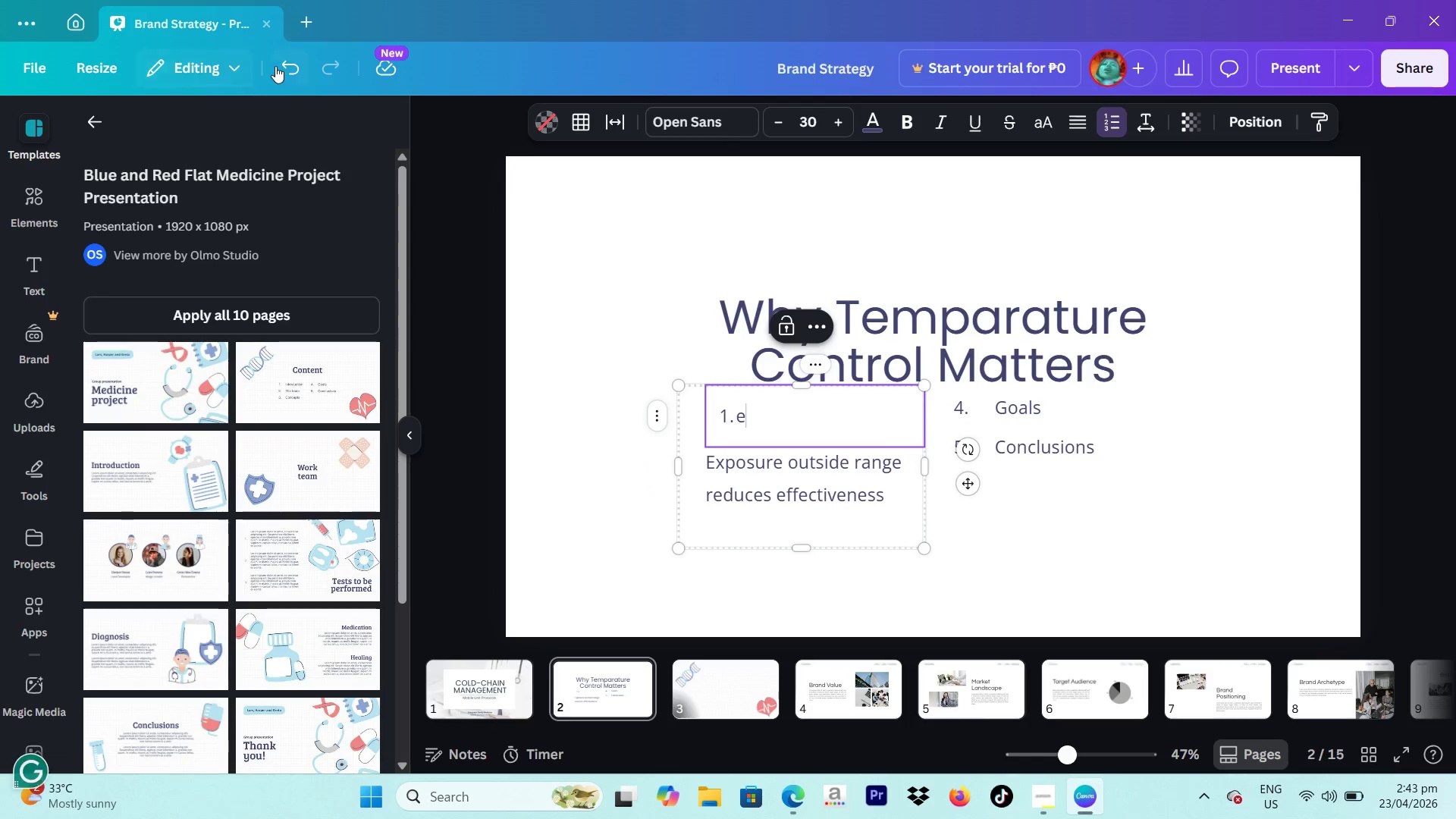 
left_click([306, 60])
 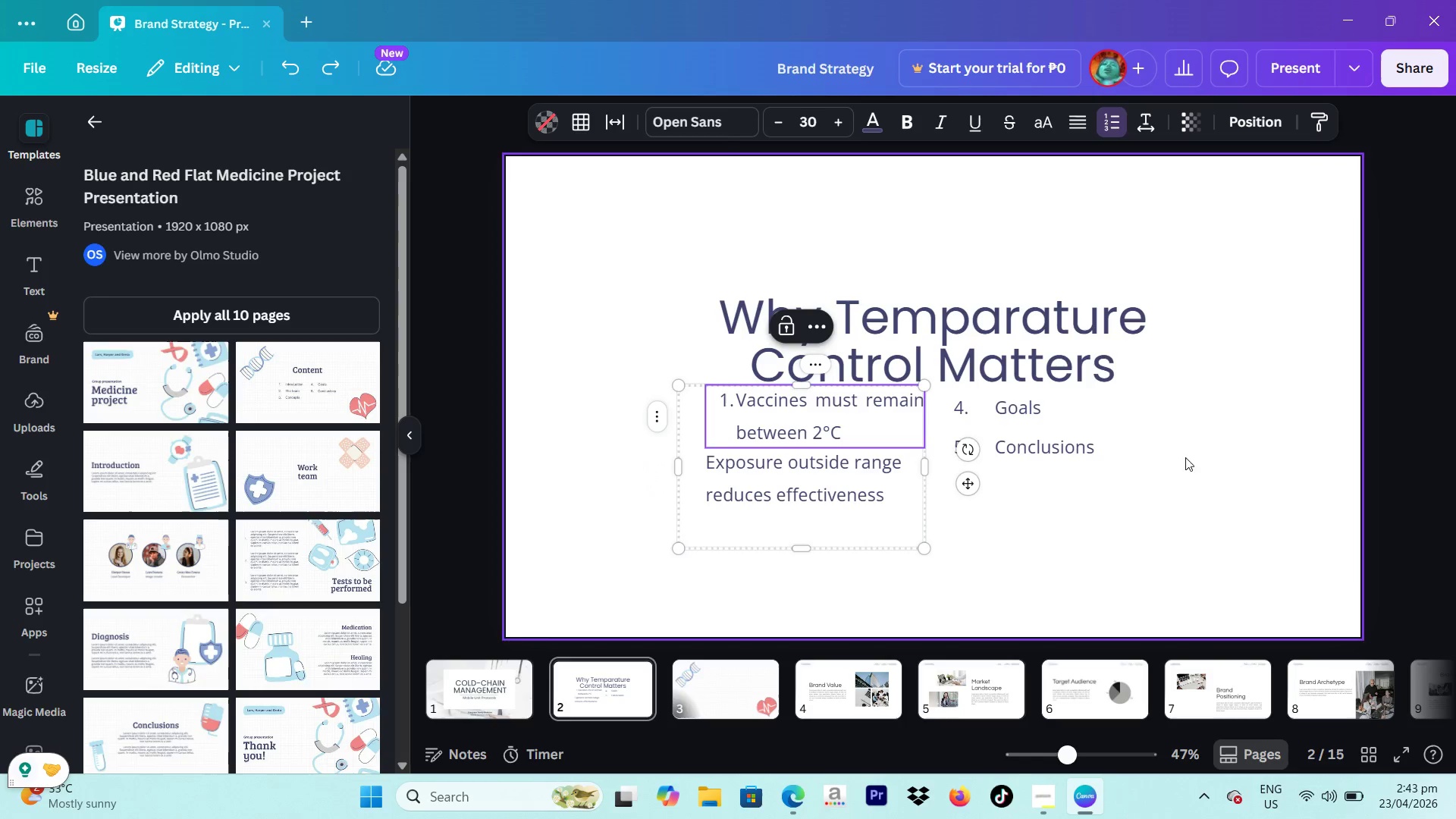 
key(Enter)
 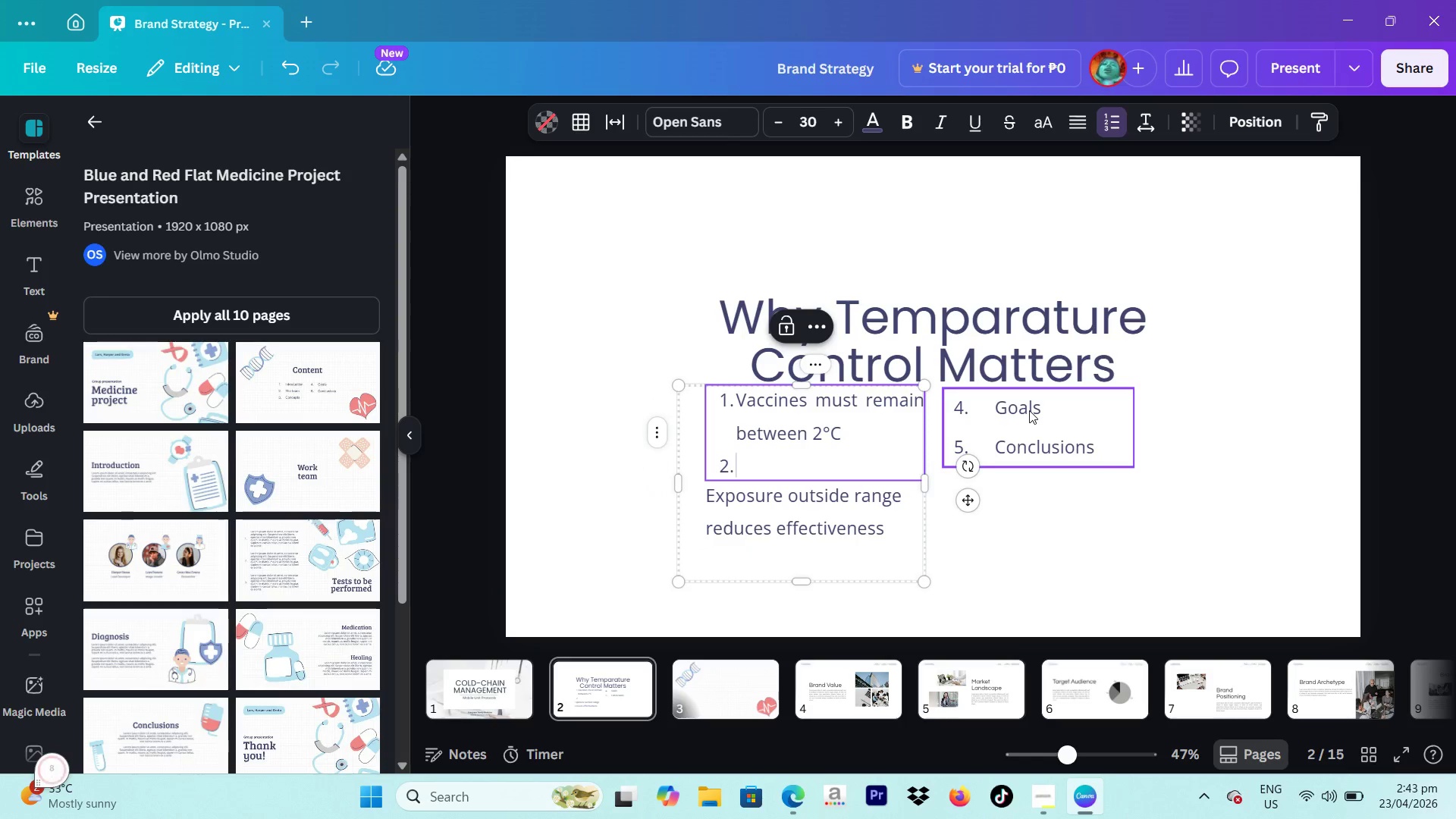 
type(Exposure outside range reduces effectiveness)
 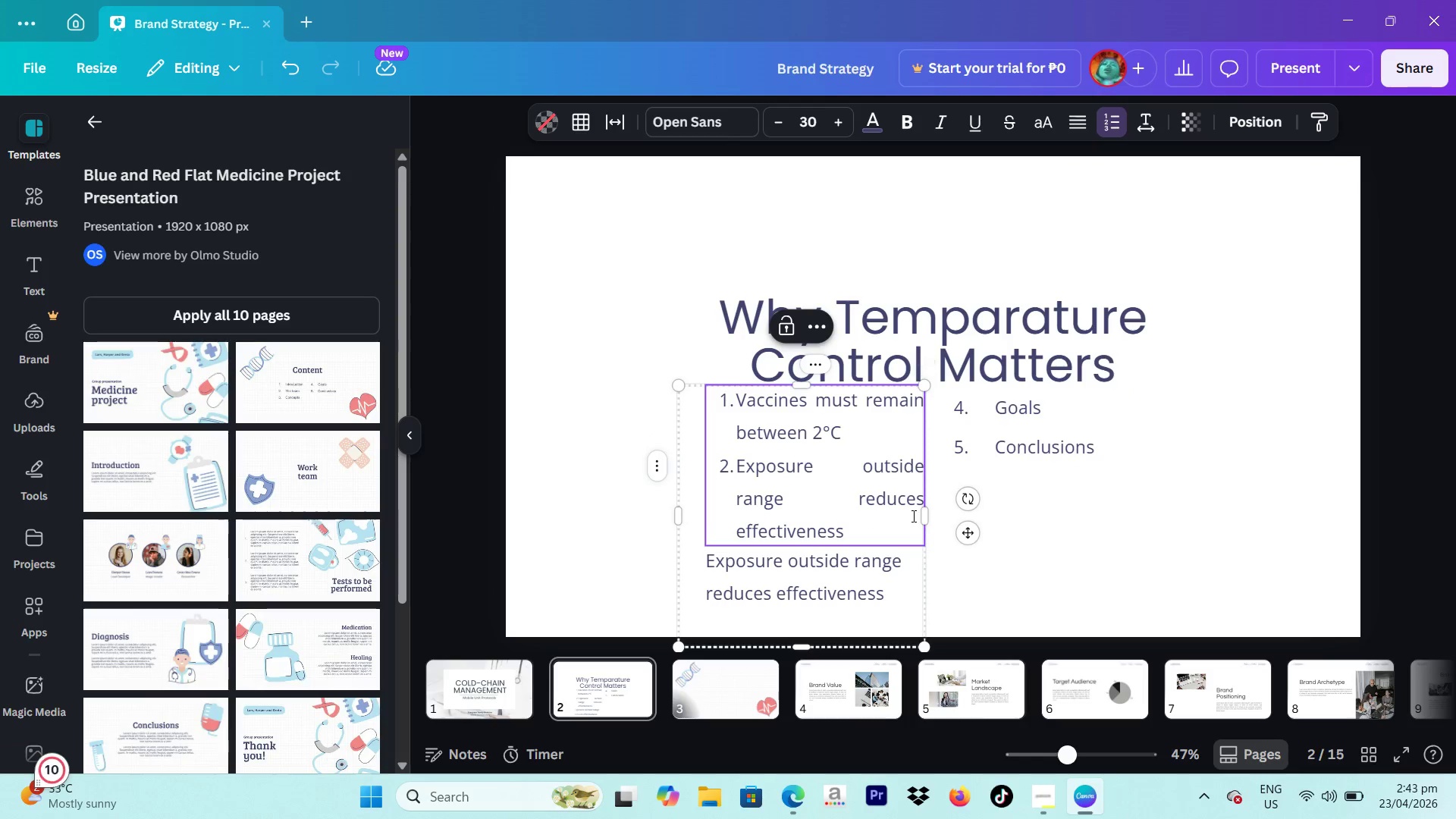 
left_click([863, 598])
 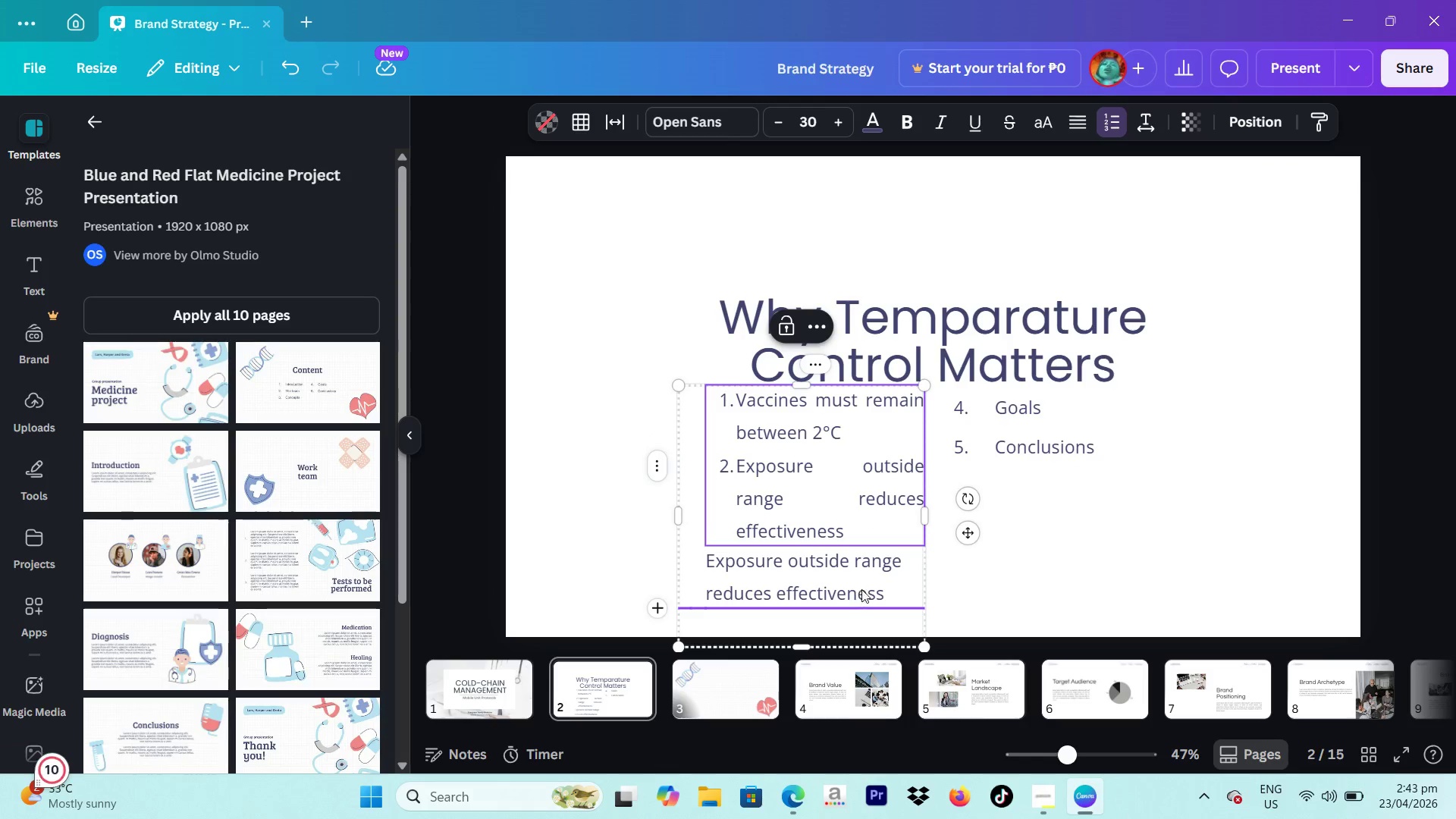 
left_click([861, 586])
 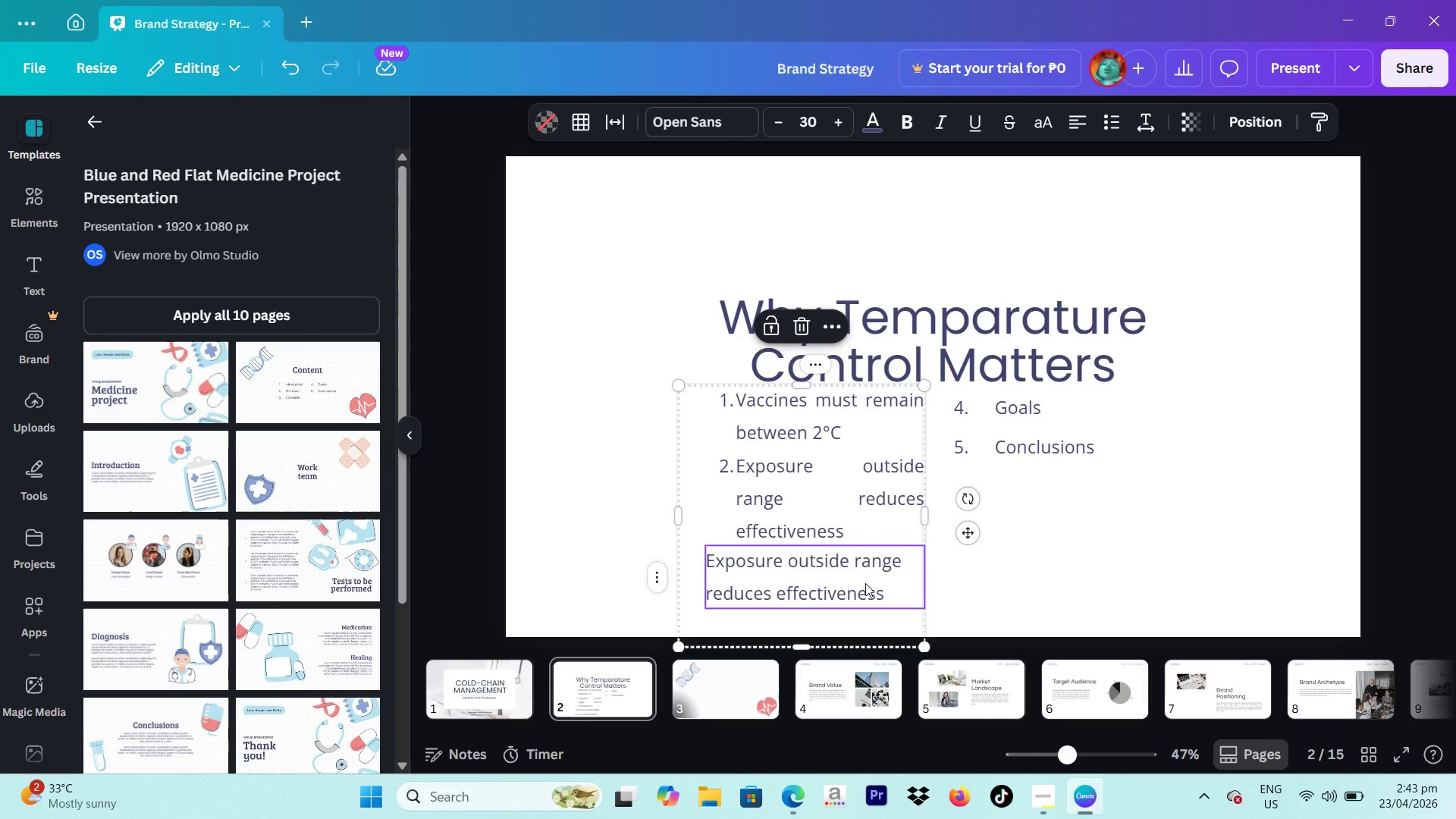 
key(Backspace)
 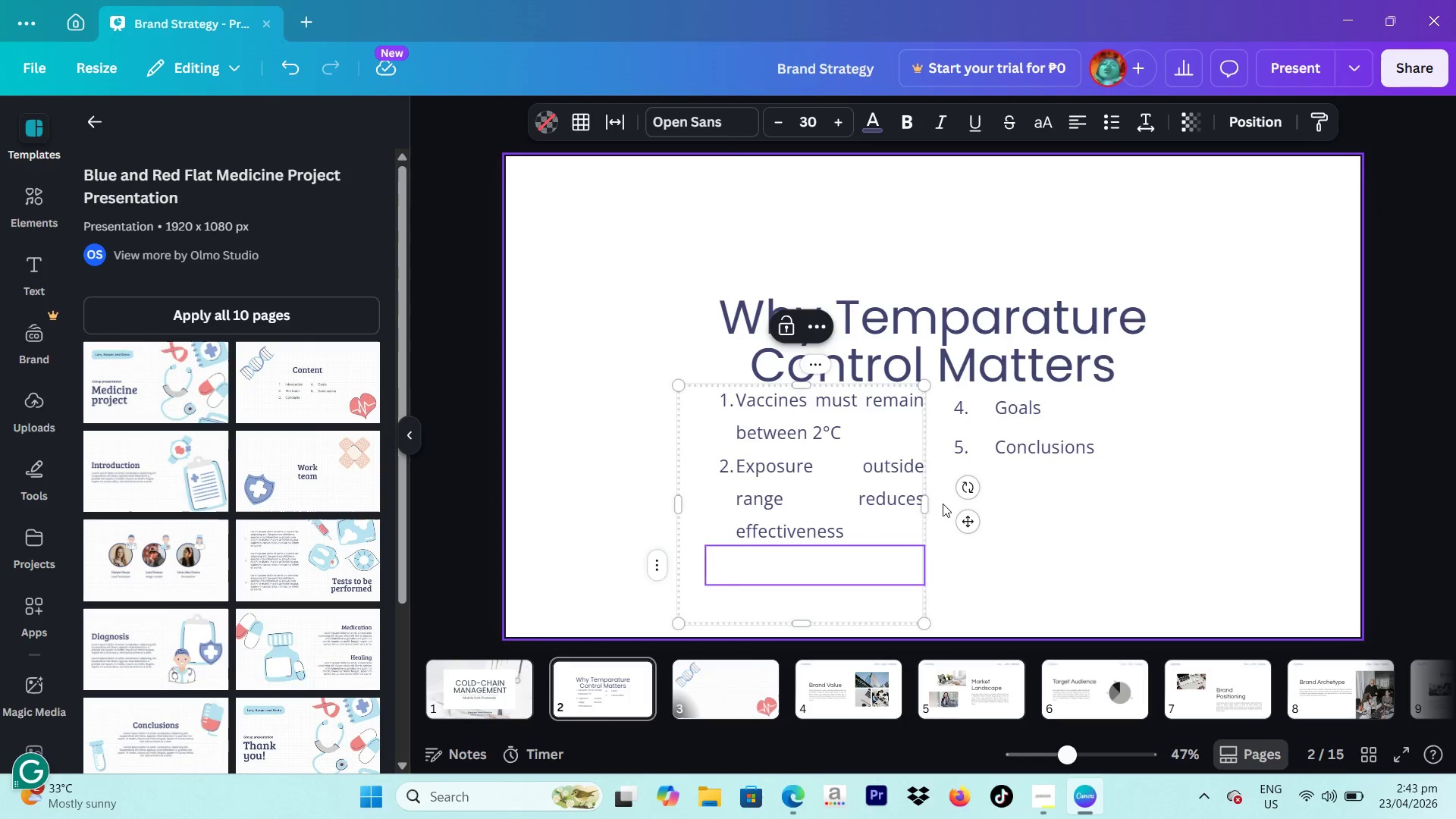 
left_click_drag(start_coordinate=[921, 501], to_coordinate=[930, 498])
 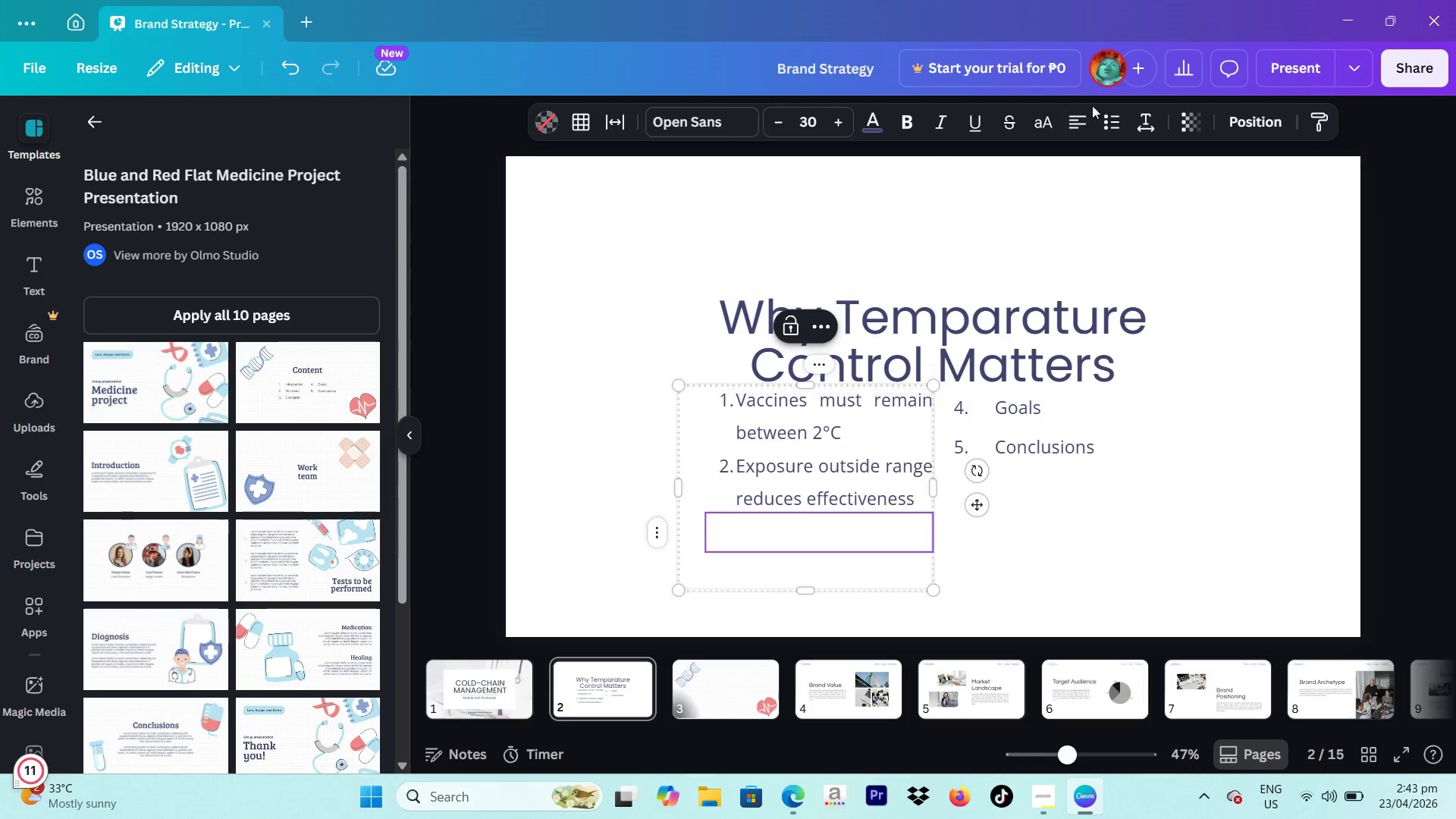 
left_click([1138, 118])
 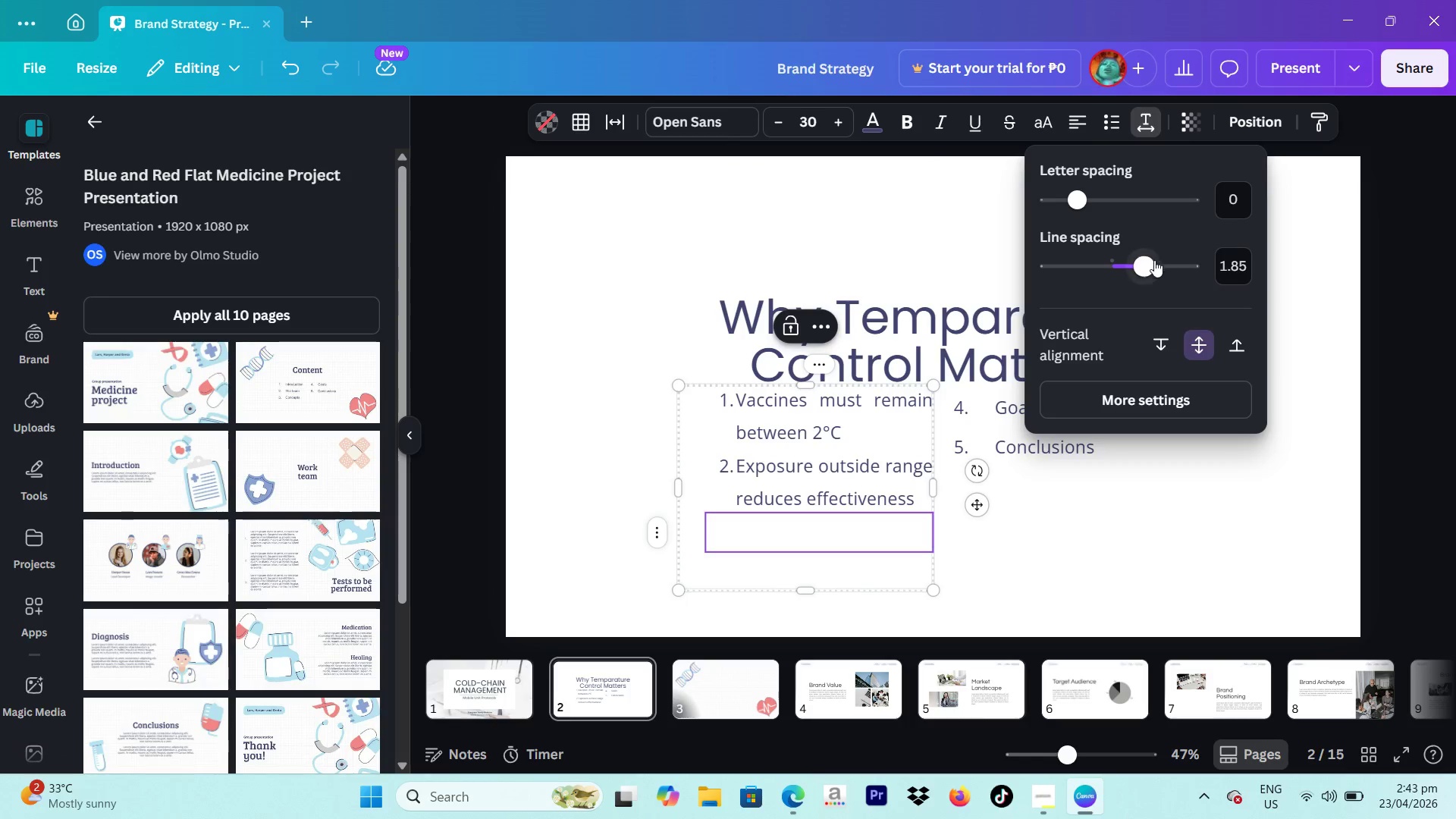 
left_click_drag(start_coordinate=[1138, 263], to_coordinate=[1132, 268])
 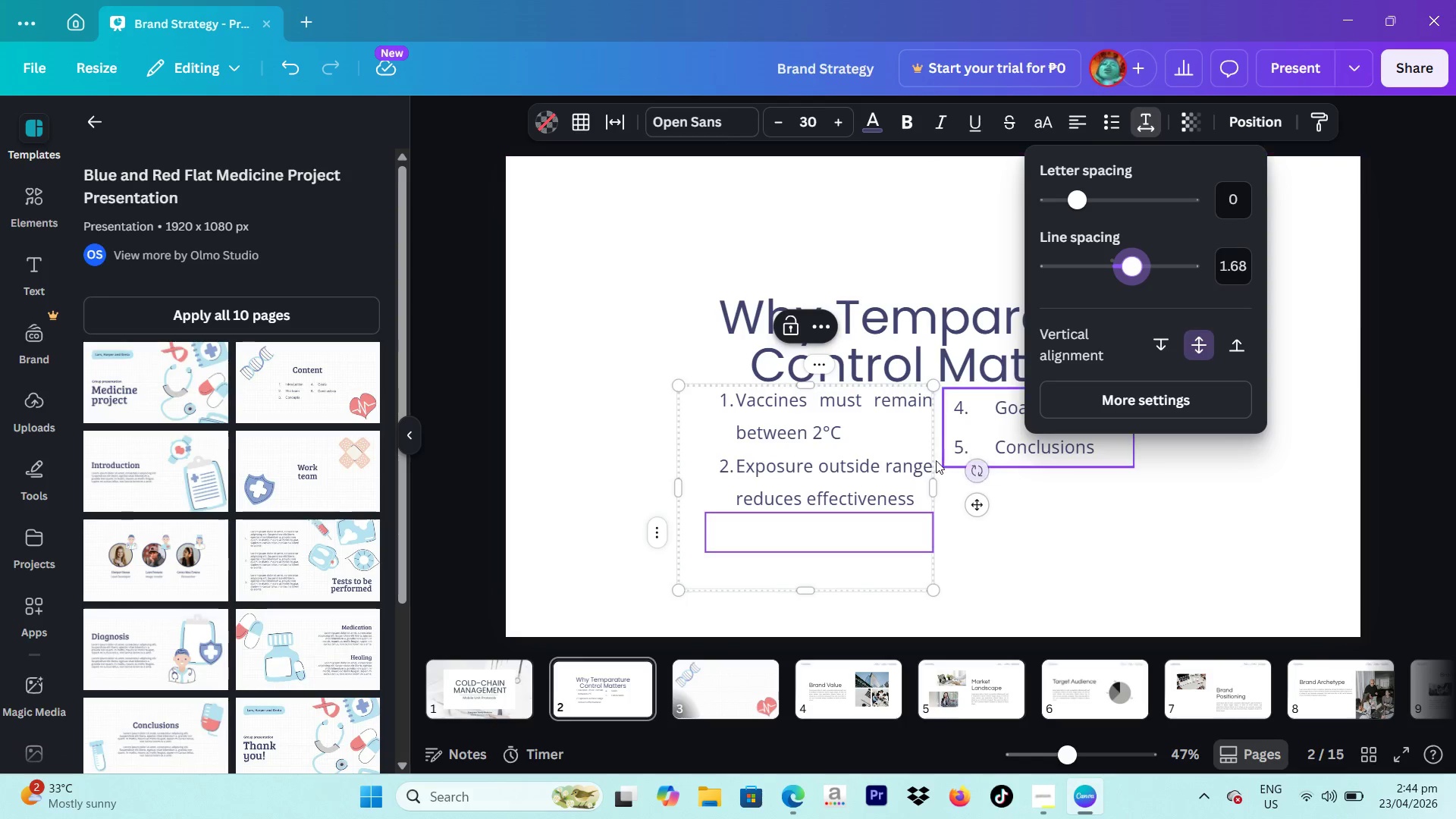 
left_click([898, 460])
 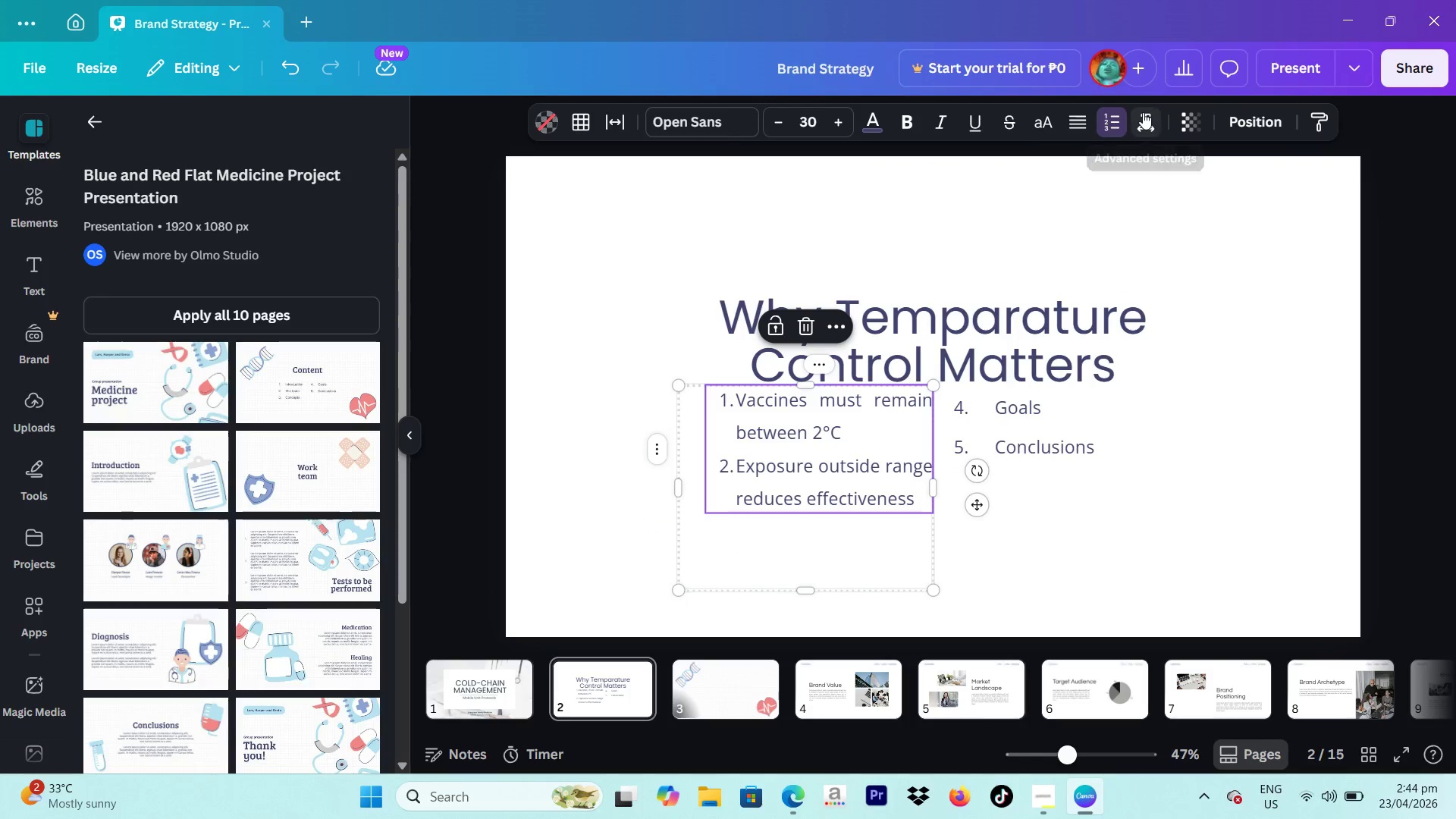 
left_click([1150, 121])
 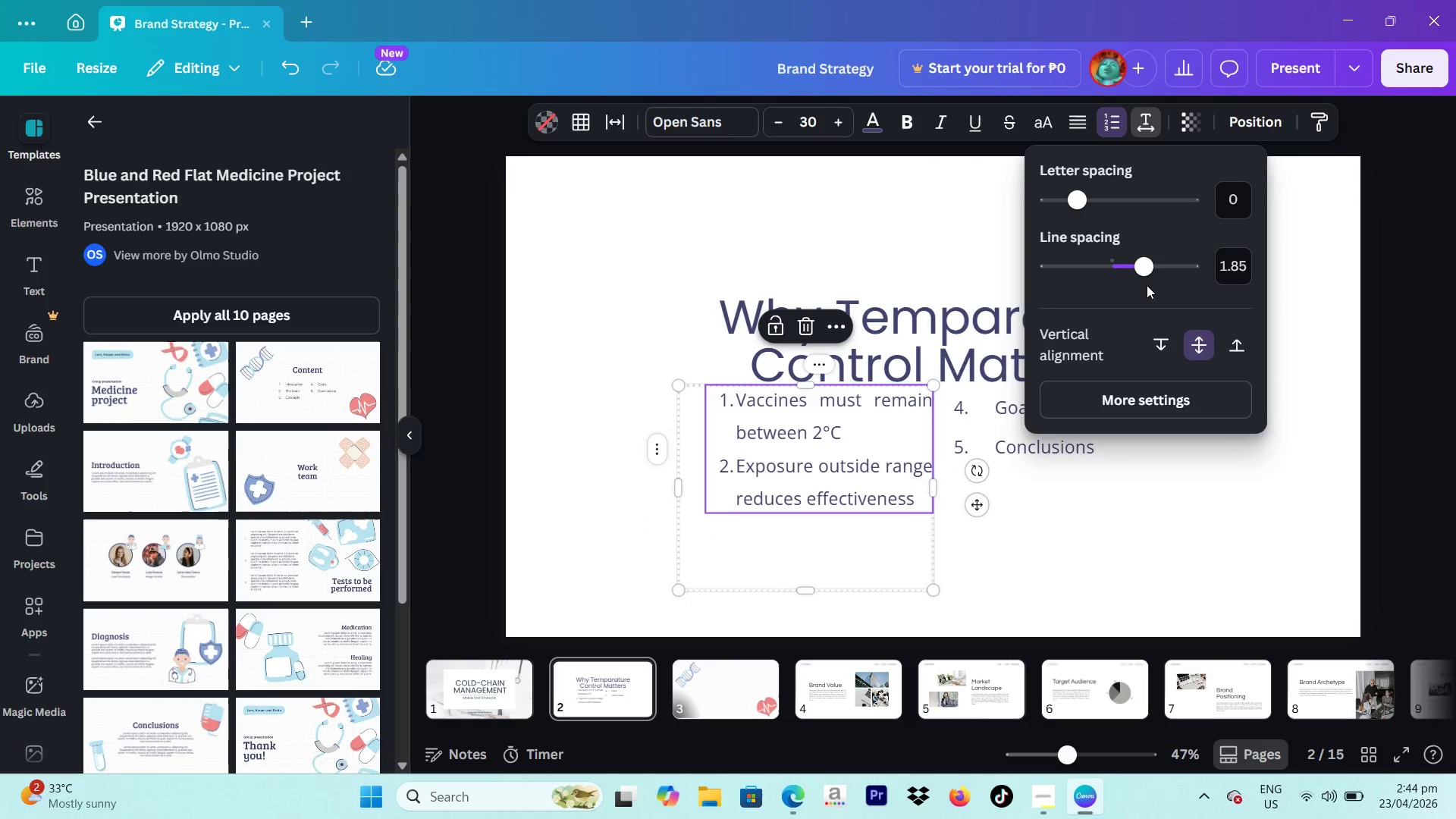 
left_click_drag(start_coordinate=[1142, 268], to_coordinate=[1128, 283])
 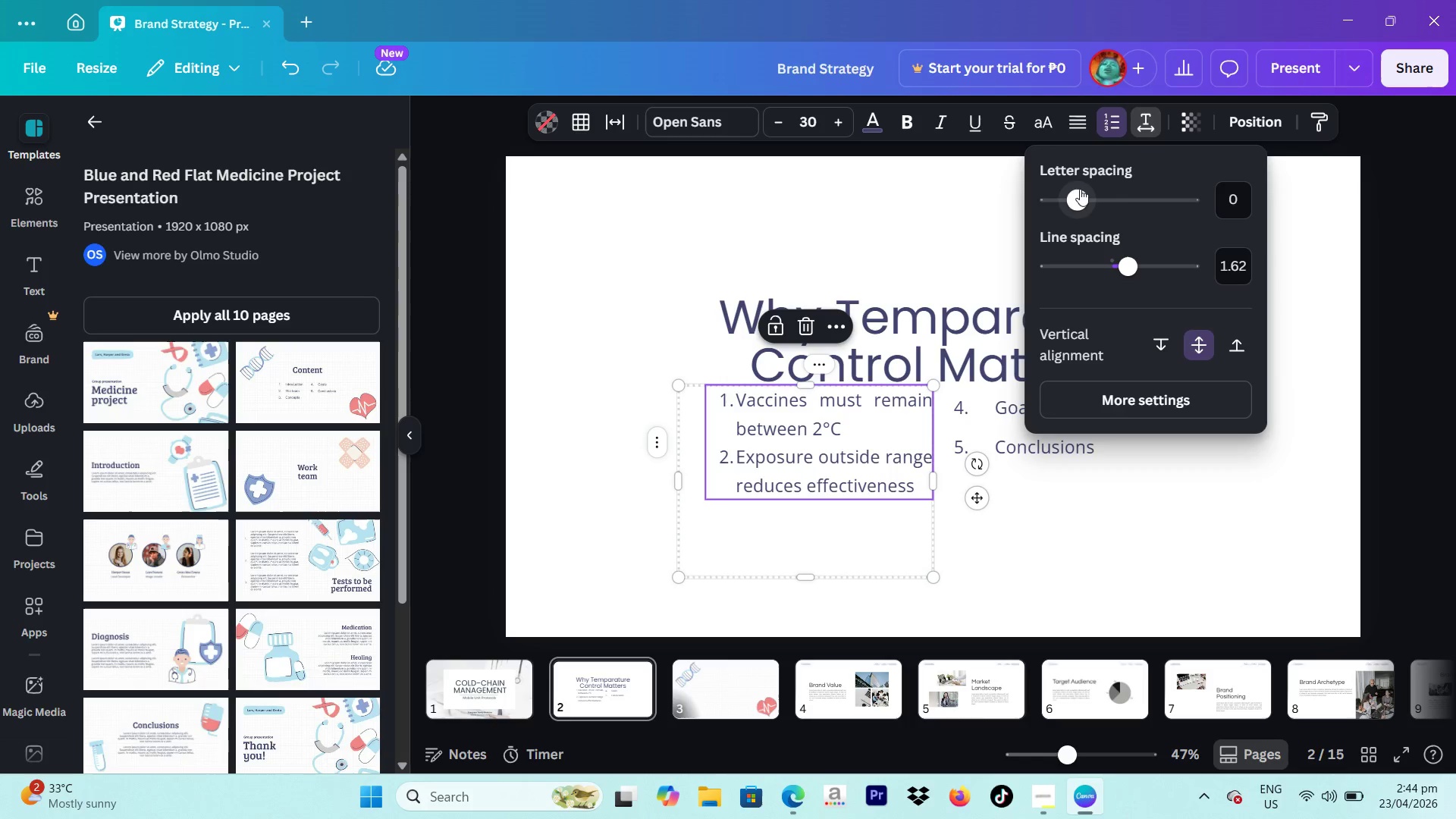 
left_click_drag(start_coordinate=[1082, 195], to_coordinate=[1075, 209])
 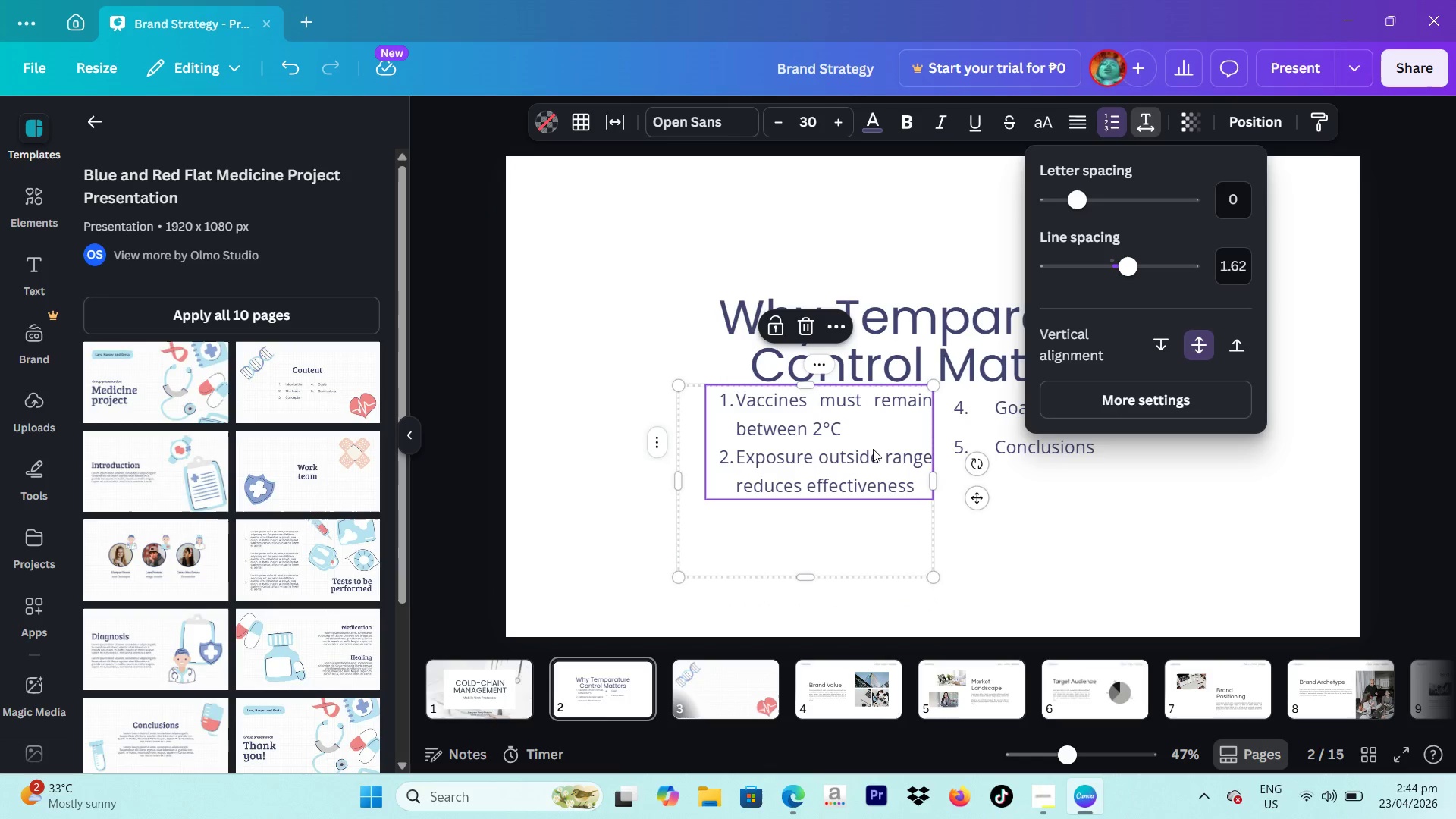 
left_click([903, 431])
 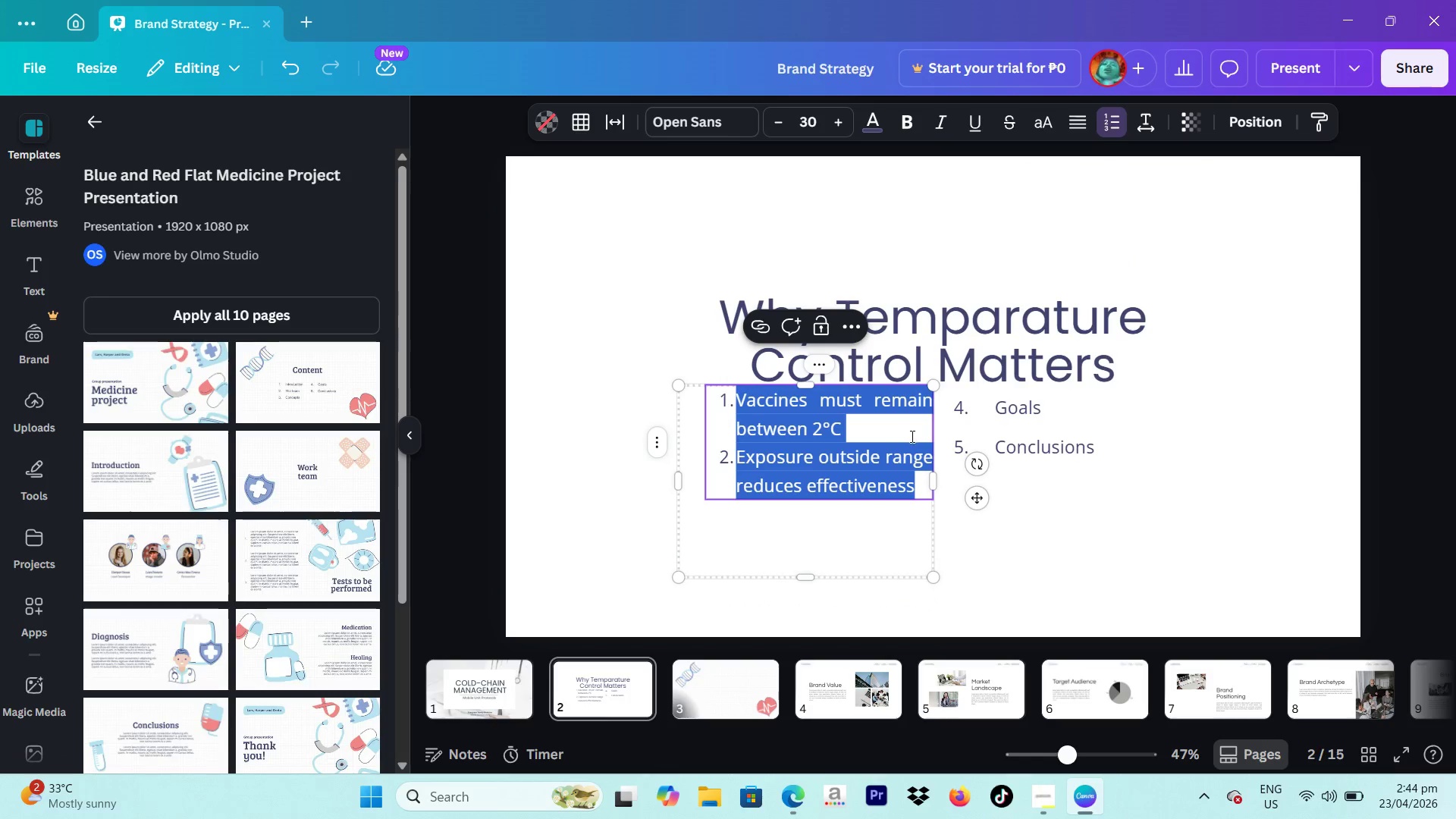 
left_click([924, 434])
 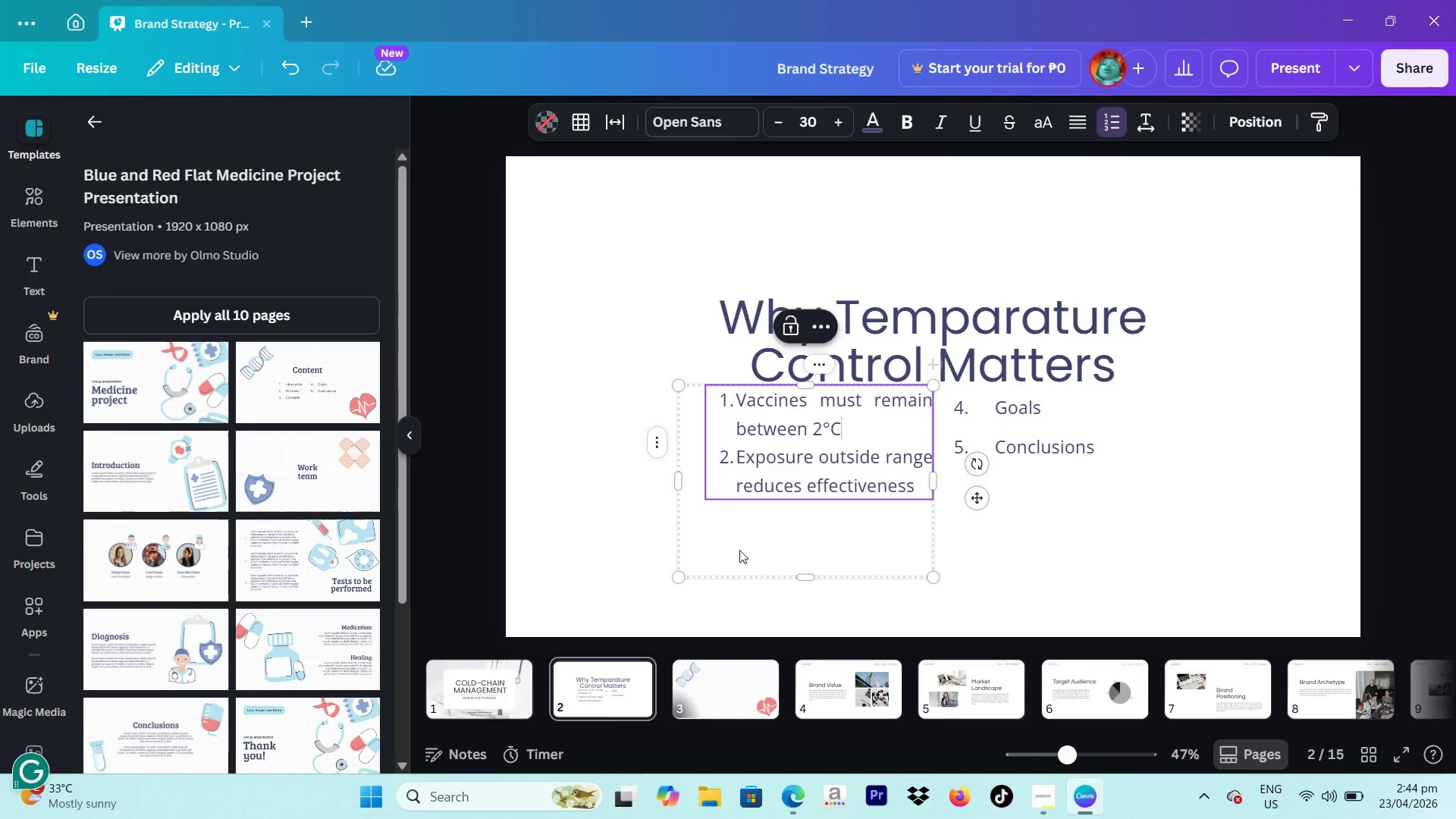 
left_click([739, 550])
 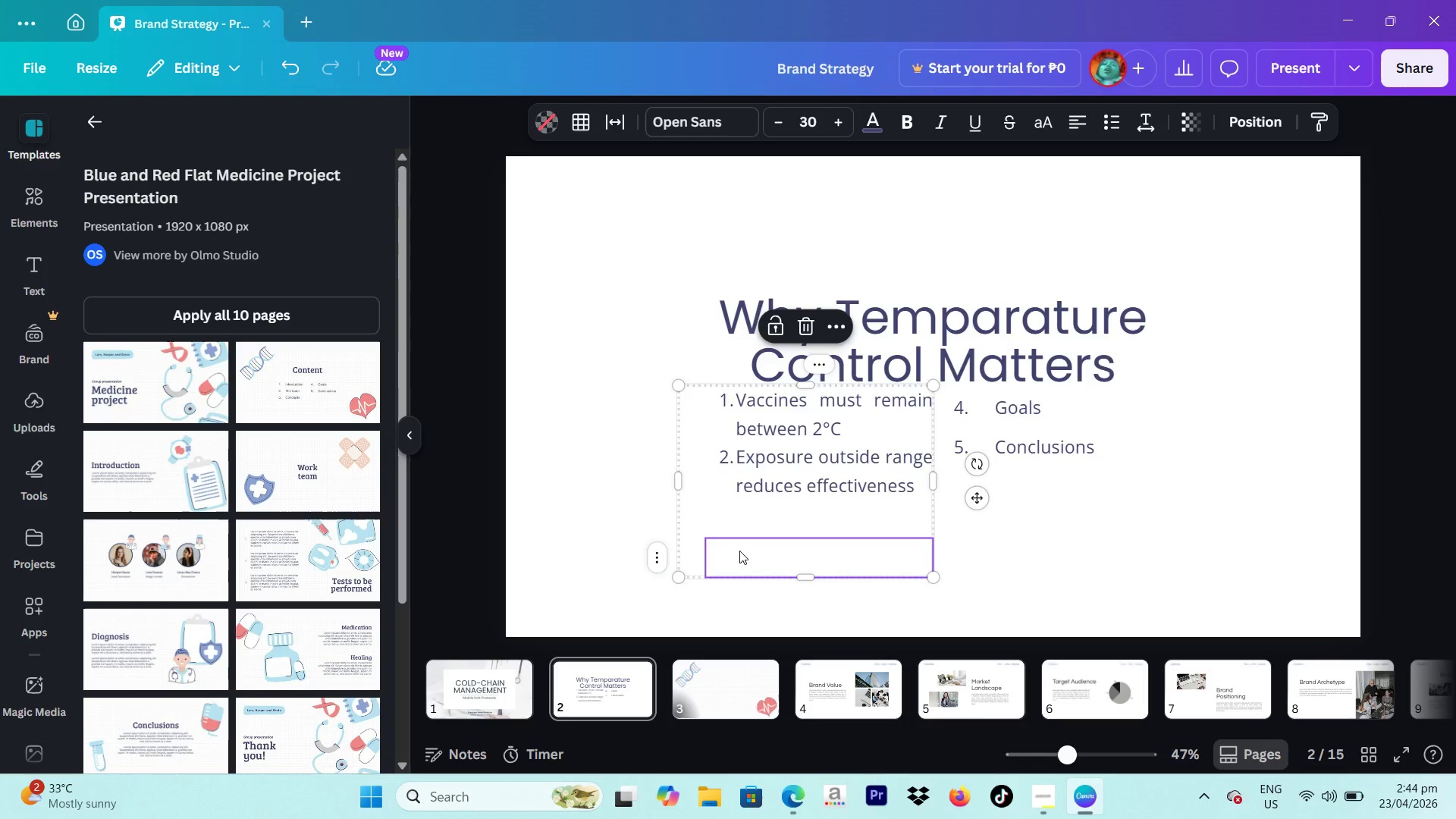 
key(Backspace)
 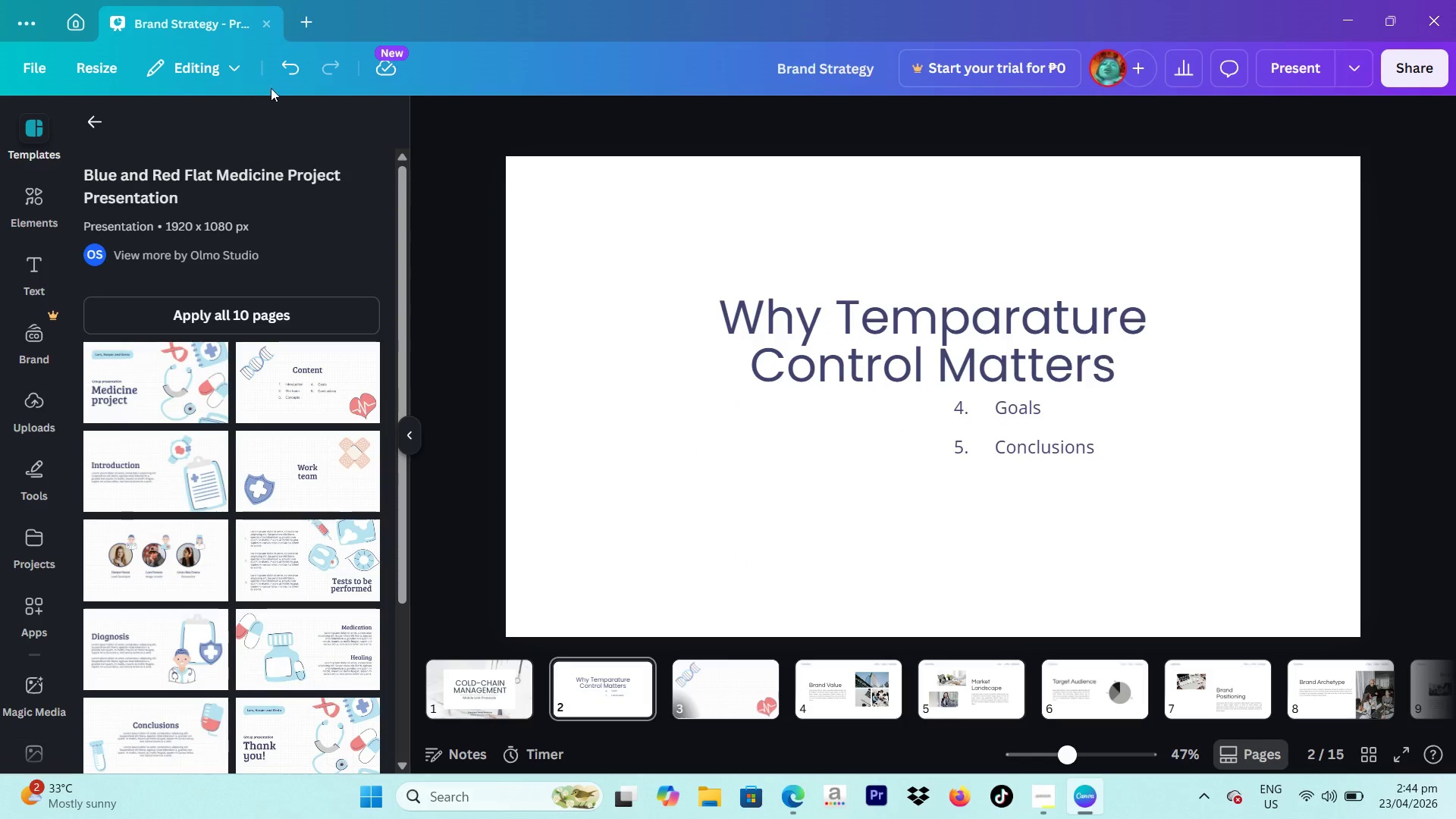 
left_click([284, 82])
 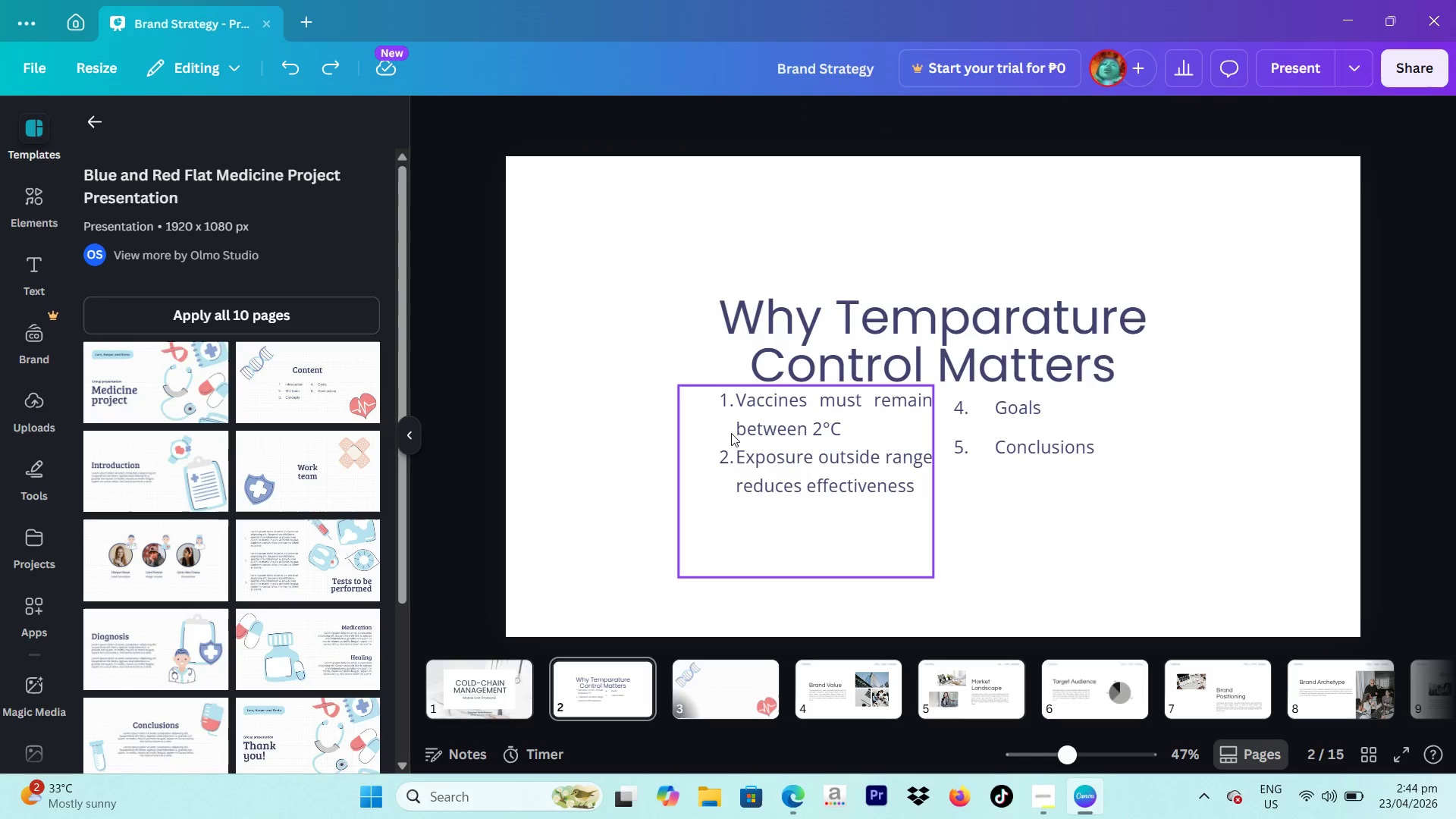 
left_click([735, 431])
 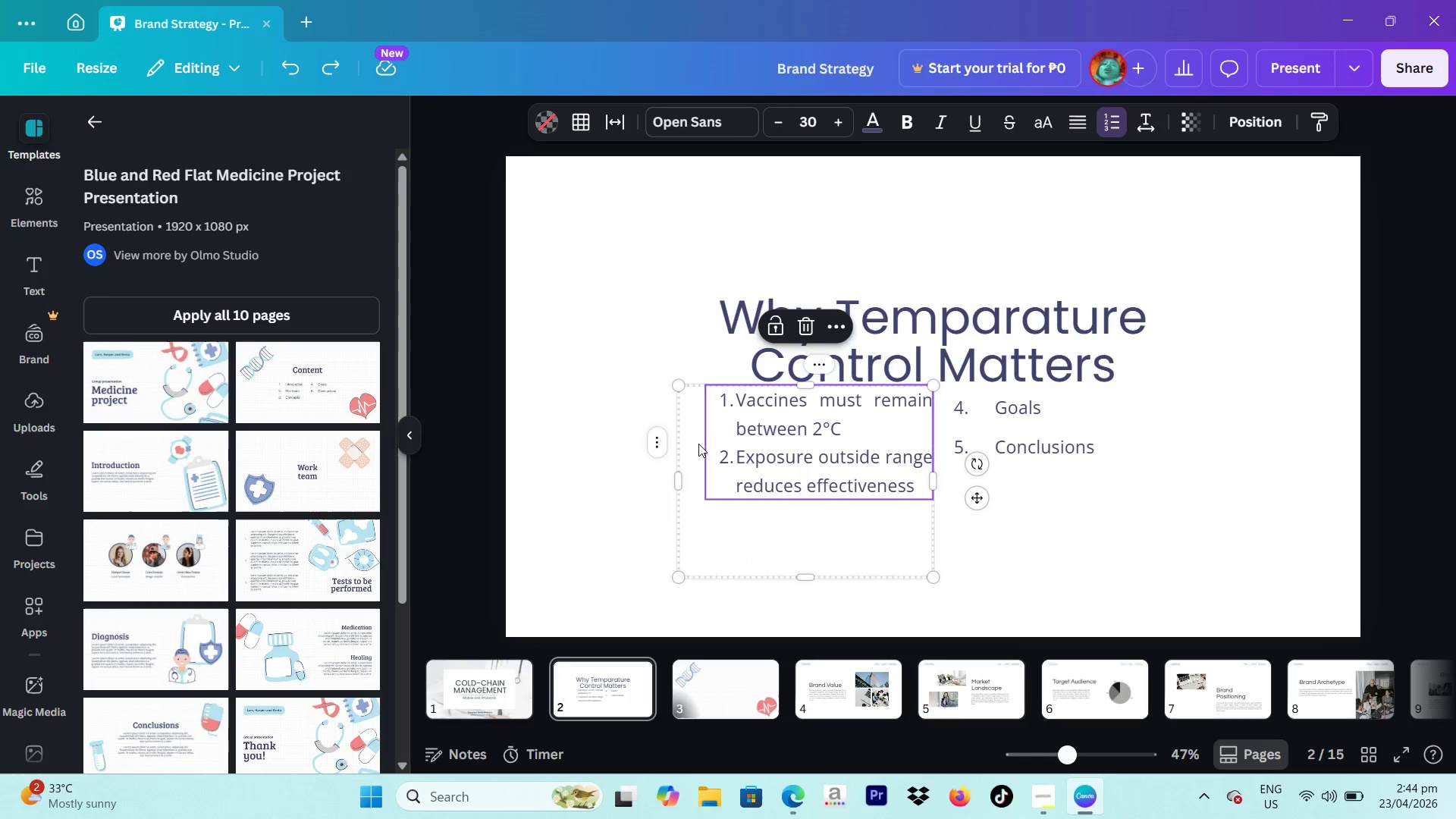 
left_click([694, 446])
 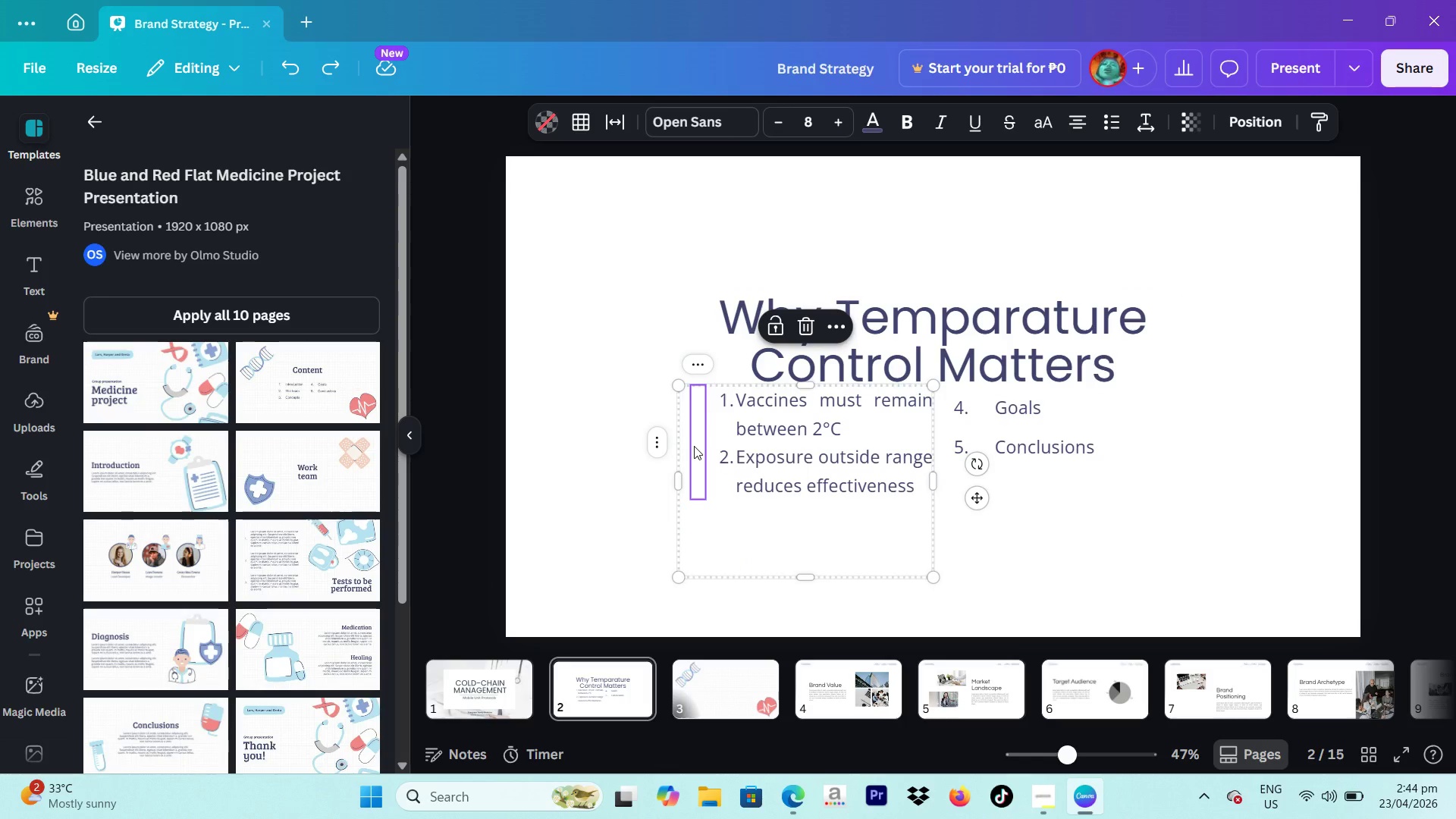 
key(Backspace)
 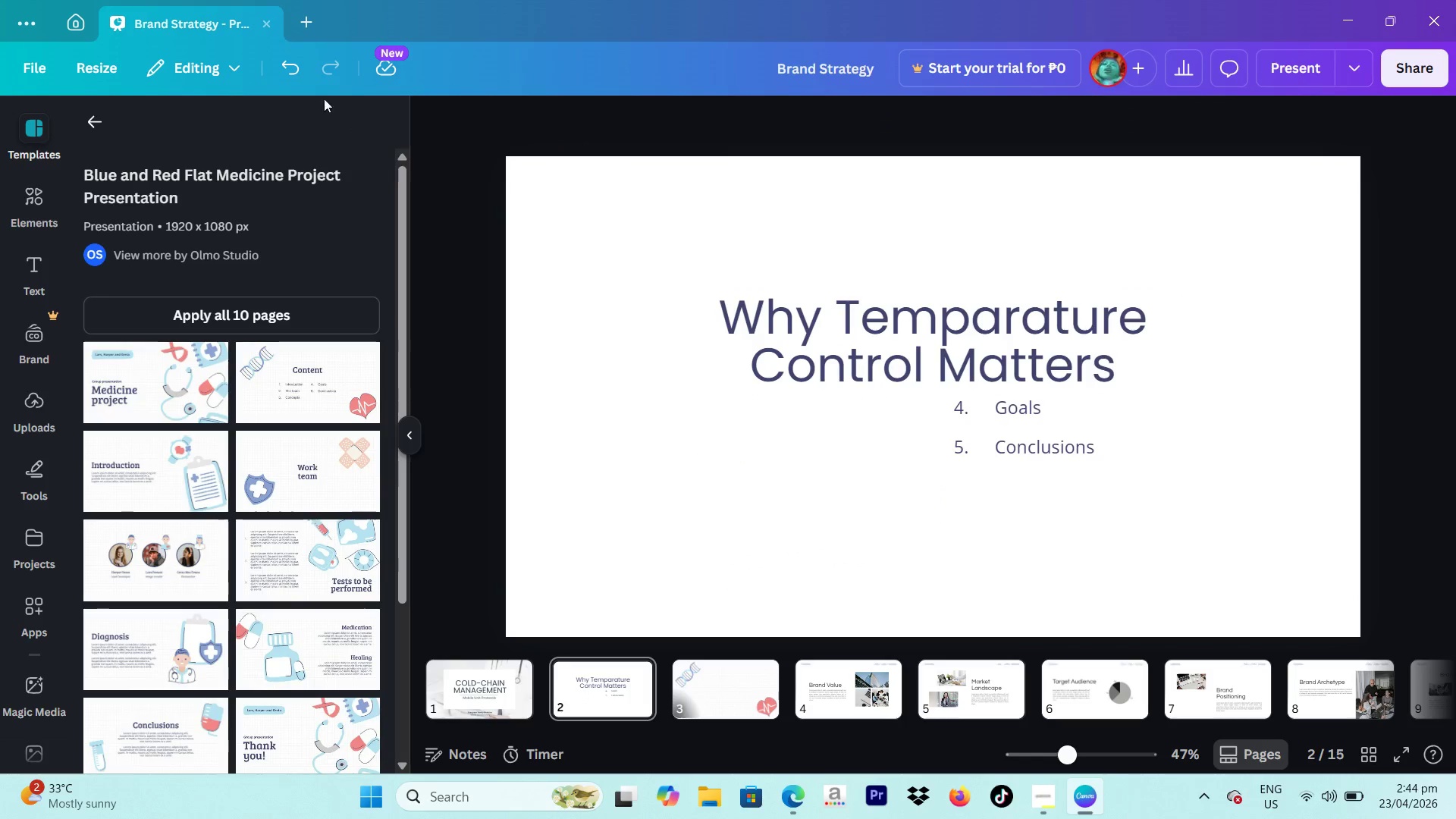 
left_click([270, 62])
 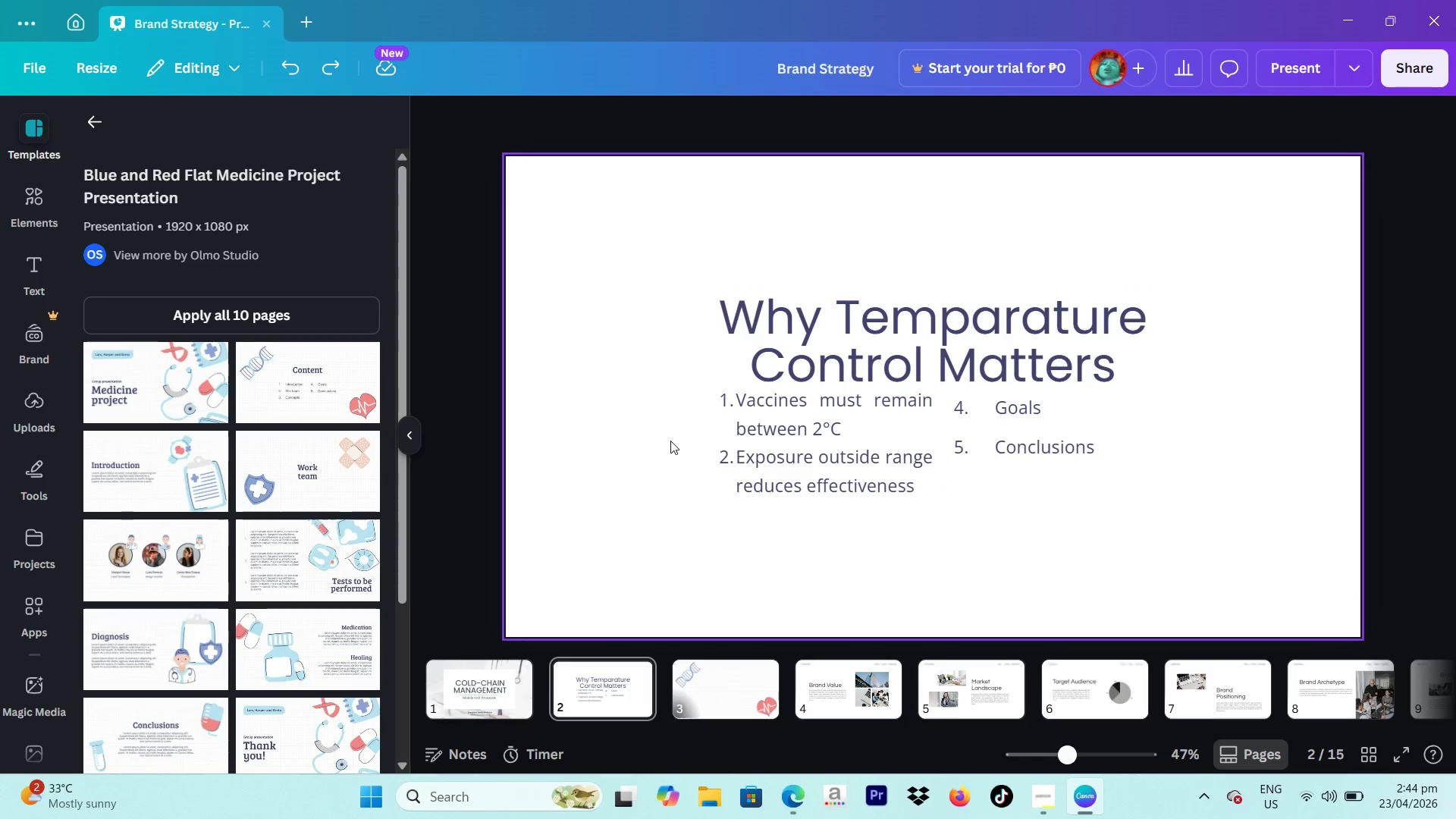 
double_click([699, 441])
 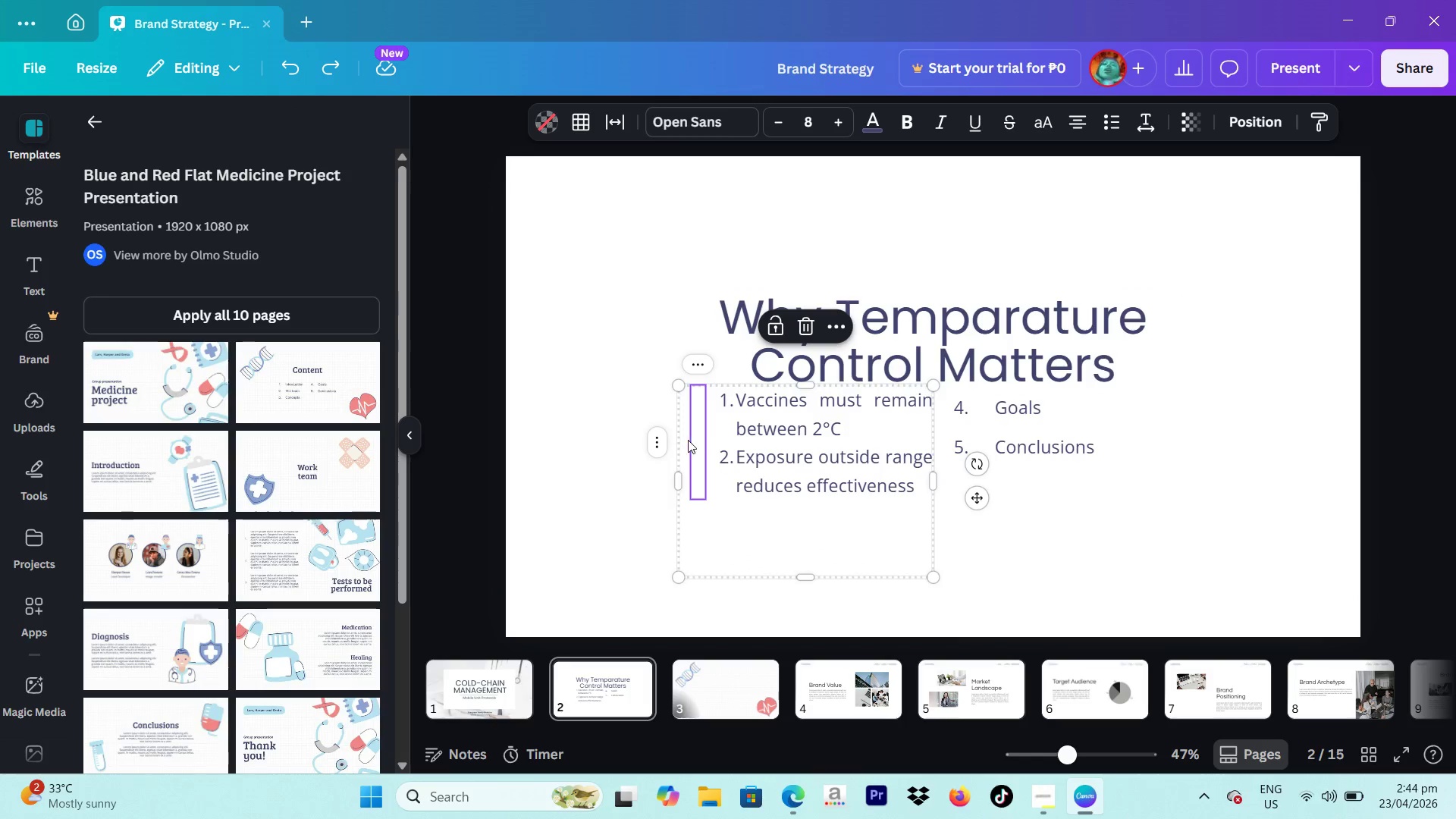 
left_click([688, 440])
 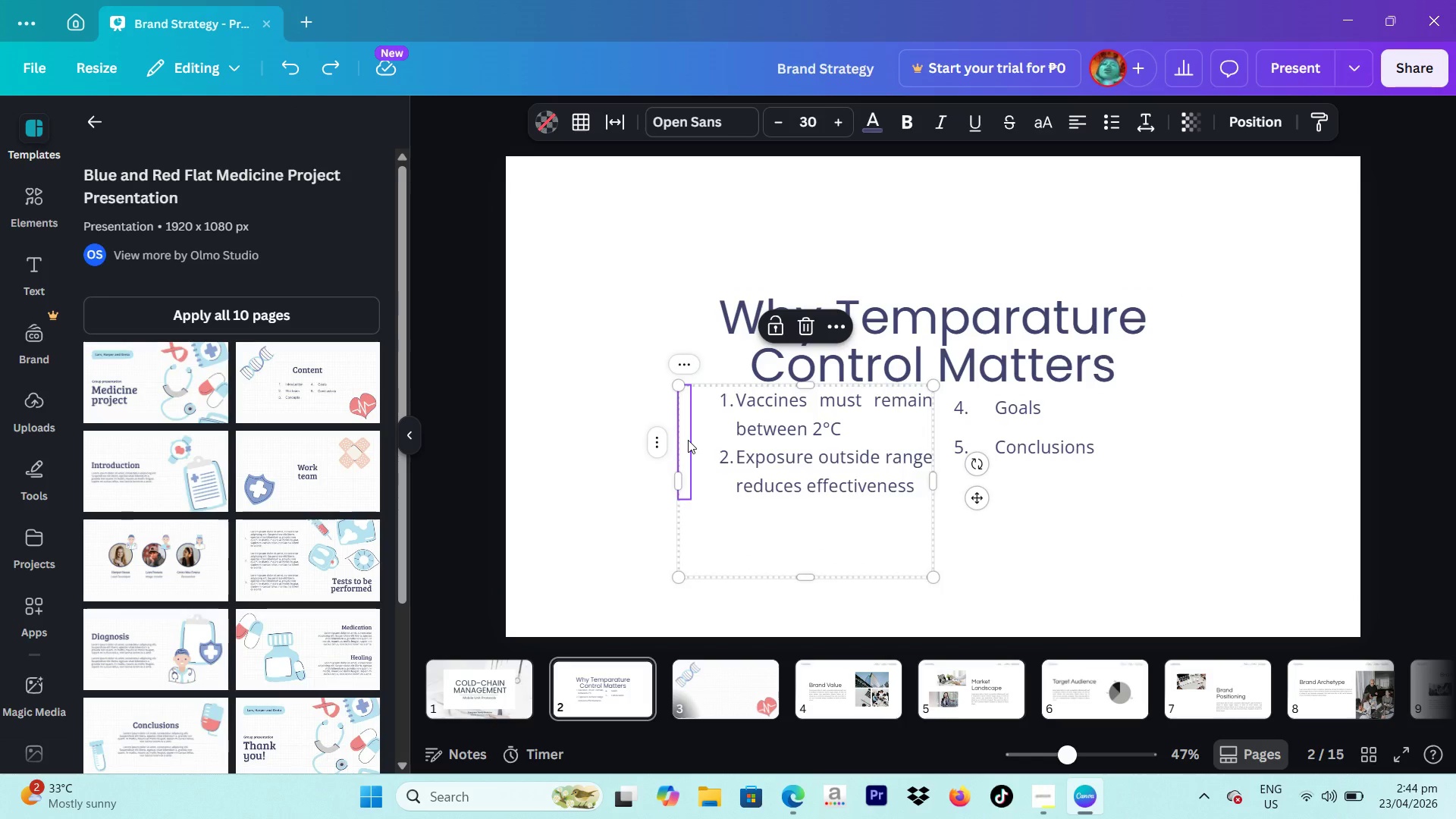 
key(Backspace)
 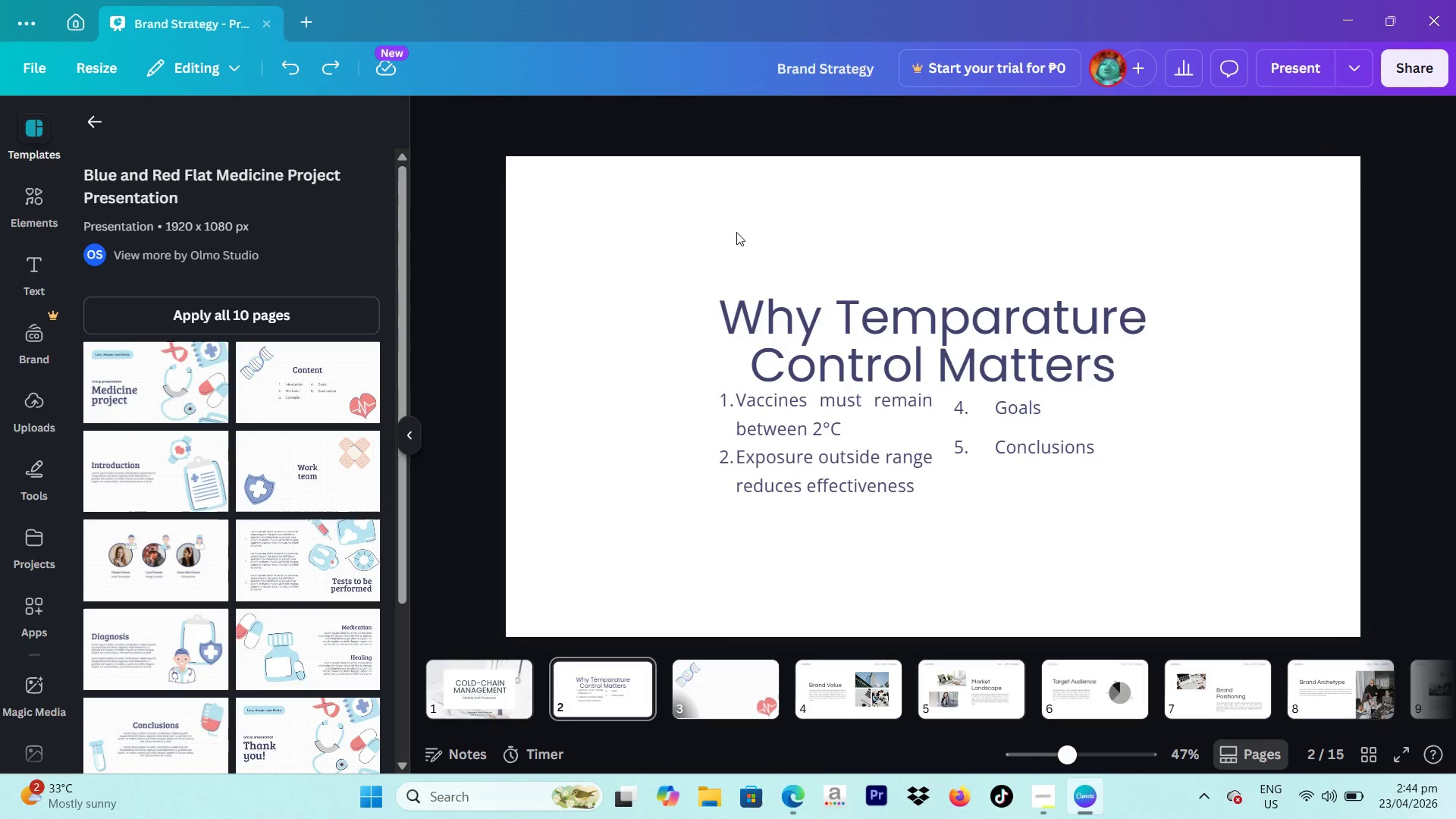 
left_click([836, 463])
 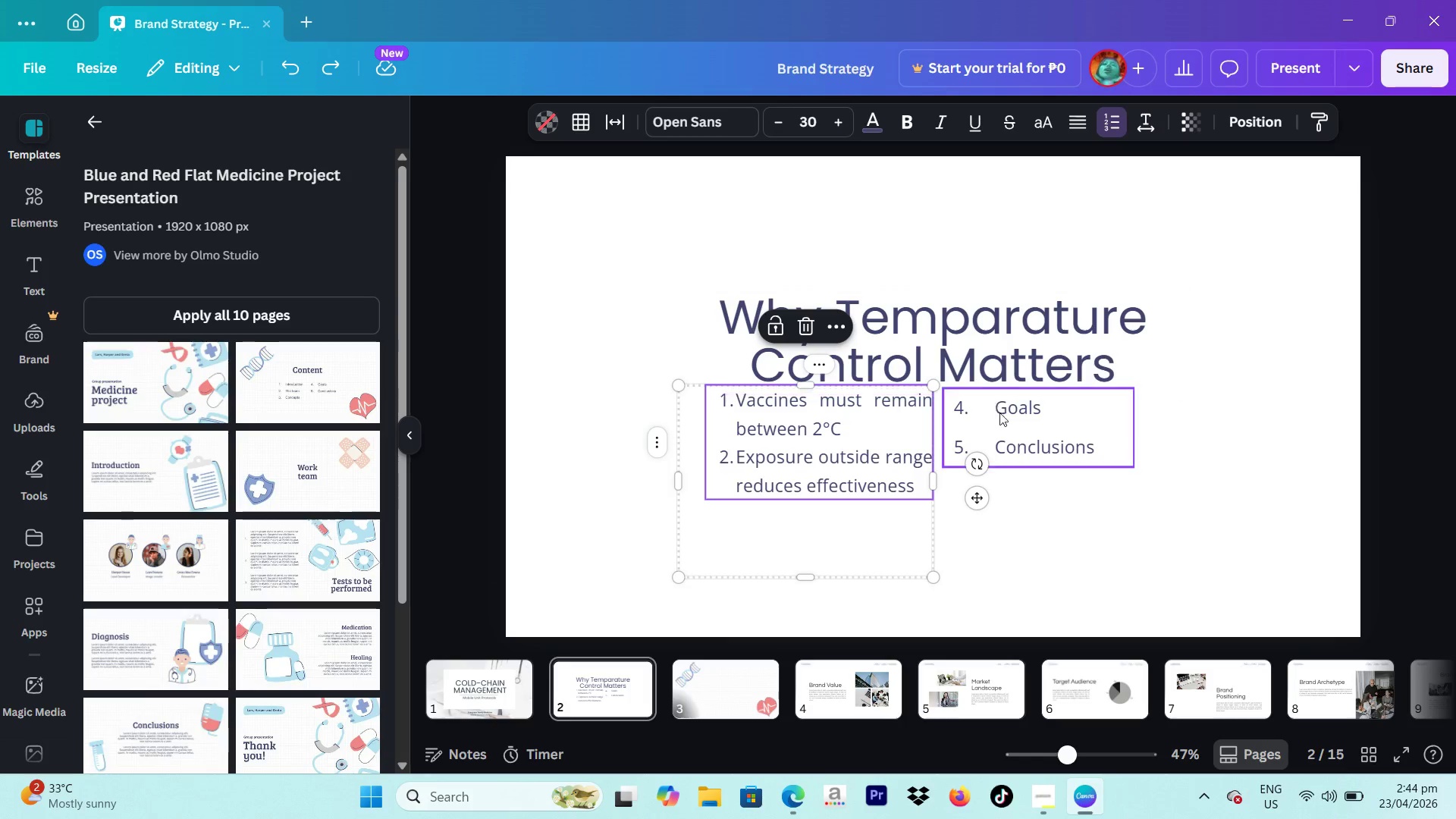 
left_click([1009, 420])
 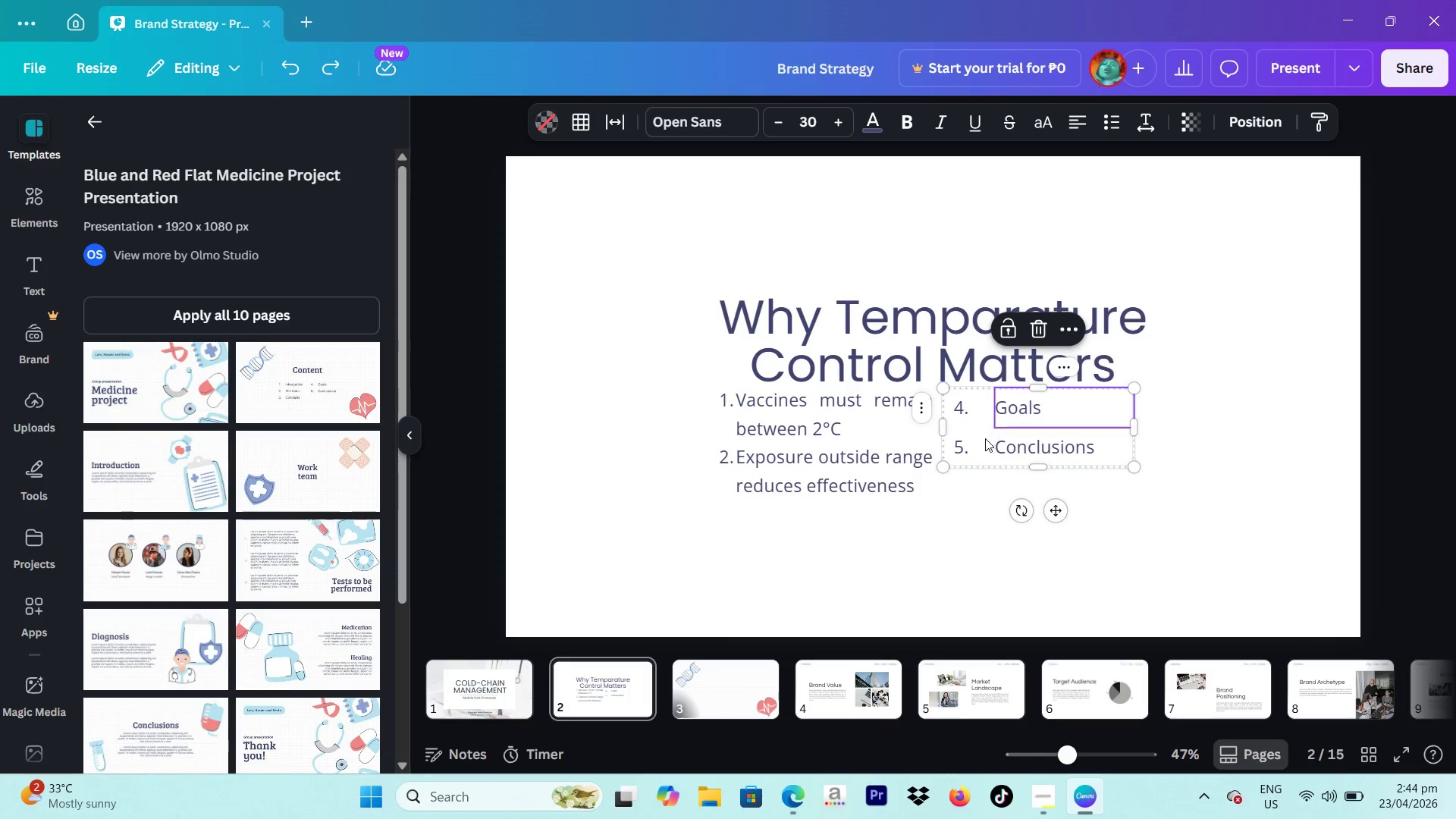 
left_click([982, 438])
 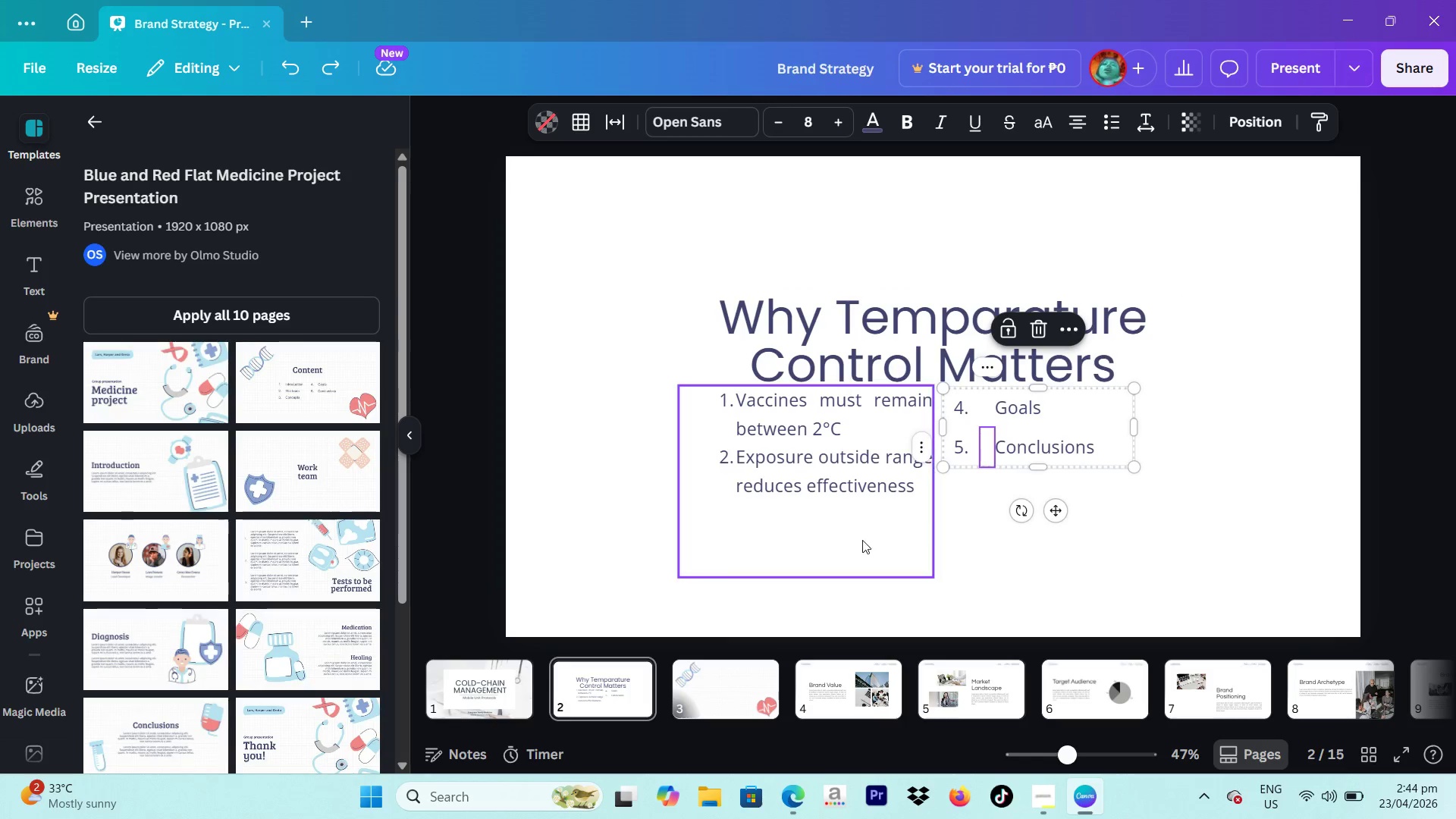 
left_click([862, 540])
 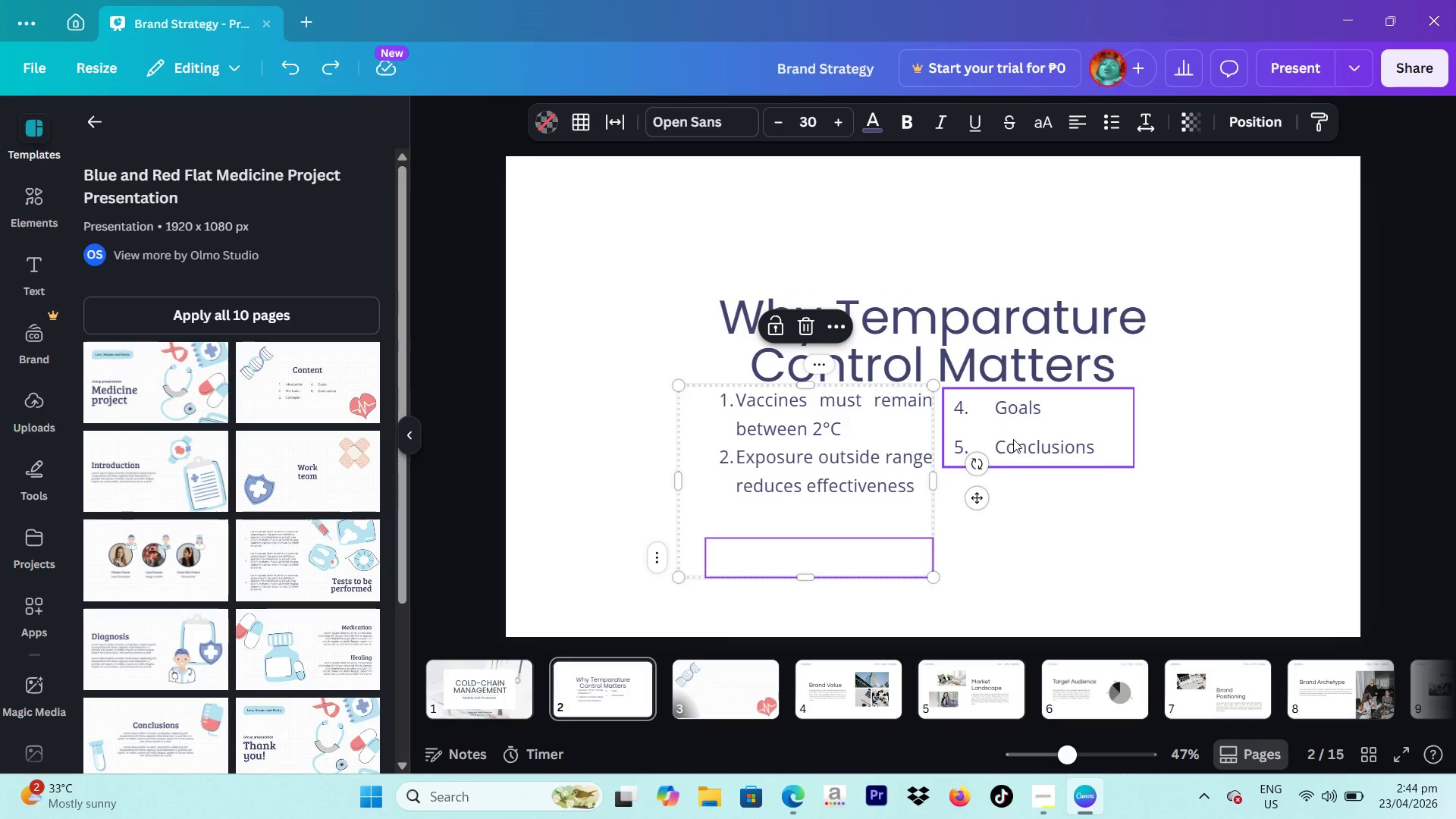 
left_click([999, 433])
 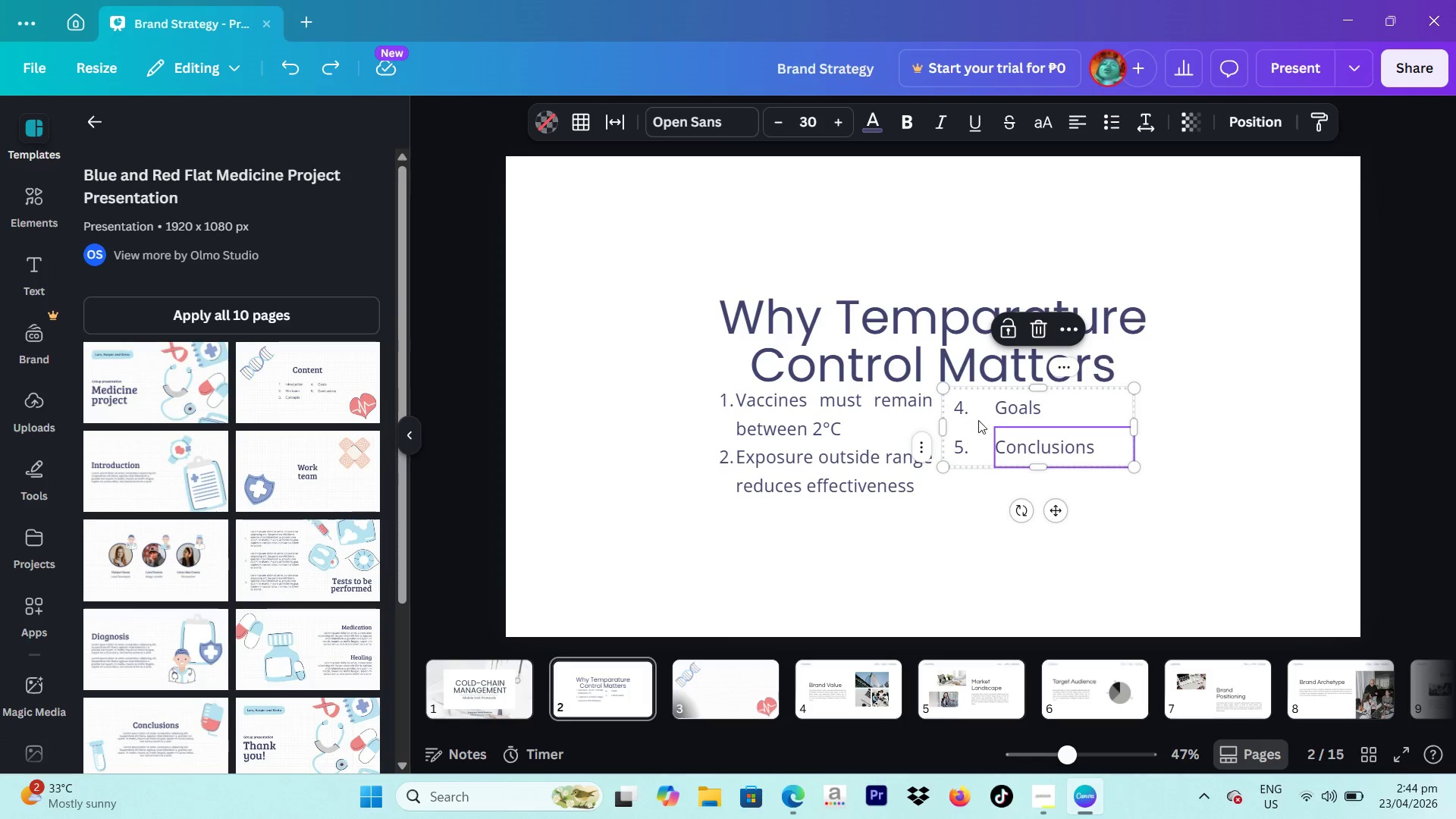 
left_click([988, 420])
 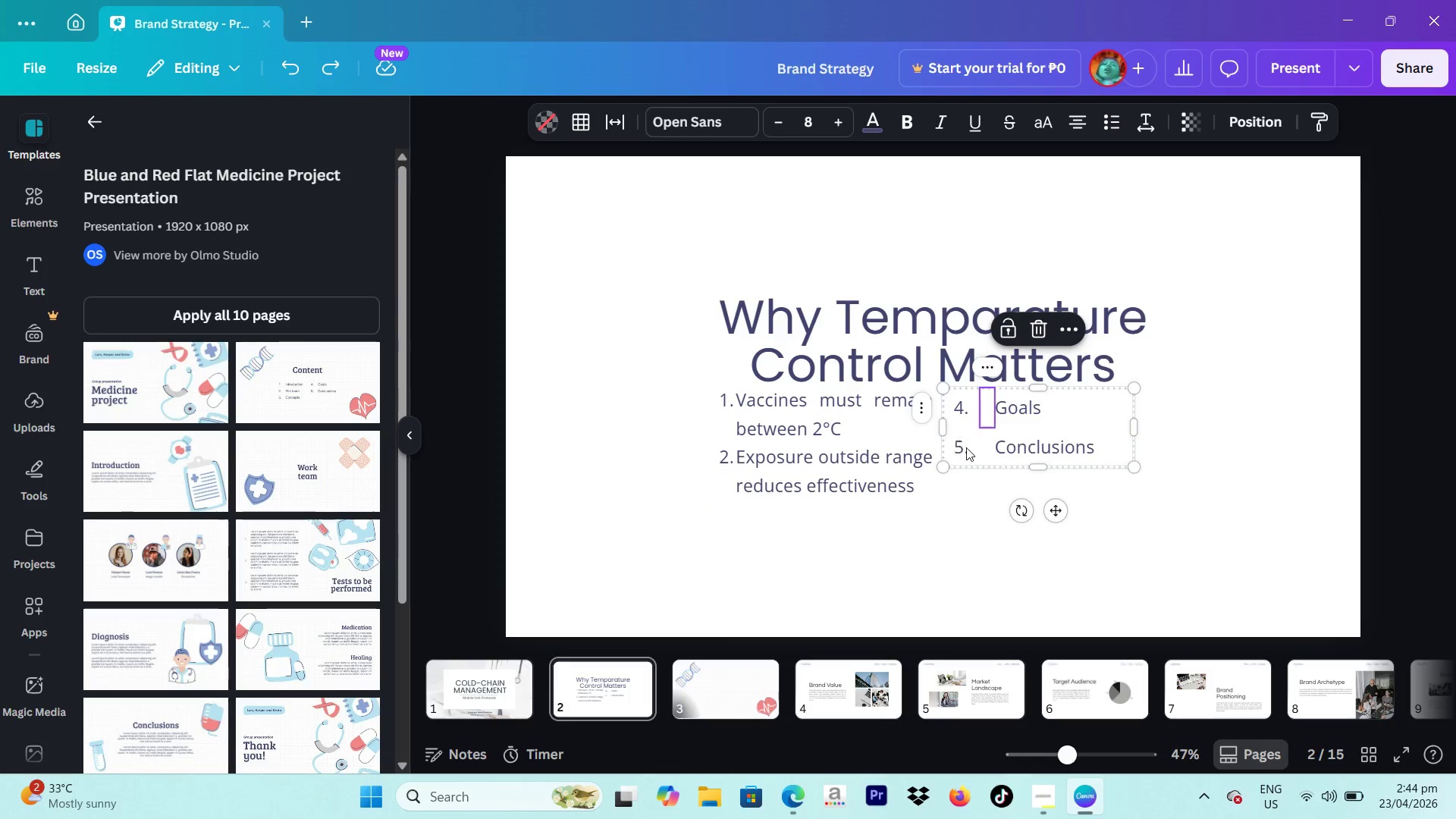 
left_click([977, 460])
 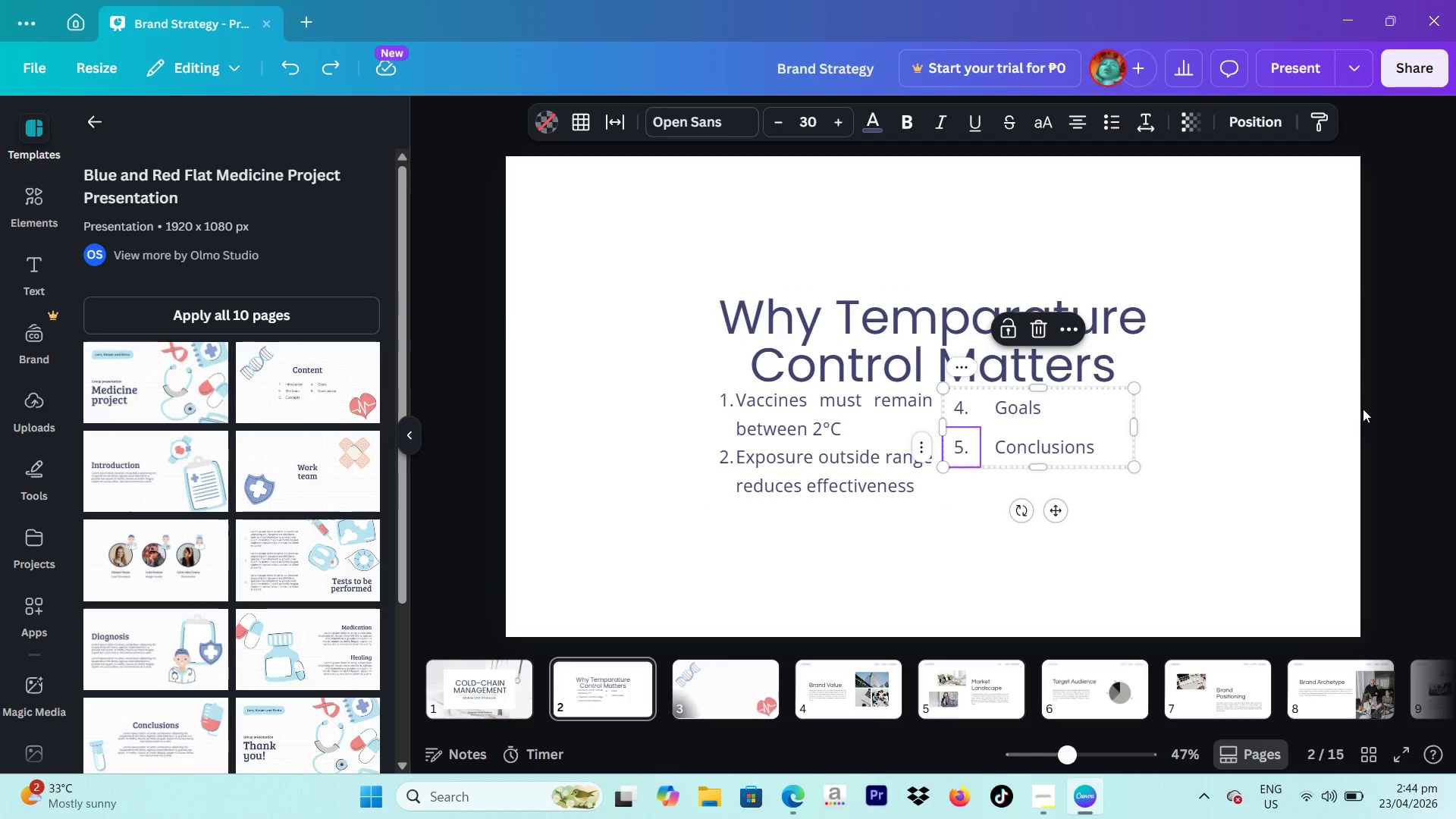 
left_click_drag(start_coordinate=[1391, 406], to_coordinate=[1395, 406])
 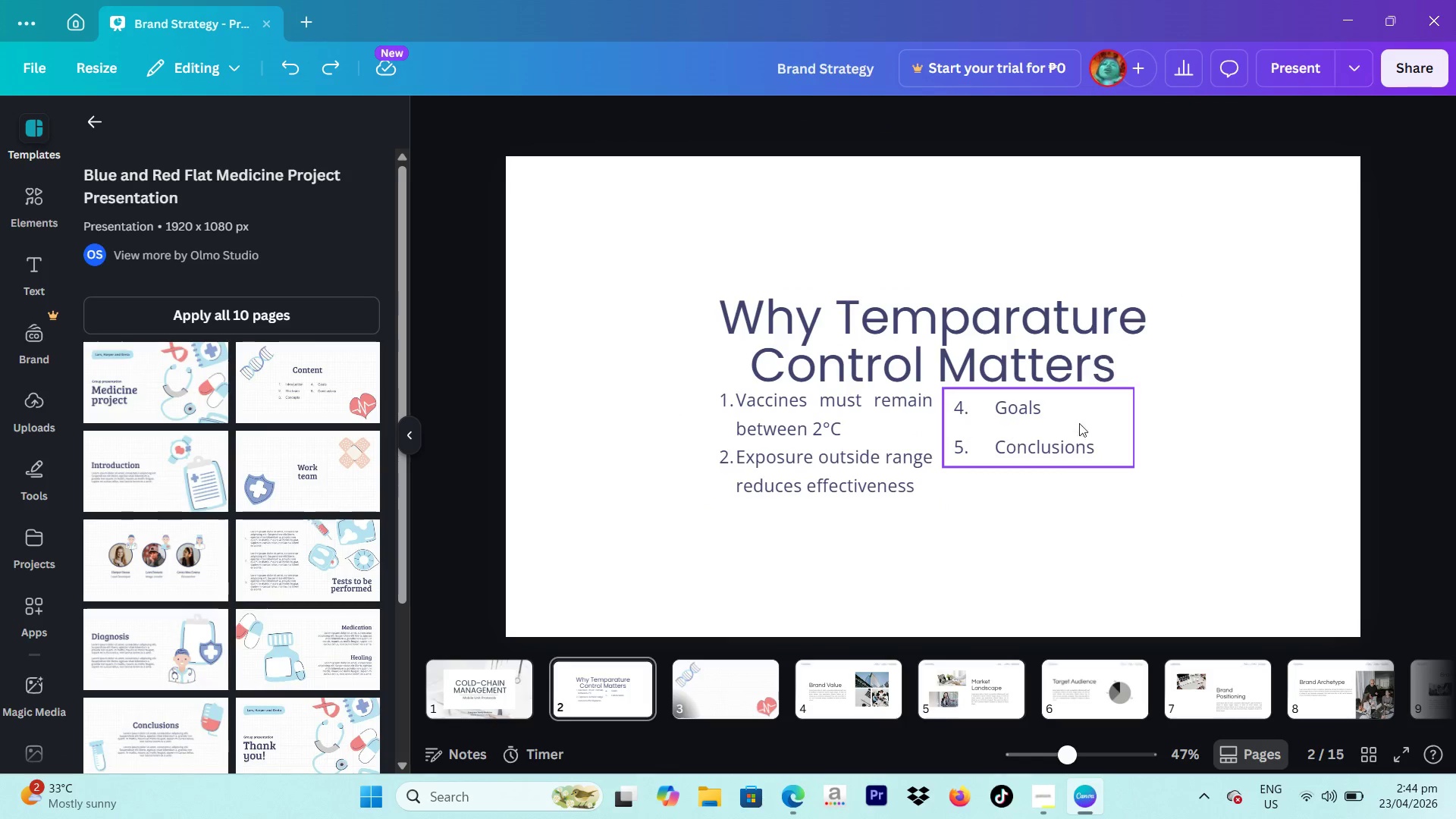 
left_click([1084, 423])
 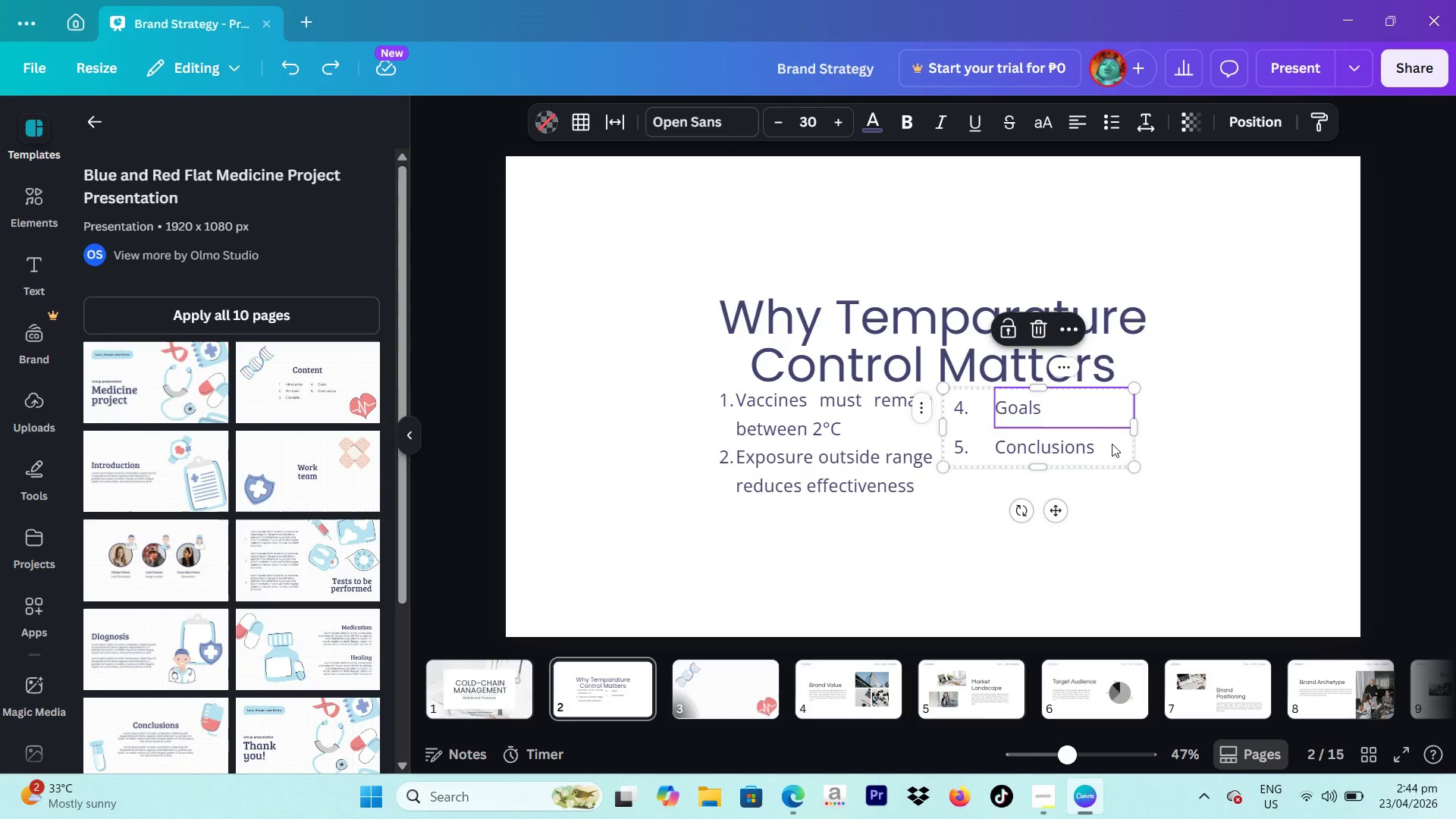 
left_click([1114, 444])
 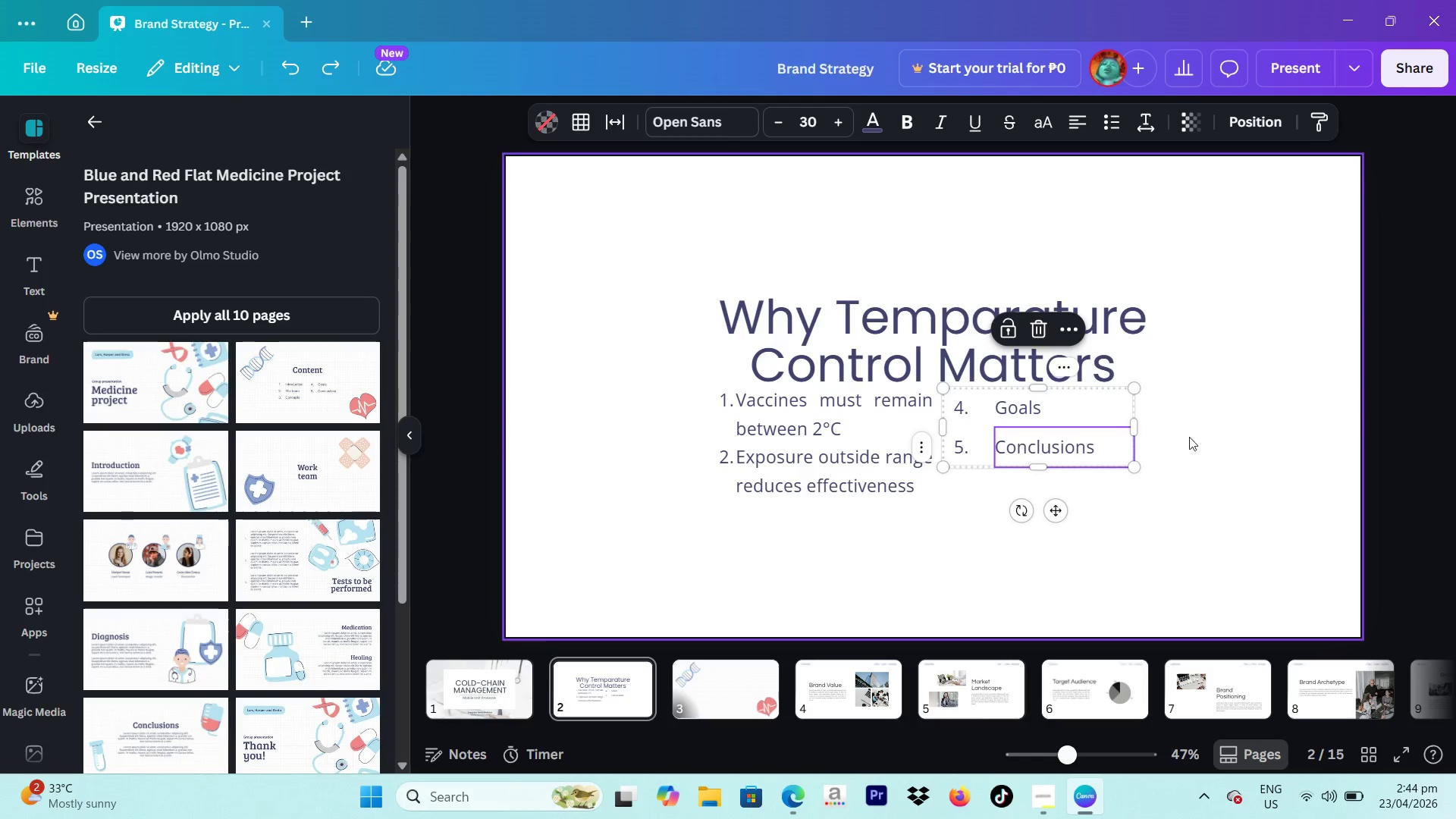 
left_click_drag(start_coordinate=[1198, 435], to_coordinate=[977, 405])
 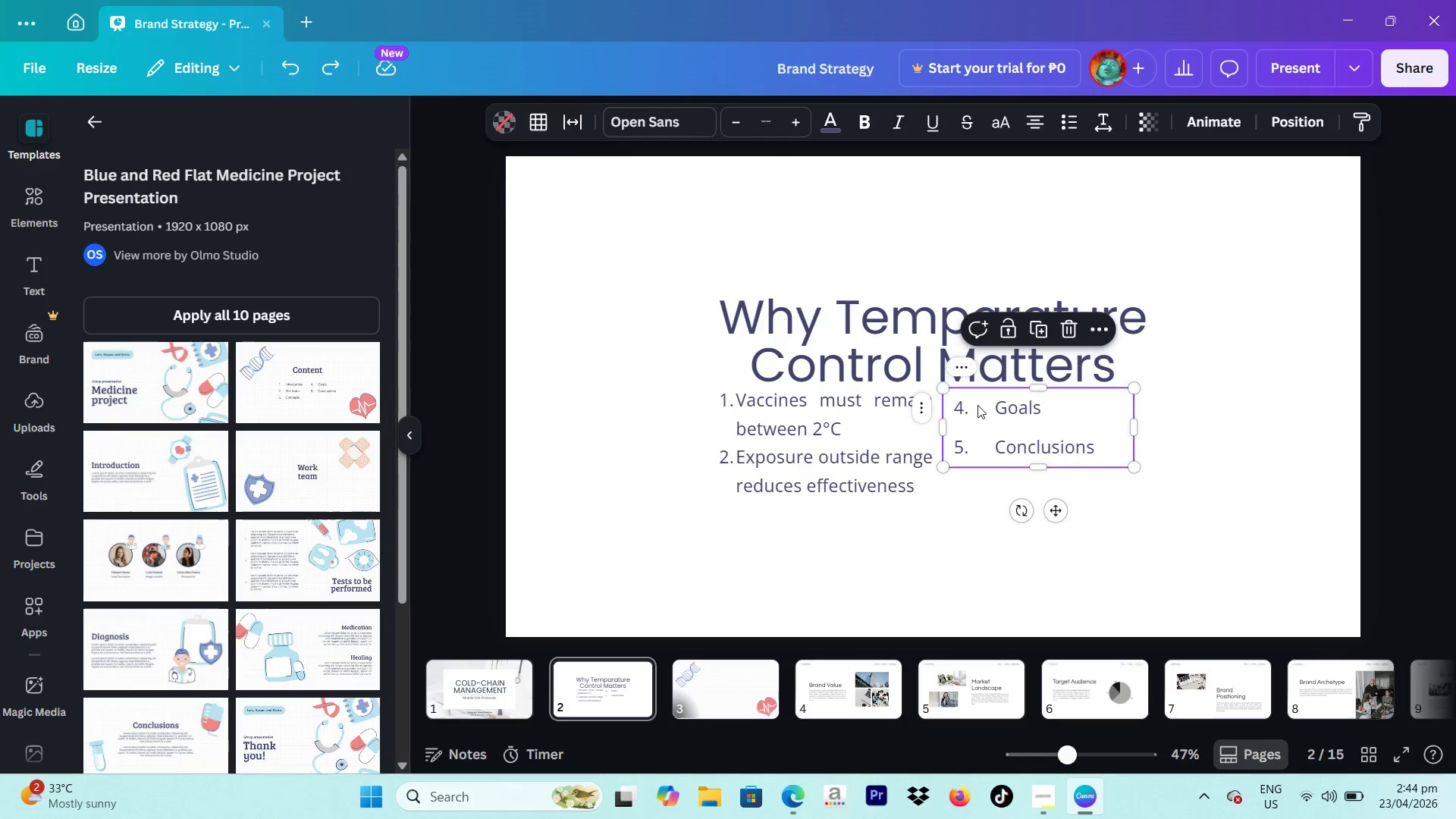 
key(Backspace)
 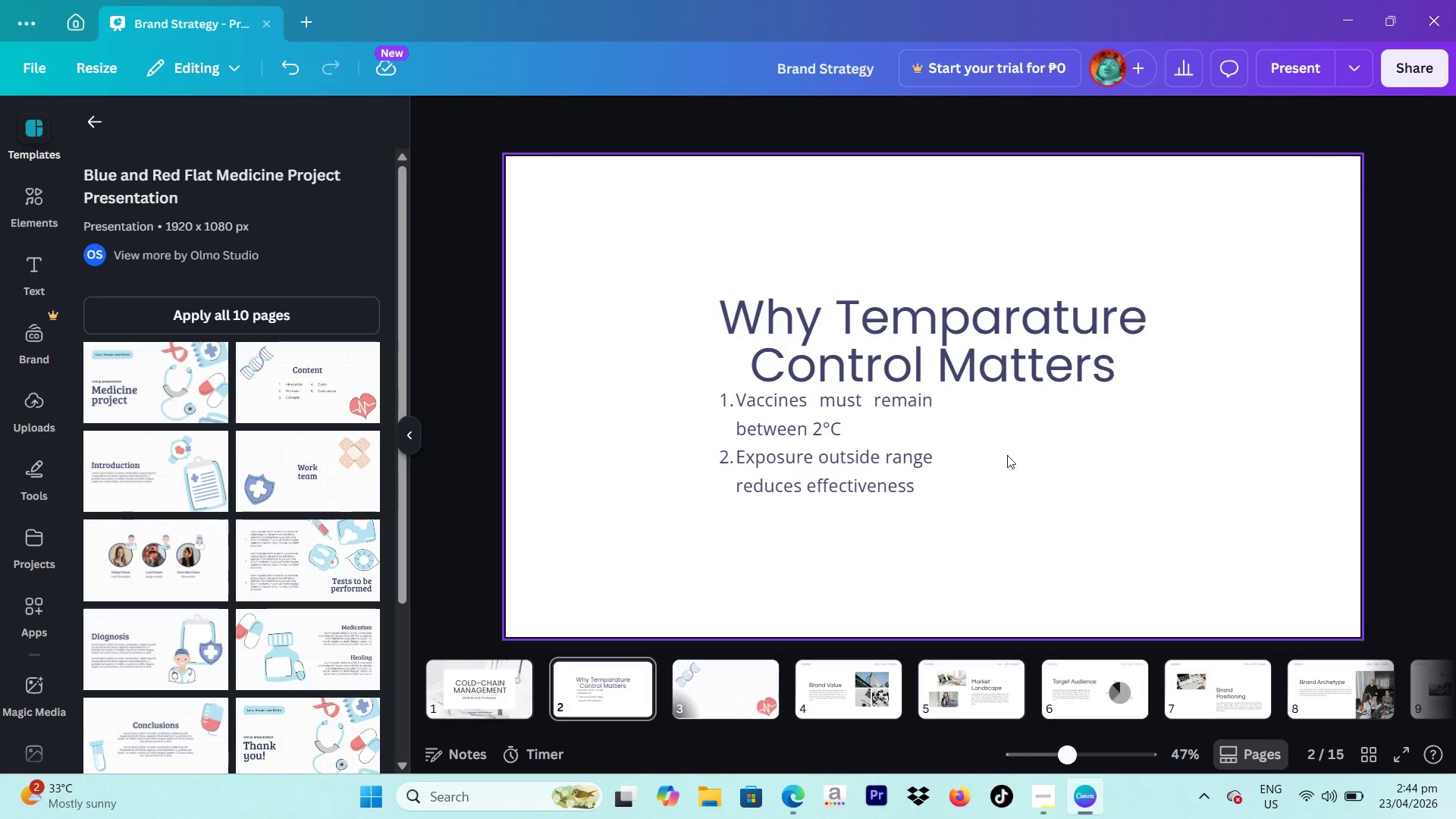 
left_click_drag(start_coordinate=[1004, 497], to_coordinate=[773, 410])
 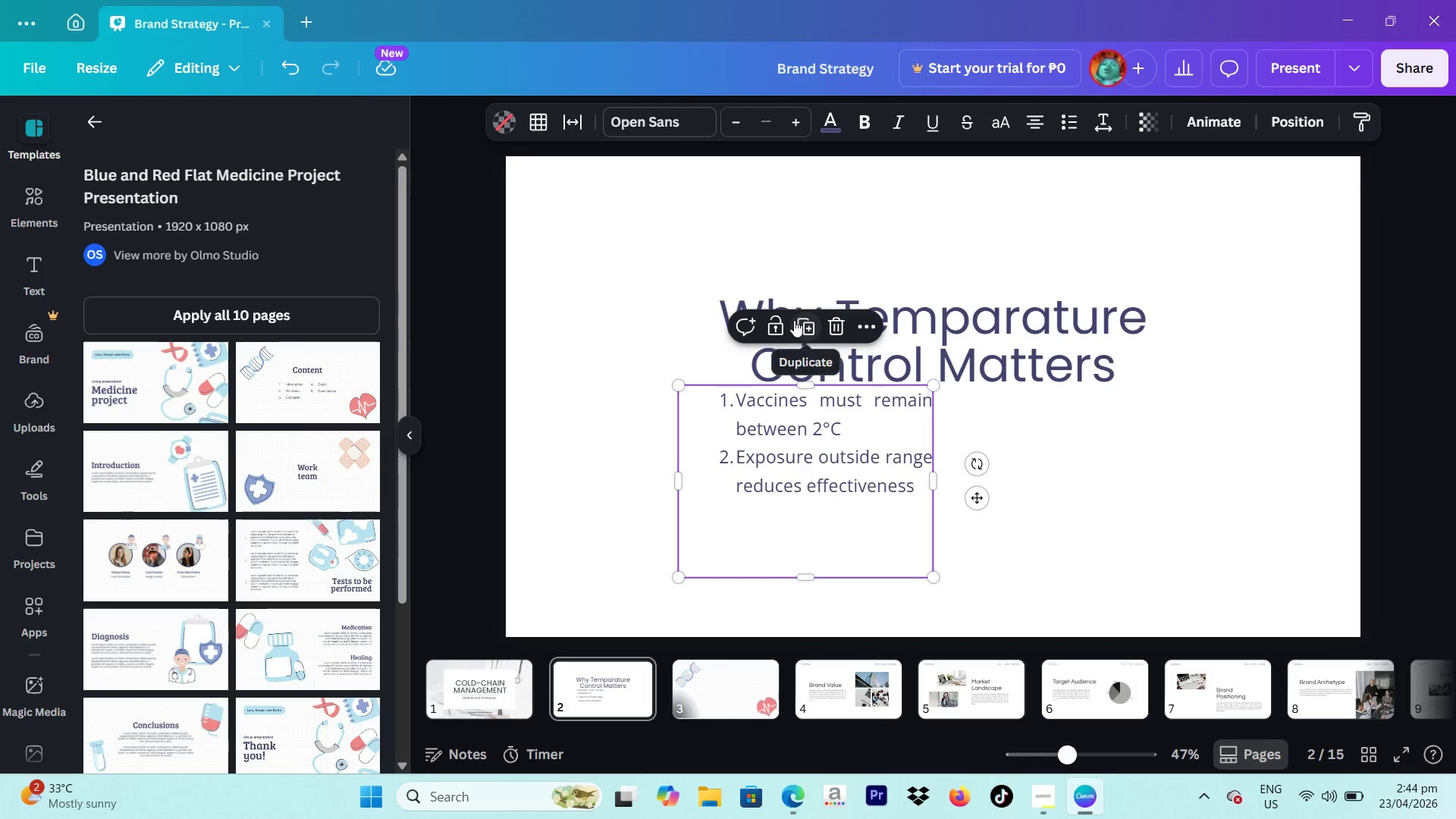 
left_click([806, 328])
 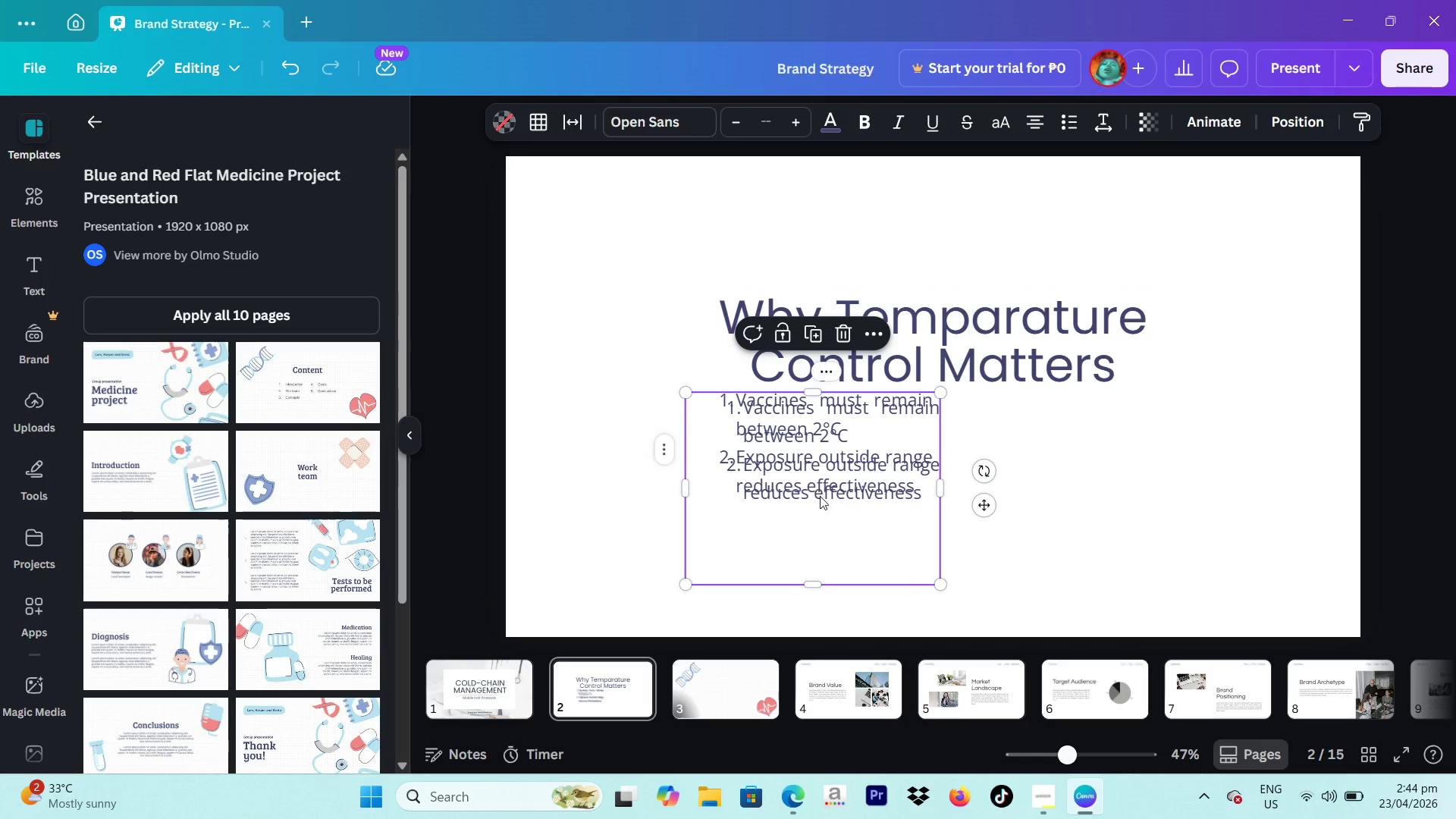 
left_click_drag(start_coordinate=[820, 496], to_coordinate=[1006, 488])
 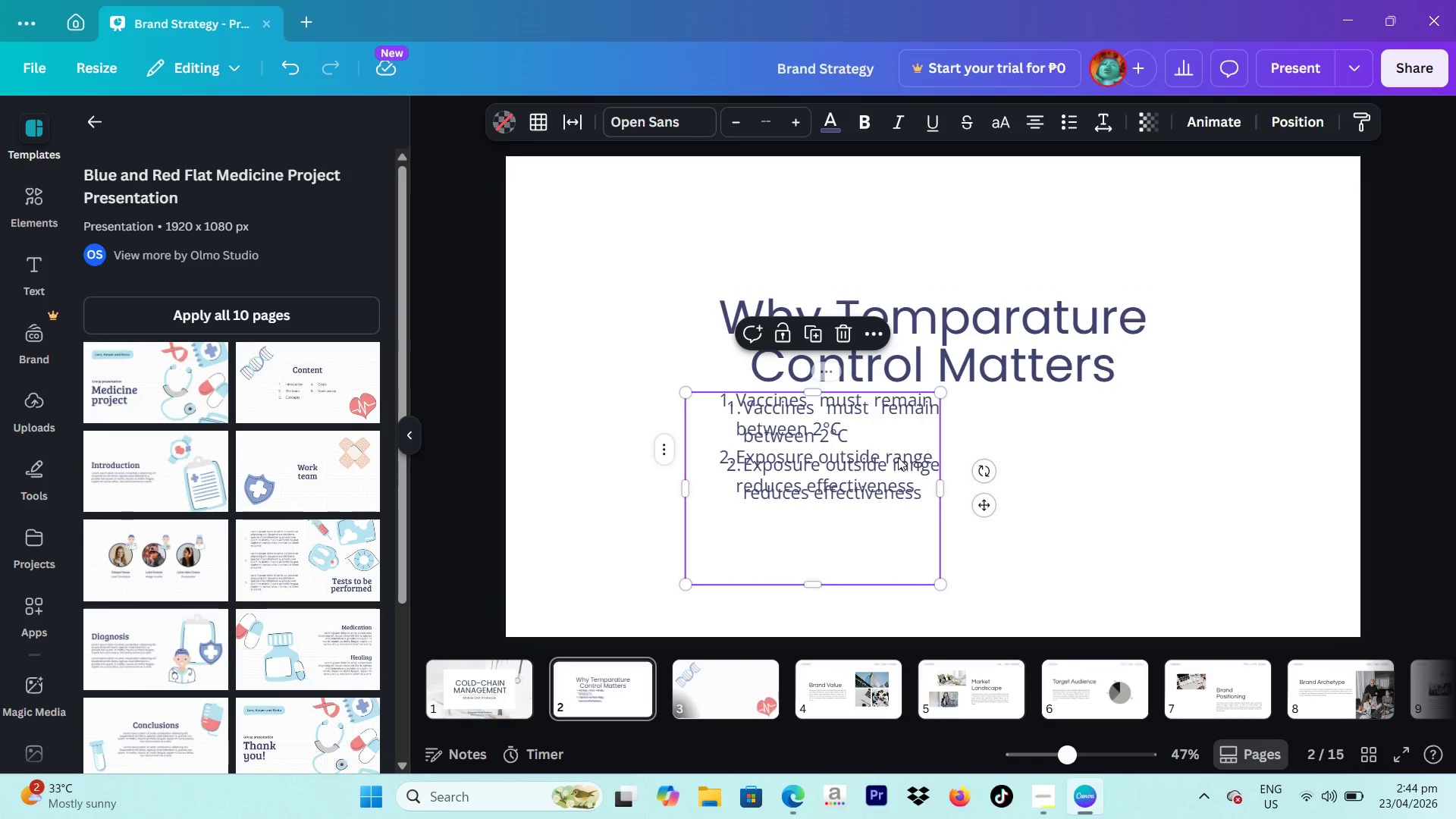 
left_click_drag(start_coordinate=[898, 457], to_coordinate=[1055, 450])
 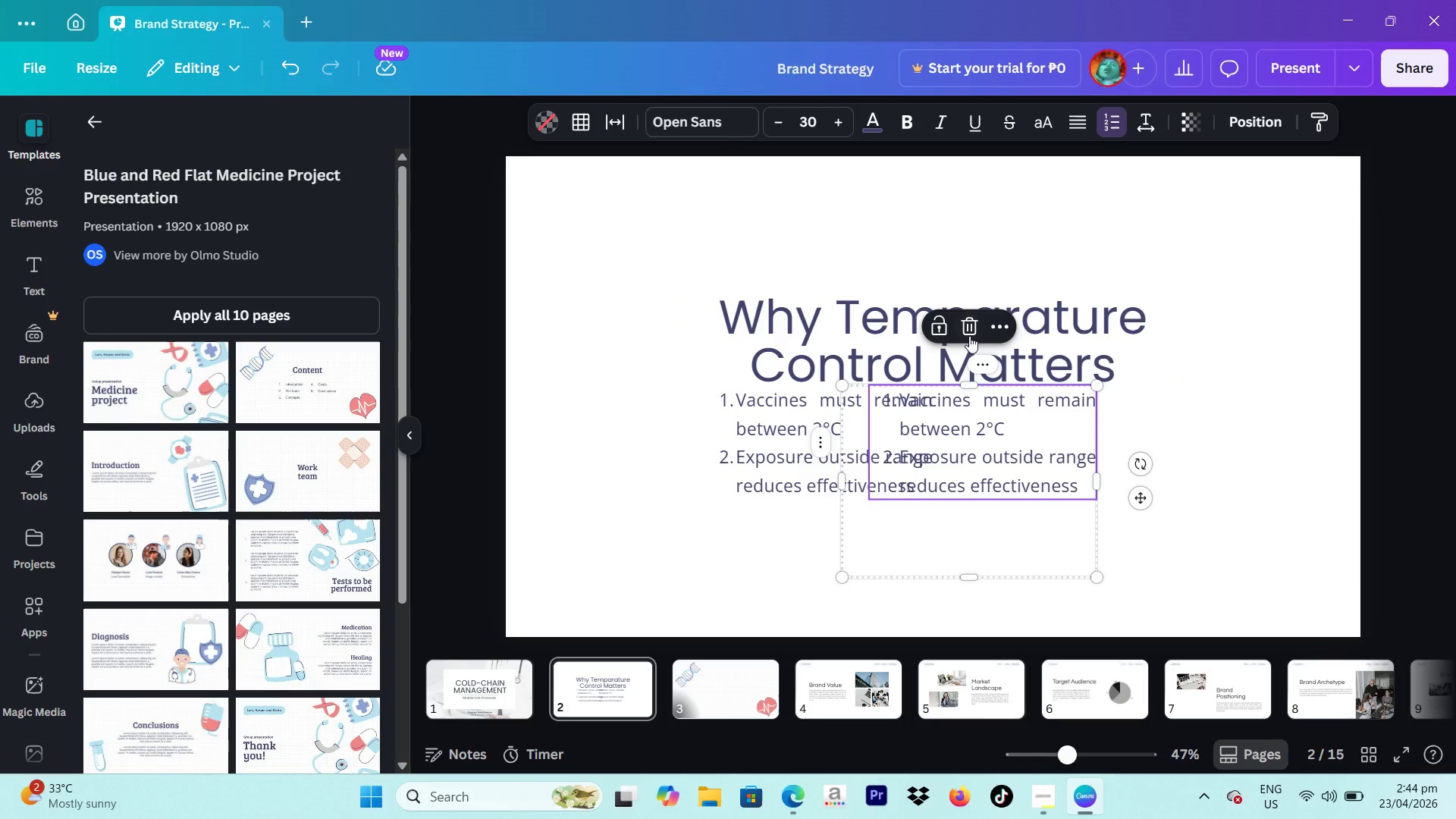 
left_click([972, 330])
 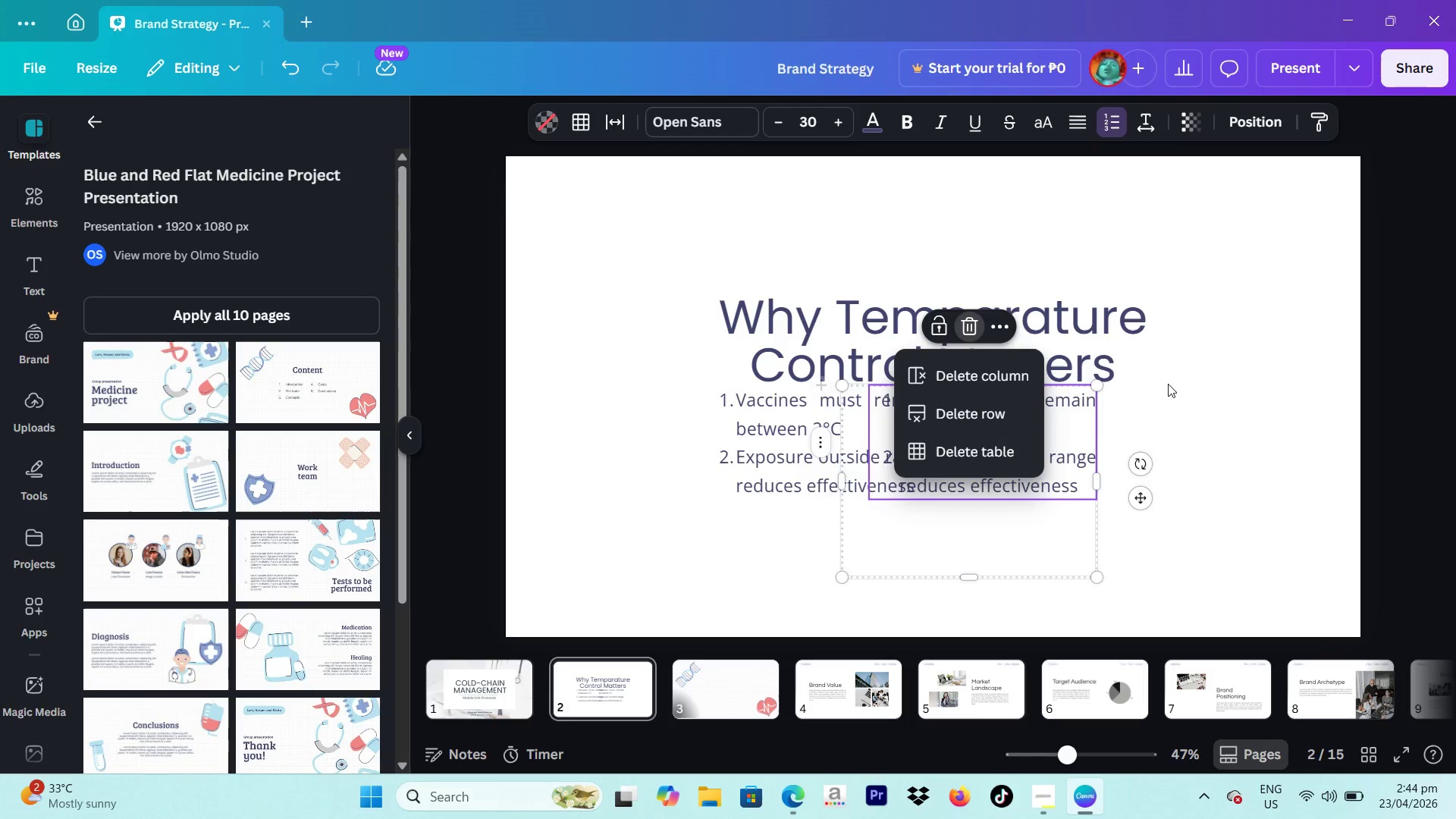 
left_click([1219, 384])
 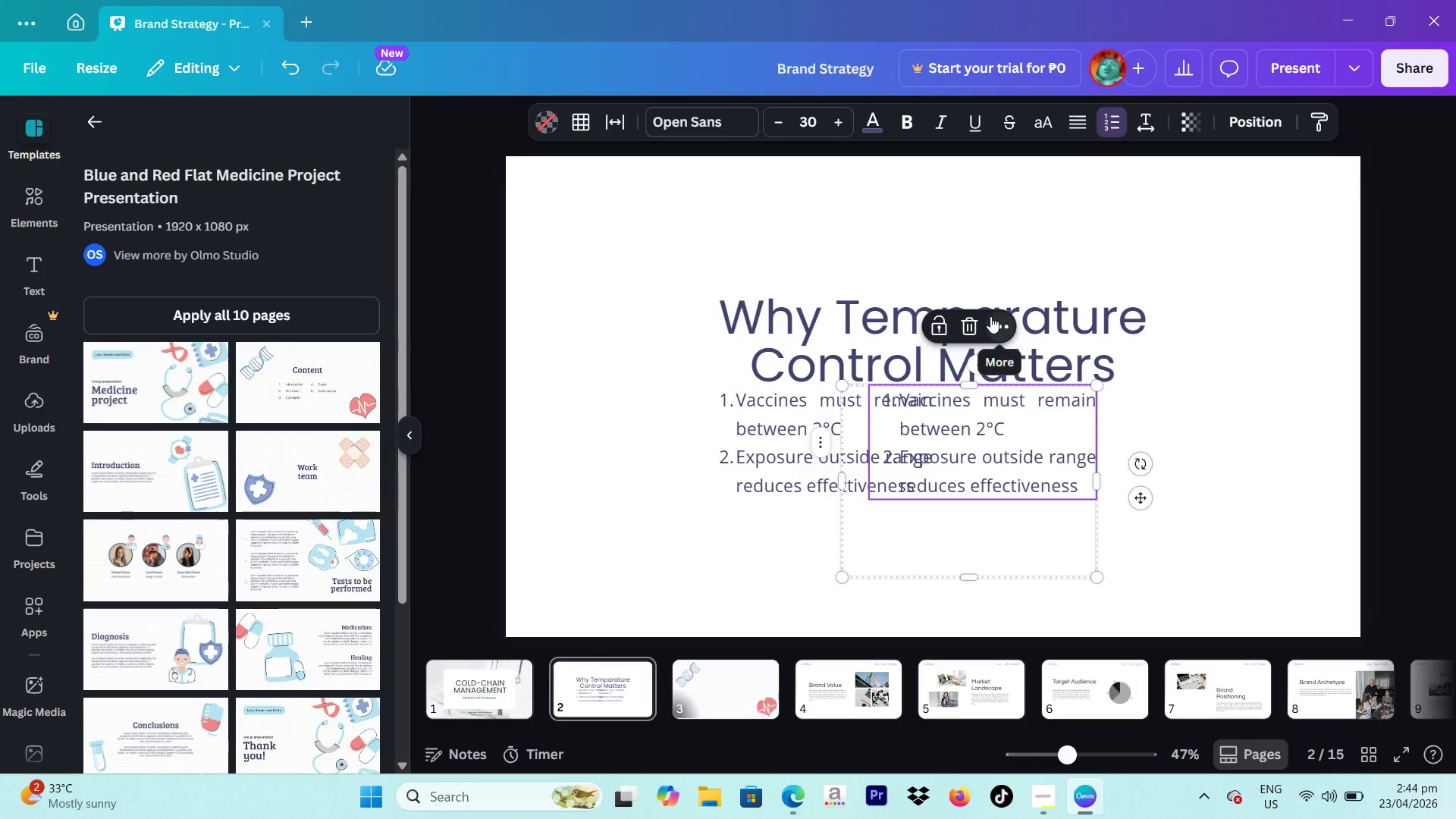 
left_click([974, 319])
 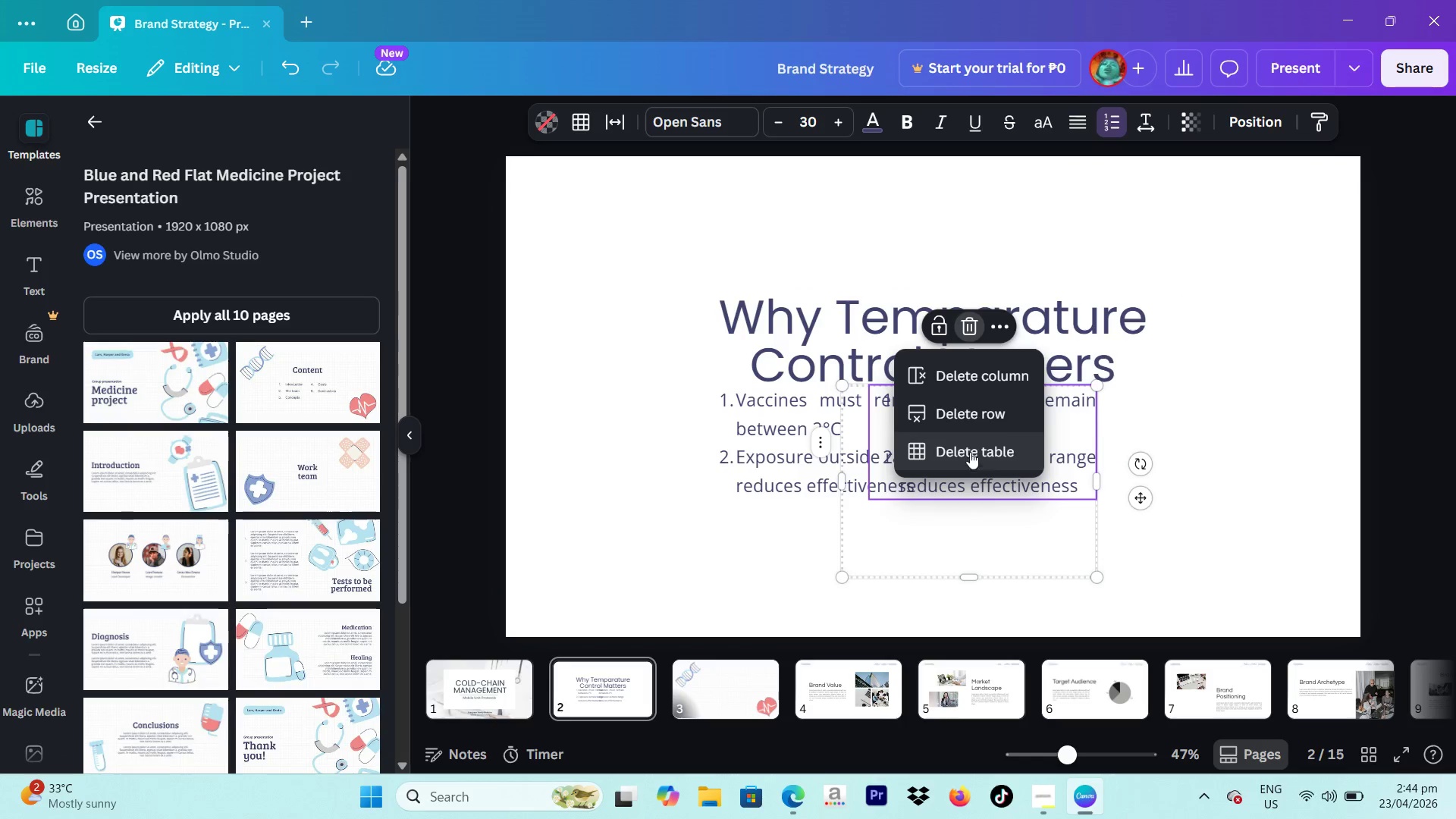 
left_click([985, 417])
 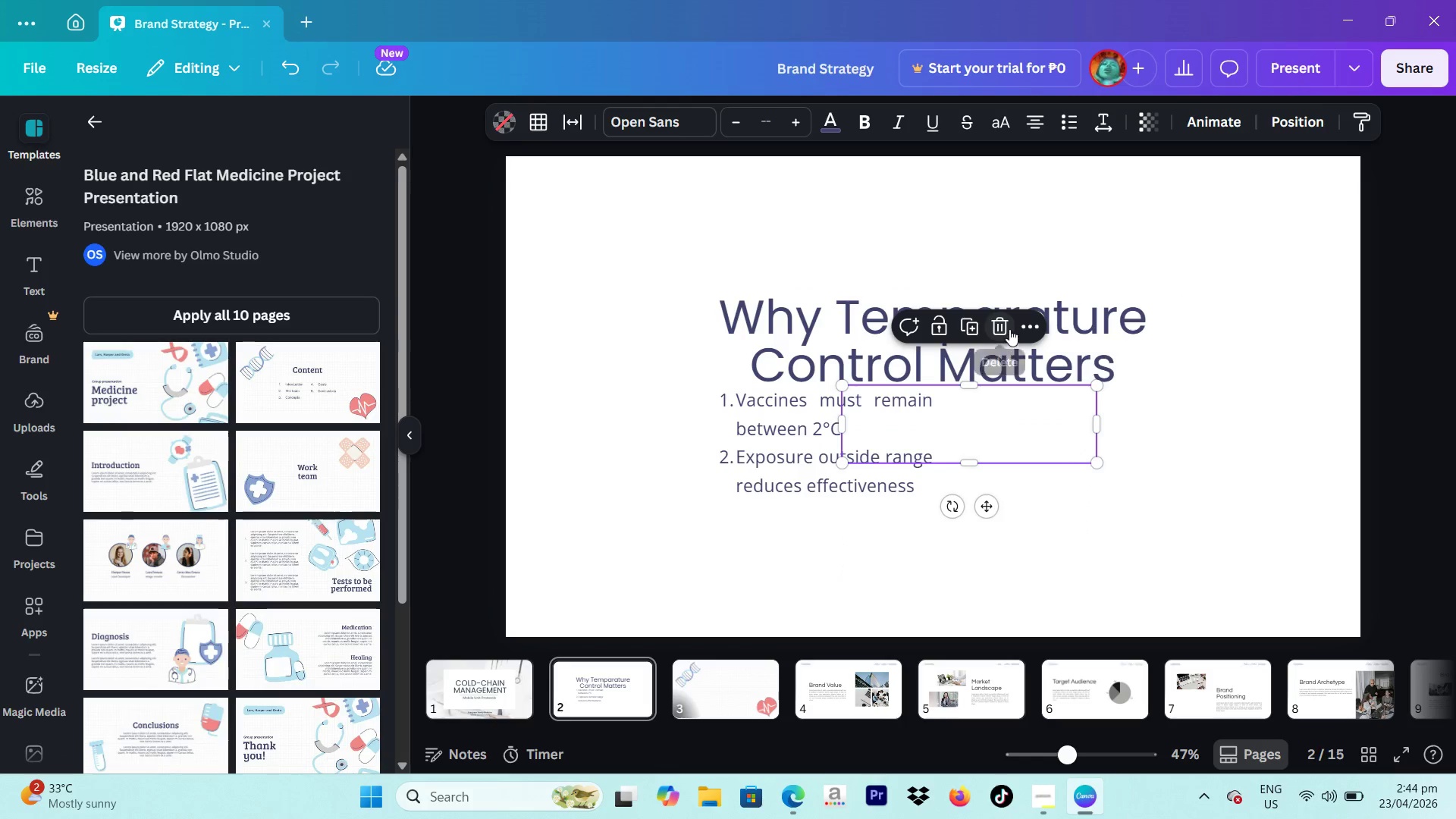 
left_click([1009, 329])
 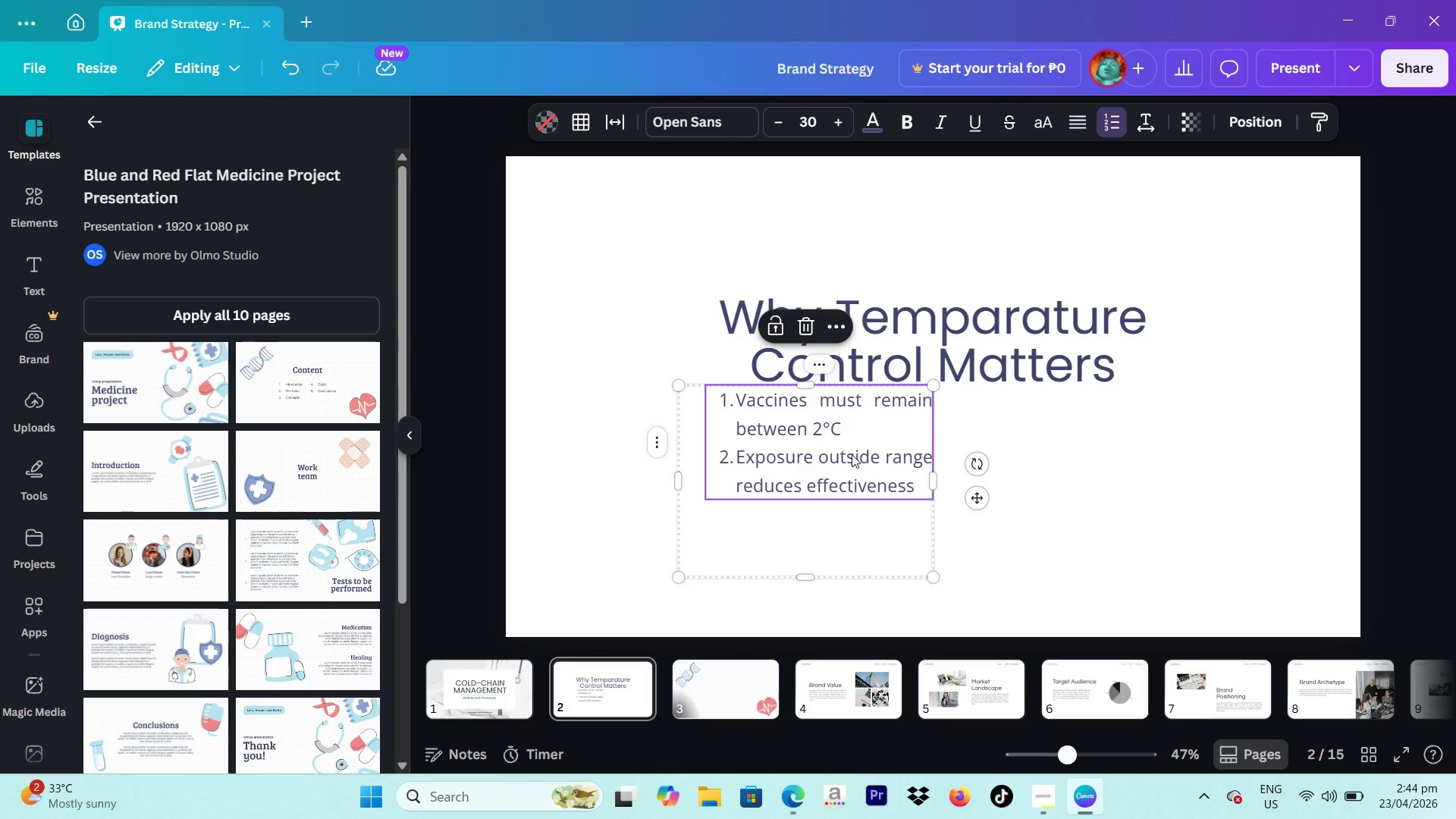 
double_click([852, 454])
 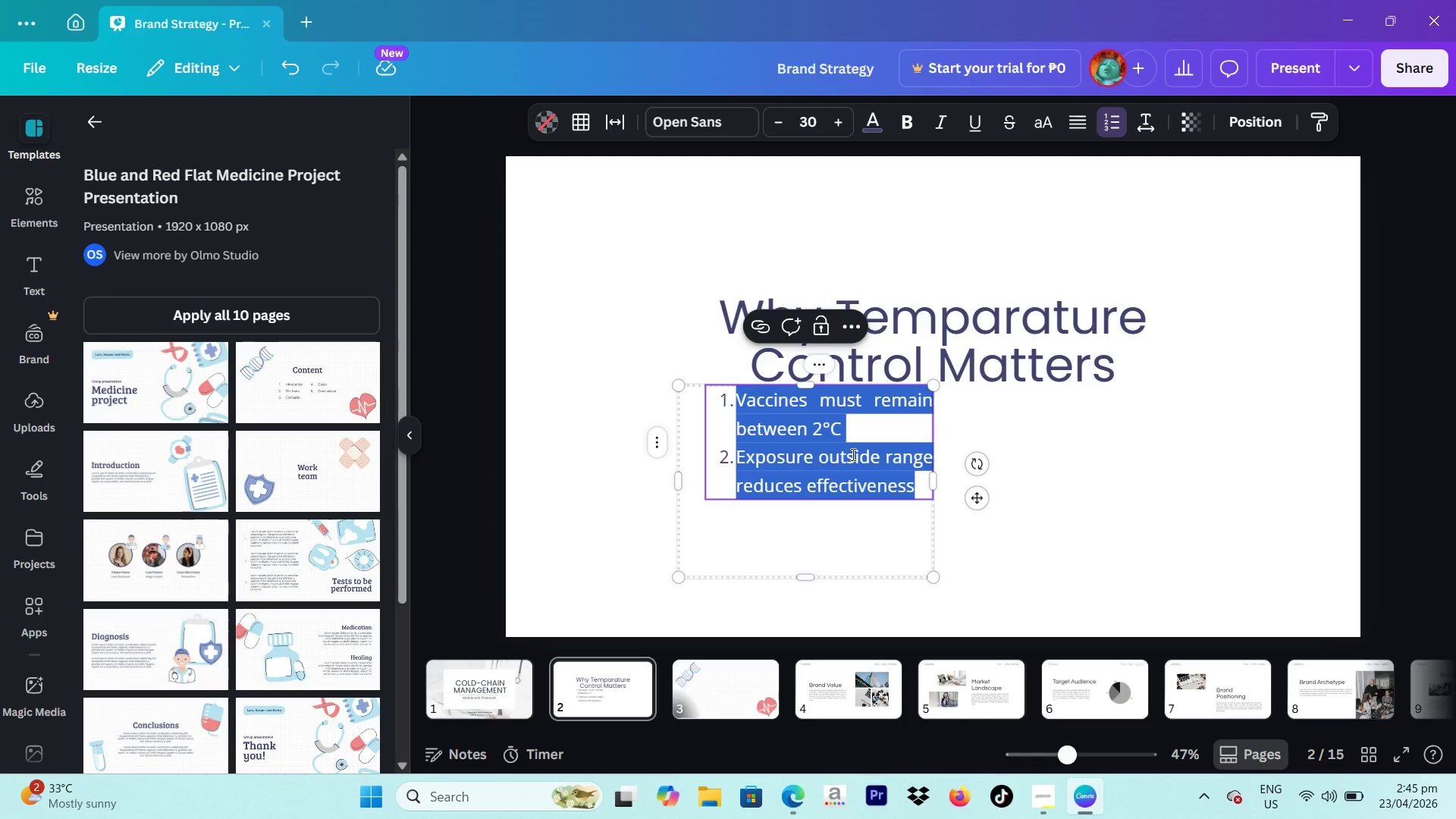 
key(Control+C)
 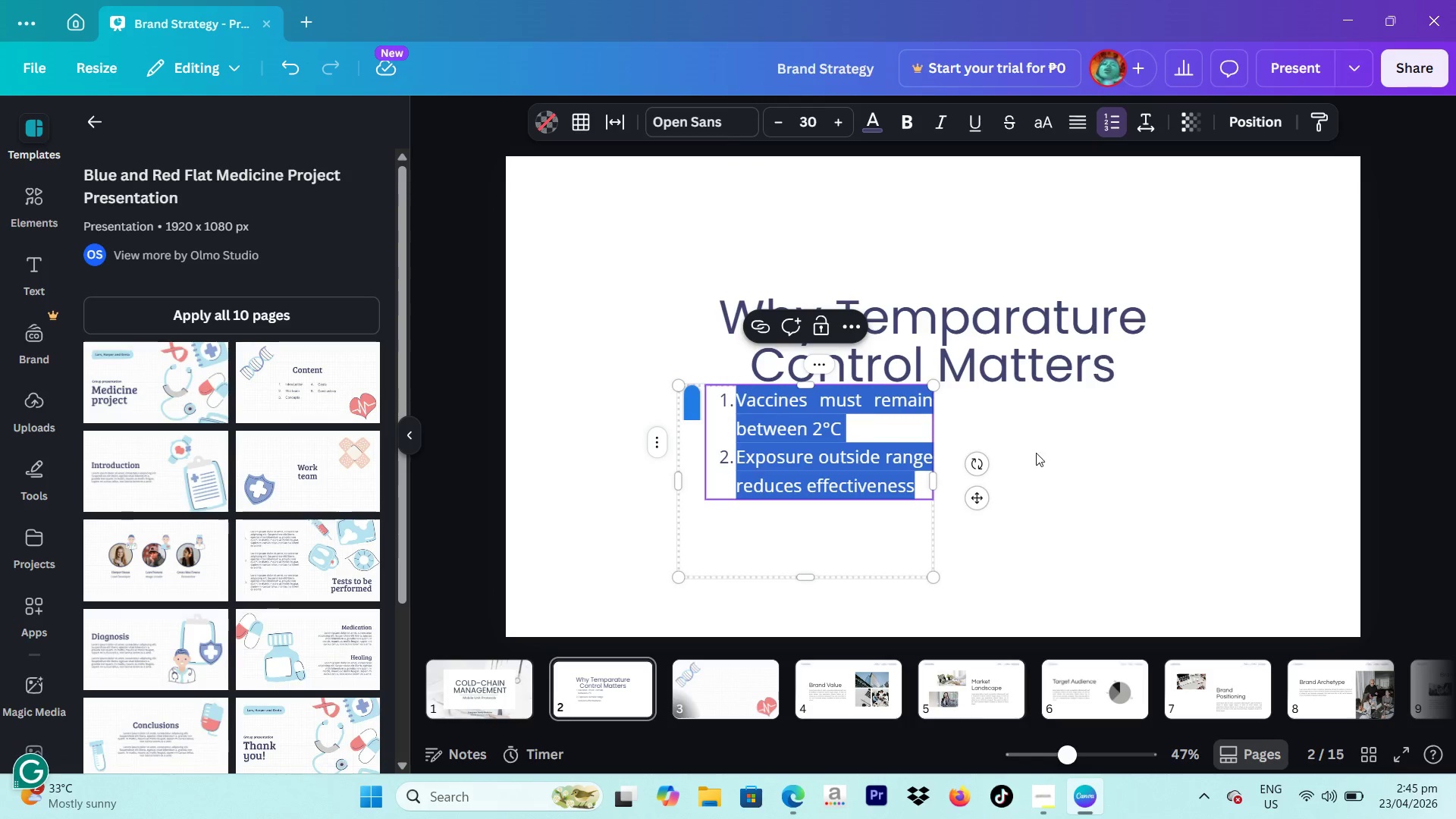 
left_click([1455, 445])
 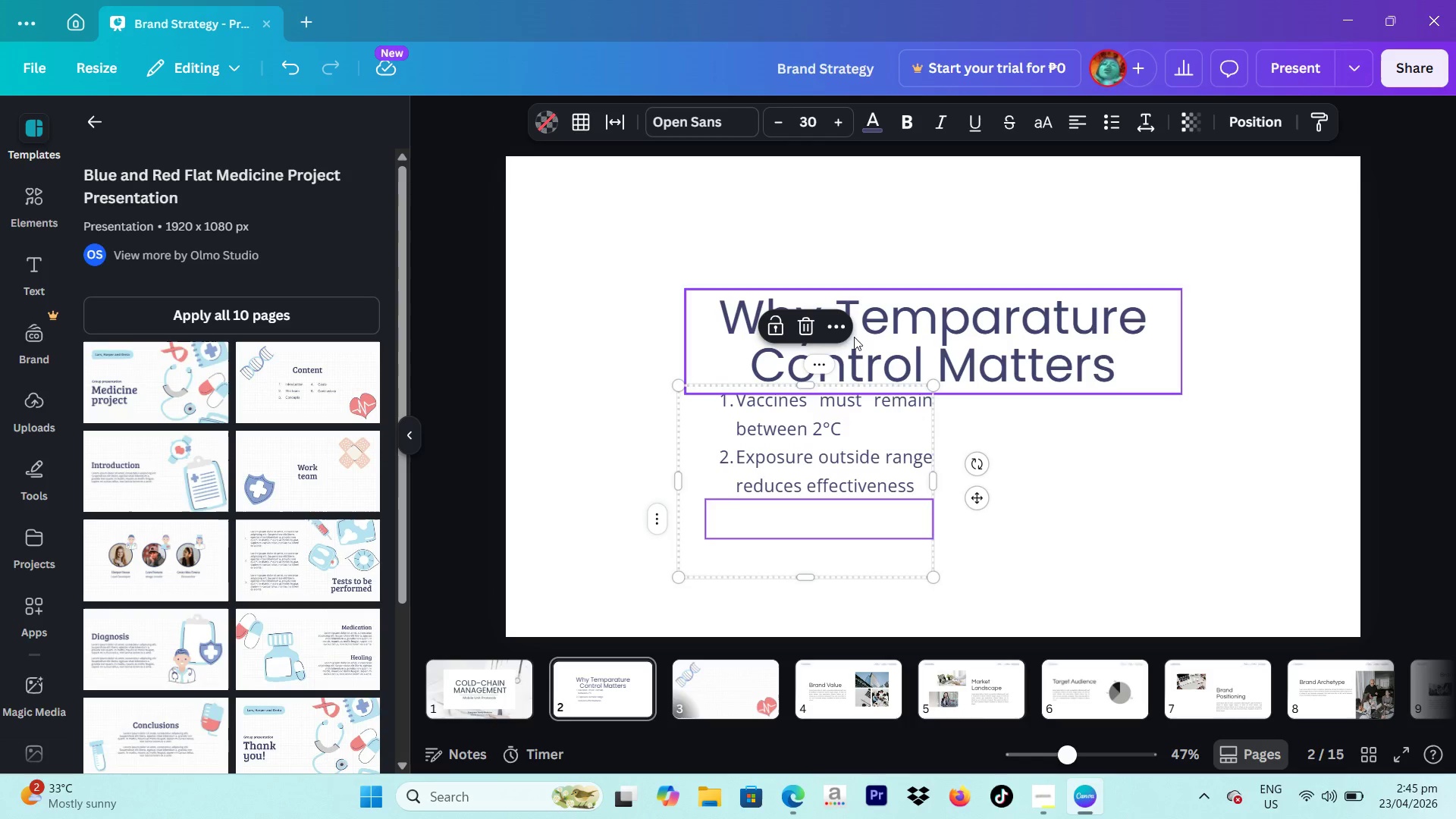 
left_click([803, 322])
 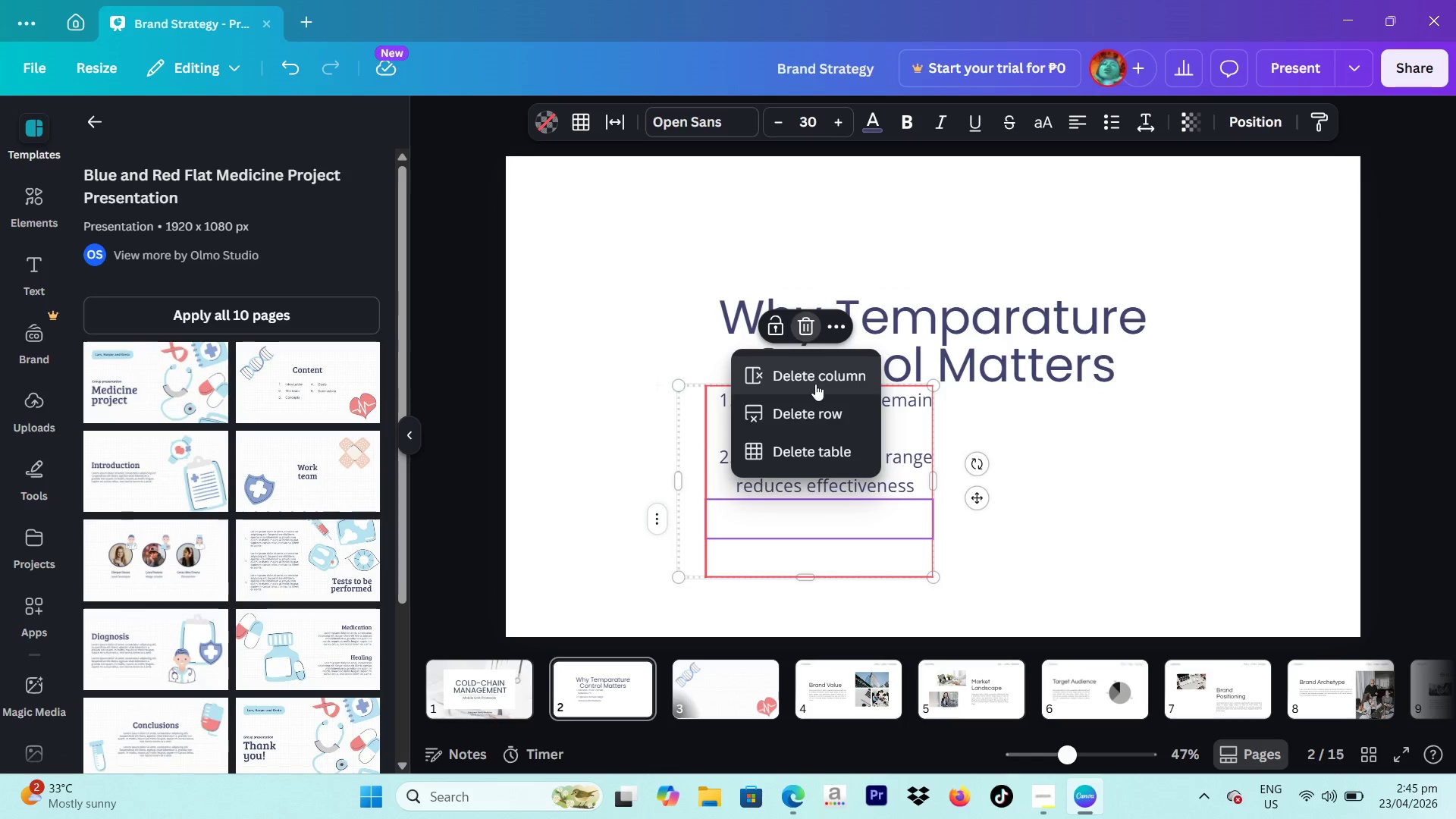 
left_click([814, 384])
 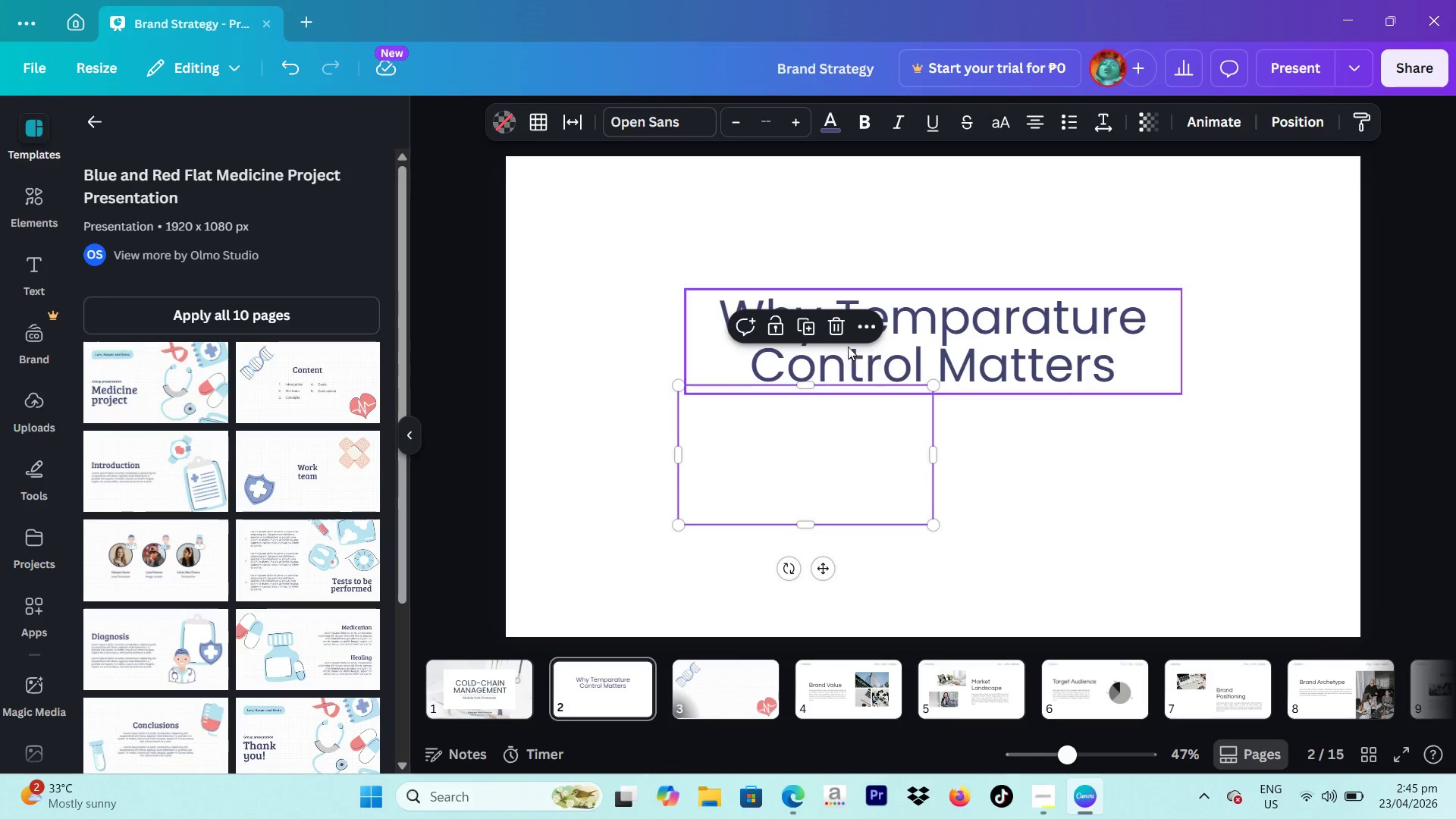 
left_click([843, 328])
 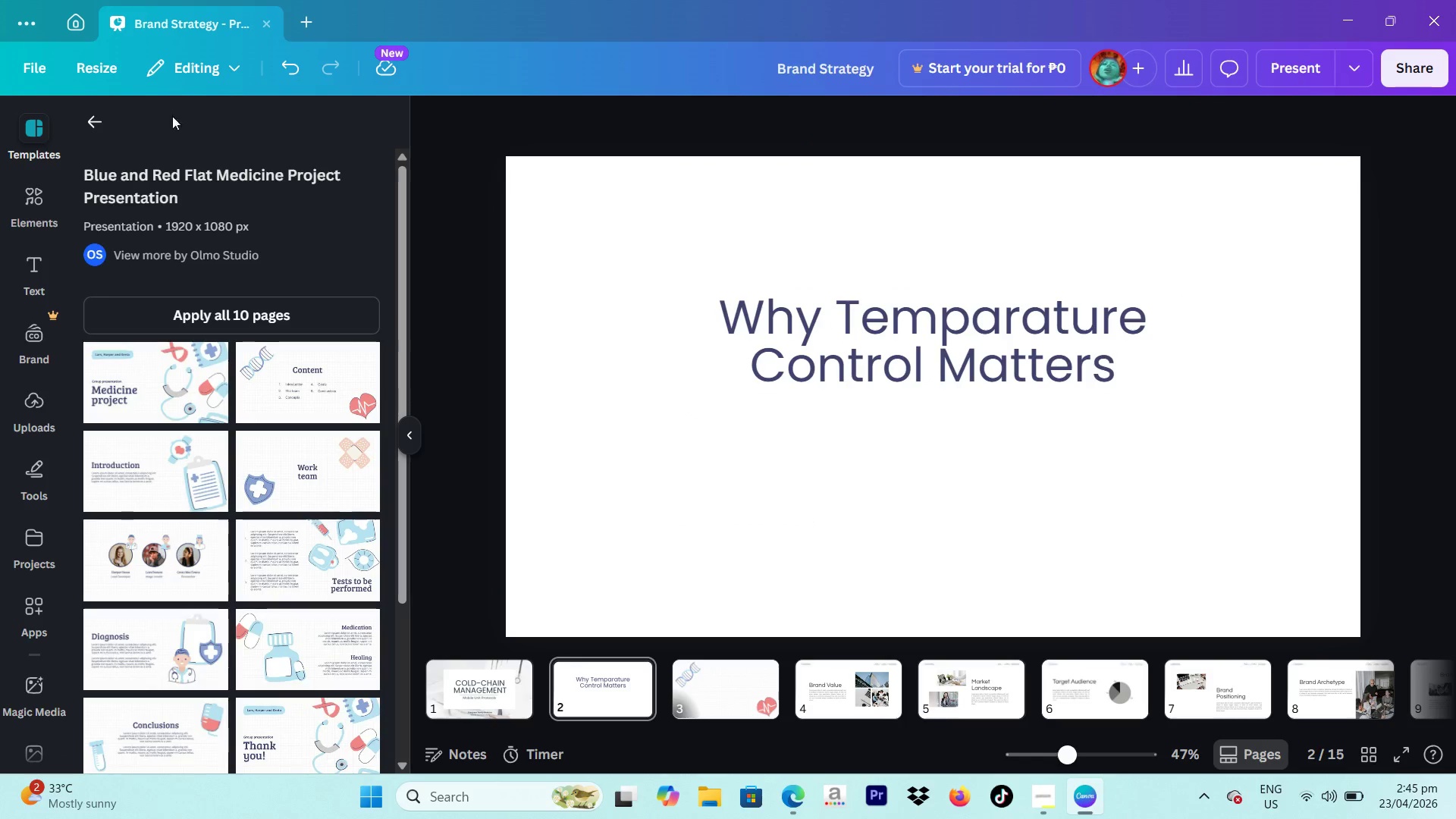 
left_click([91, 111])
 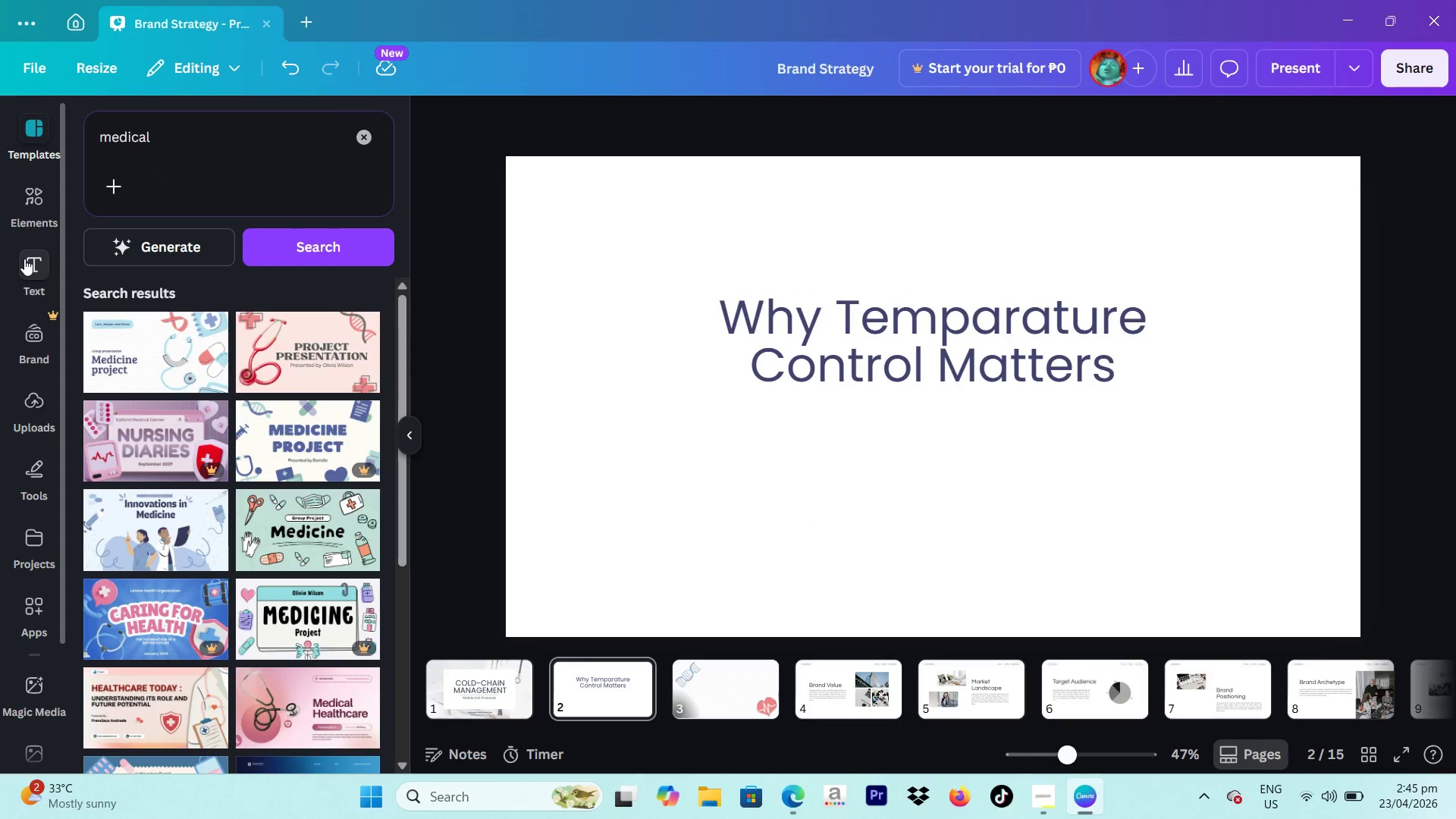 
left_click([24, 259])
 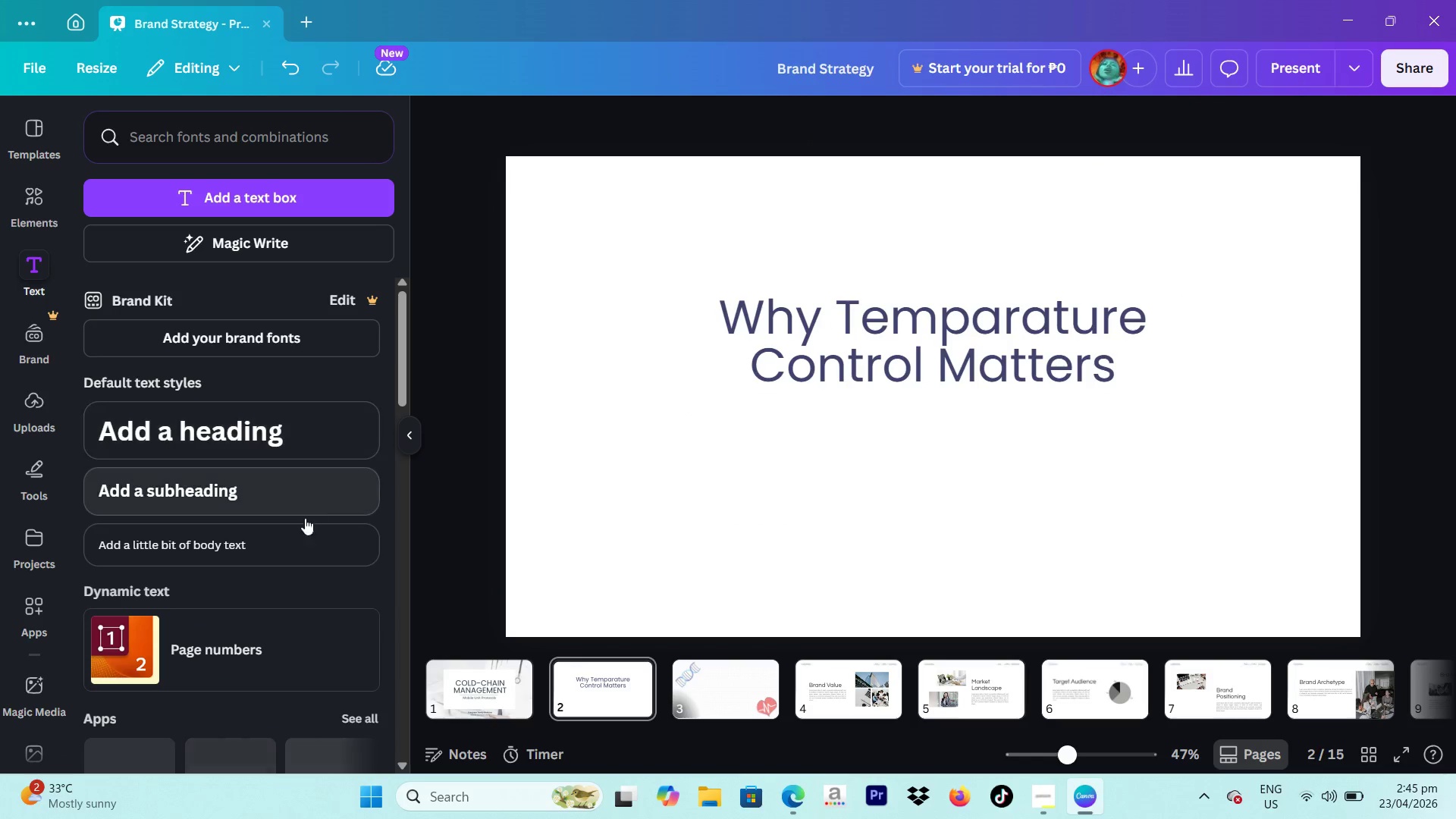 
left_click([300, 537])
 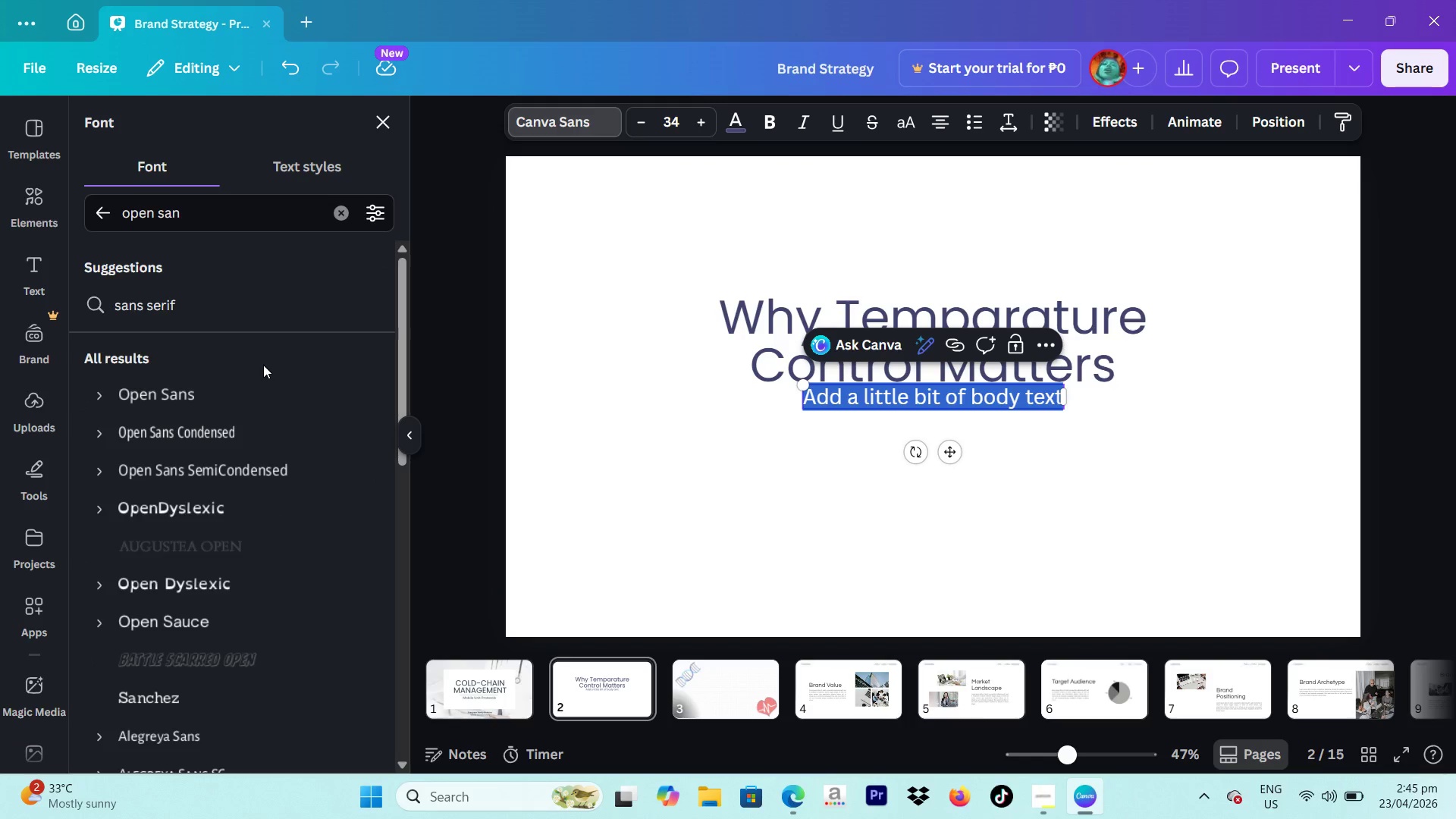 
wait(7.78)
 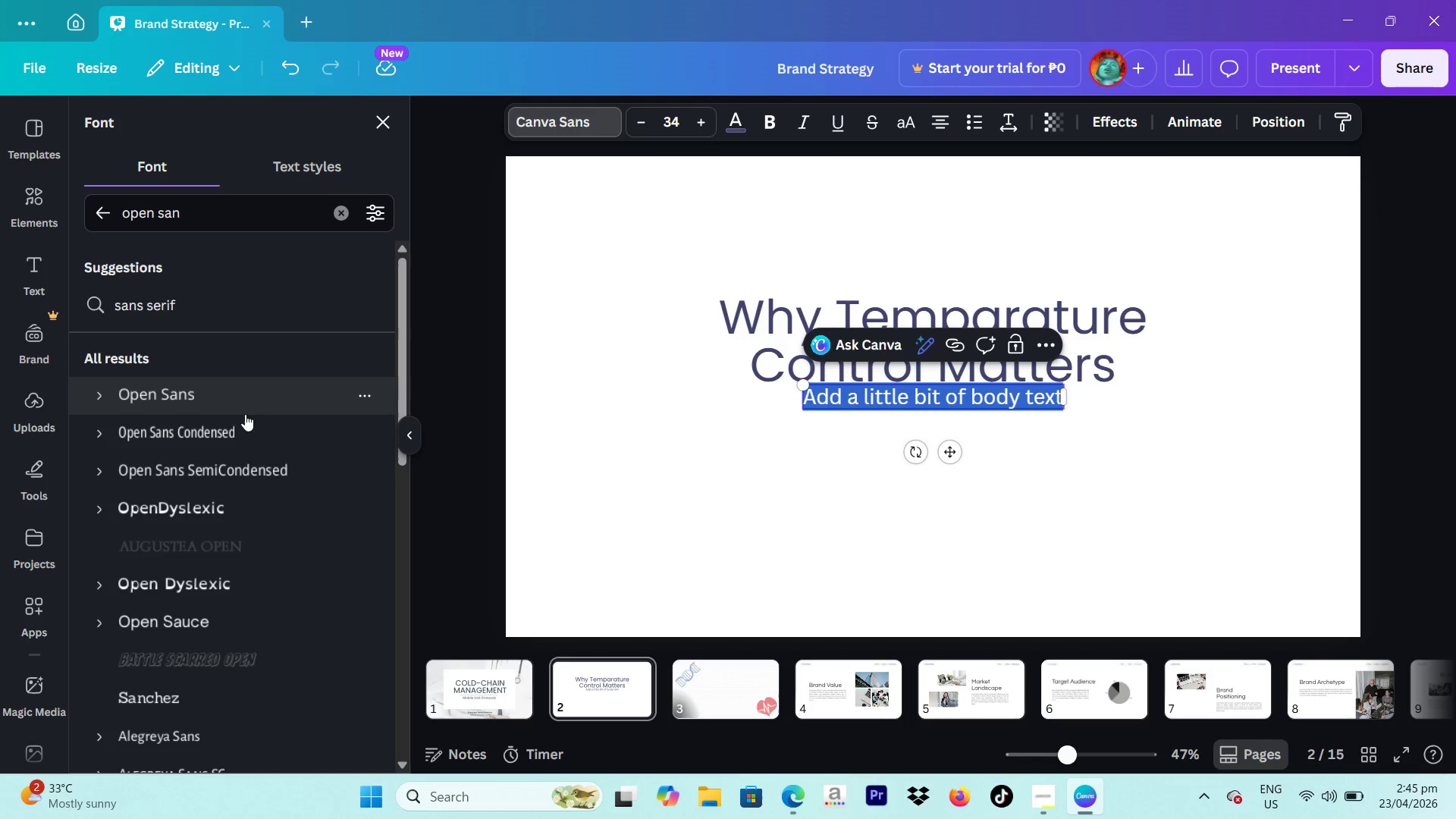 
left_click([249, 398])
 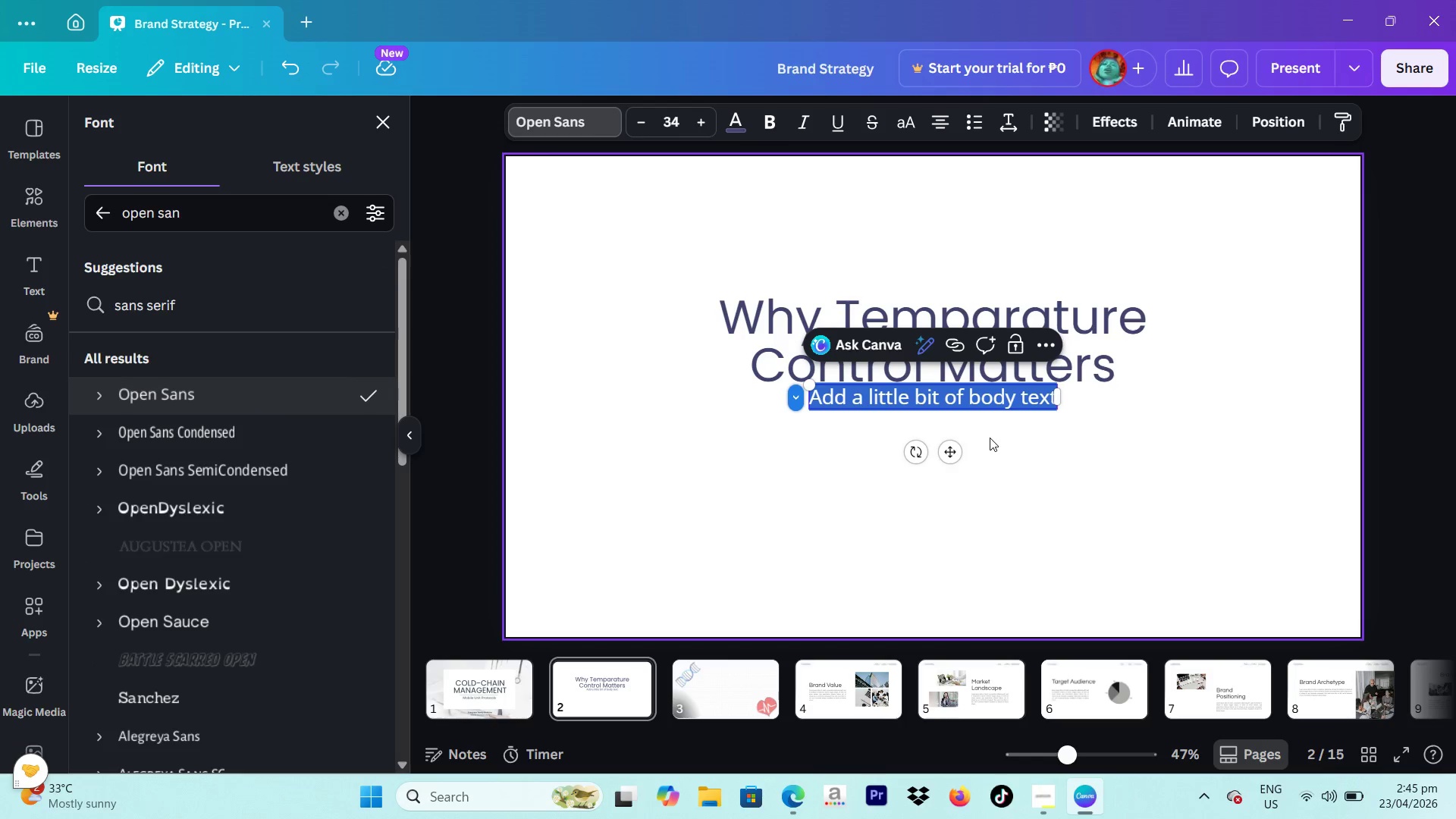 
key(Control+ControlLeft)
 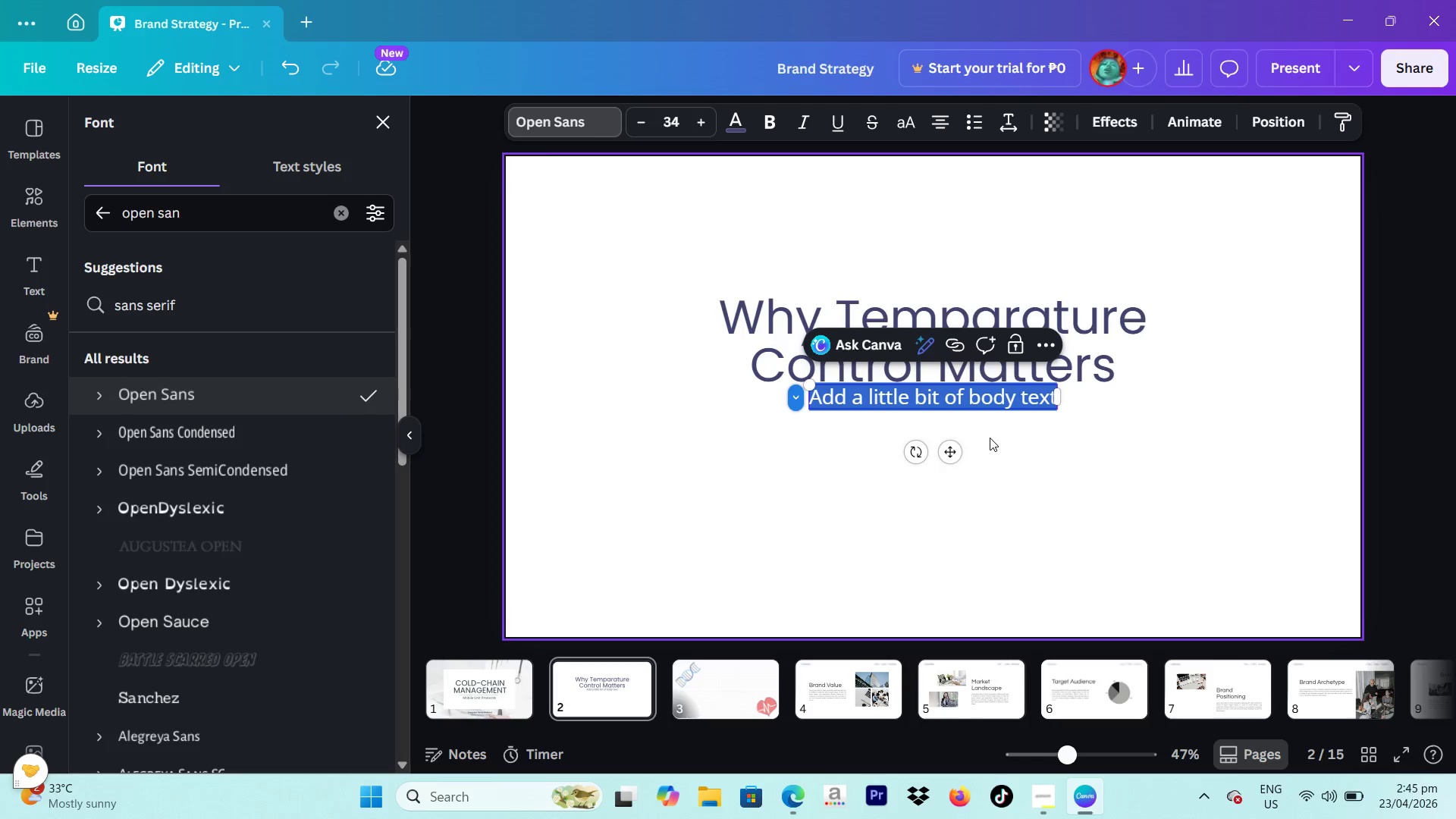 
key(Control+V)
 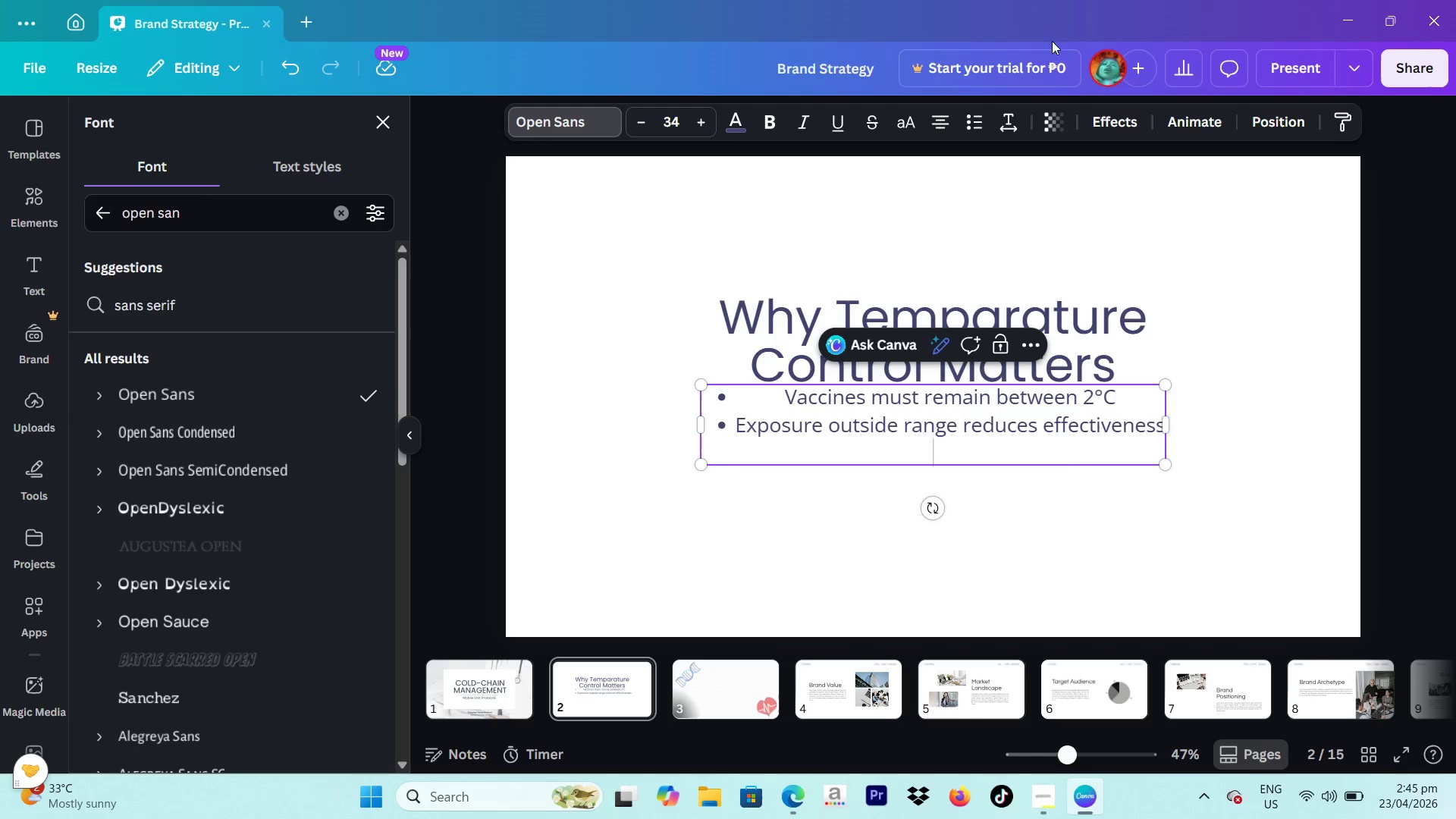 
left_click([962, 124])
 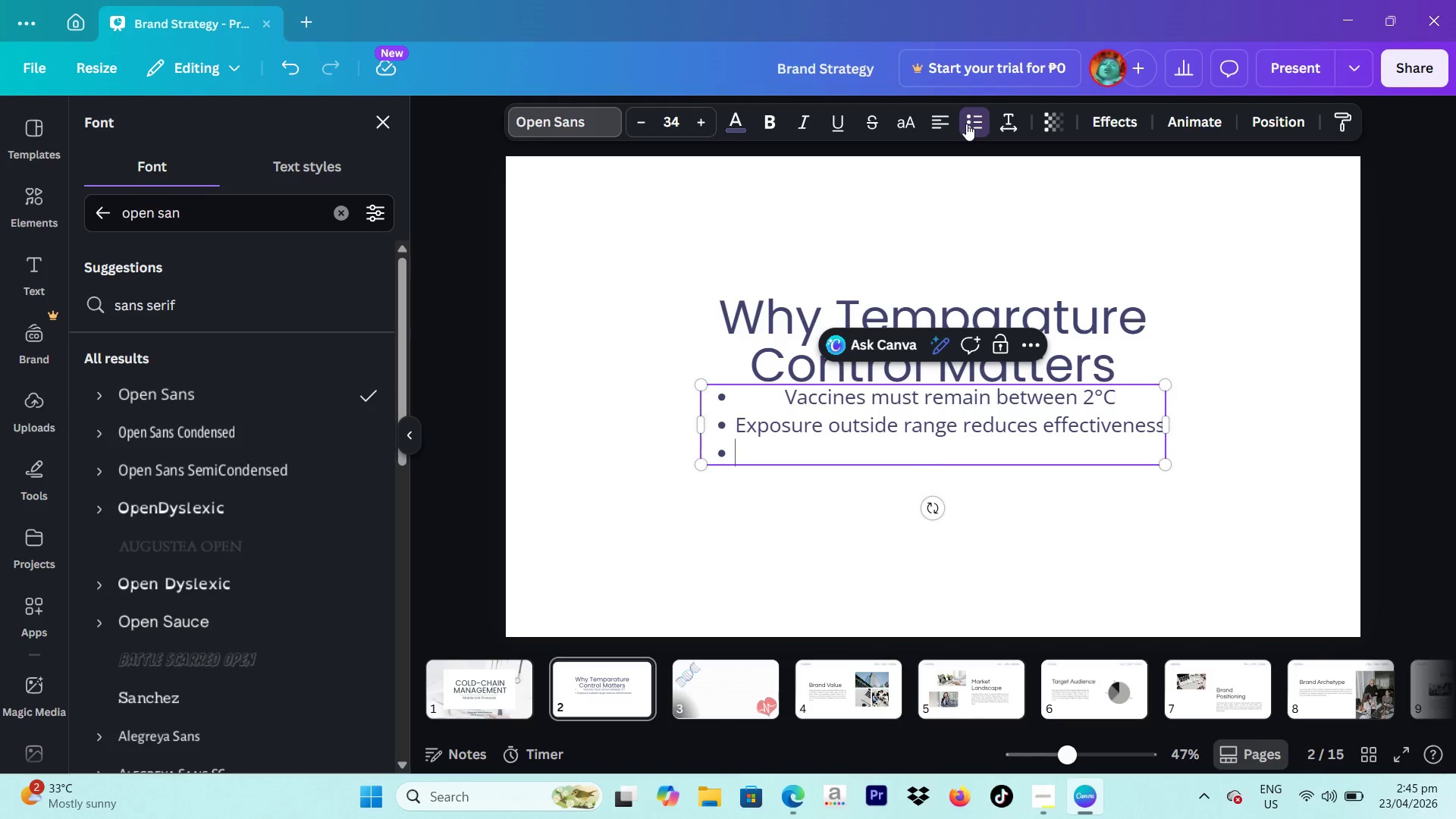 
left_click([966, 124])
 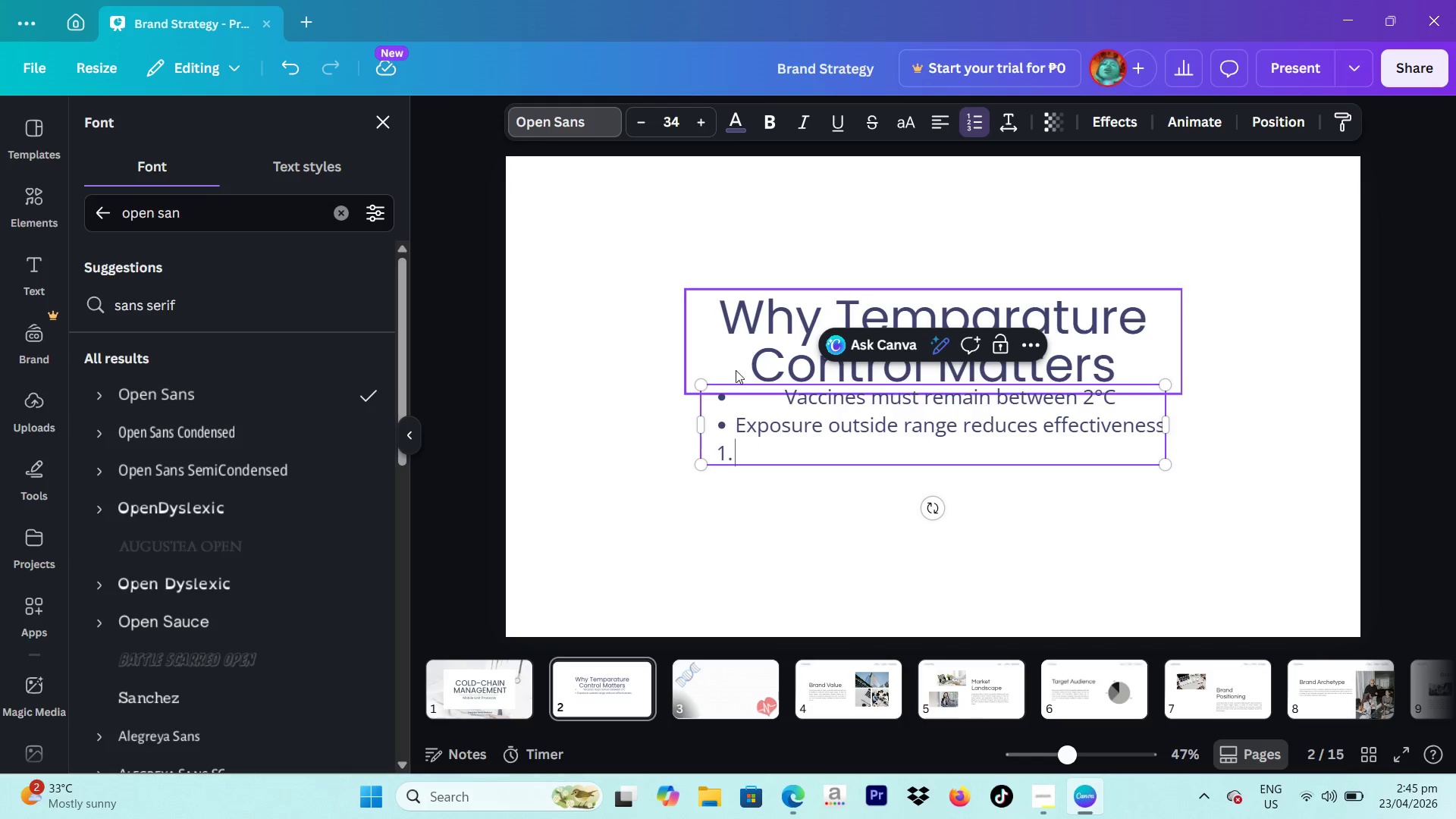 
left_click([716, 433])
 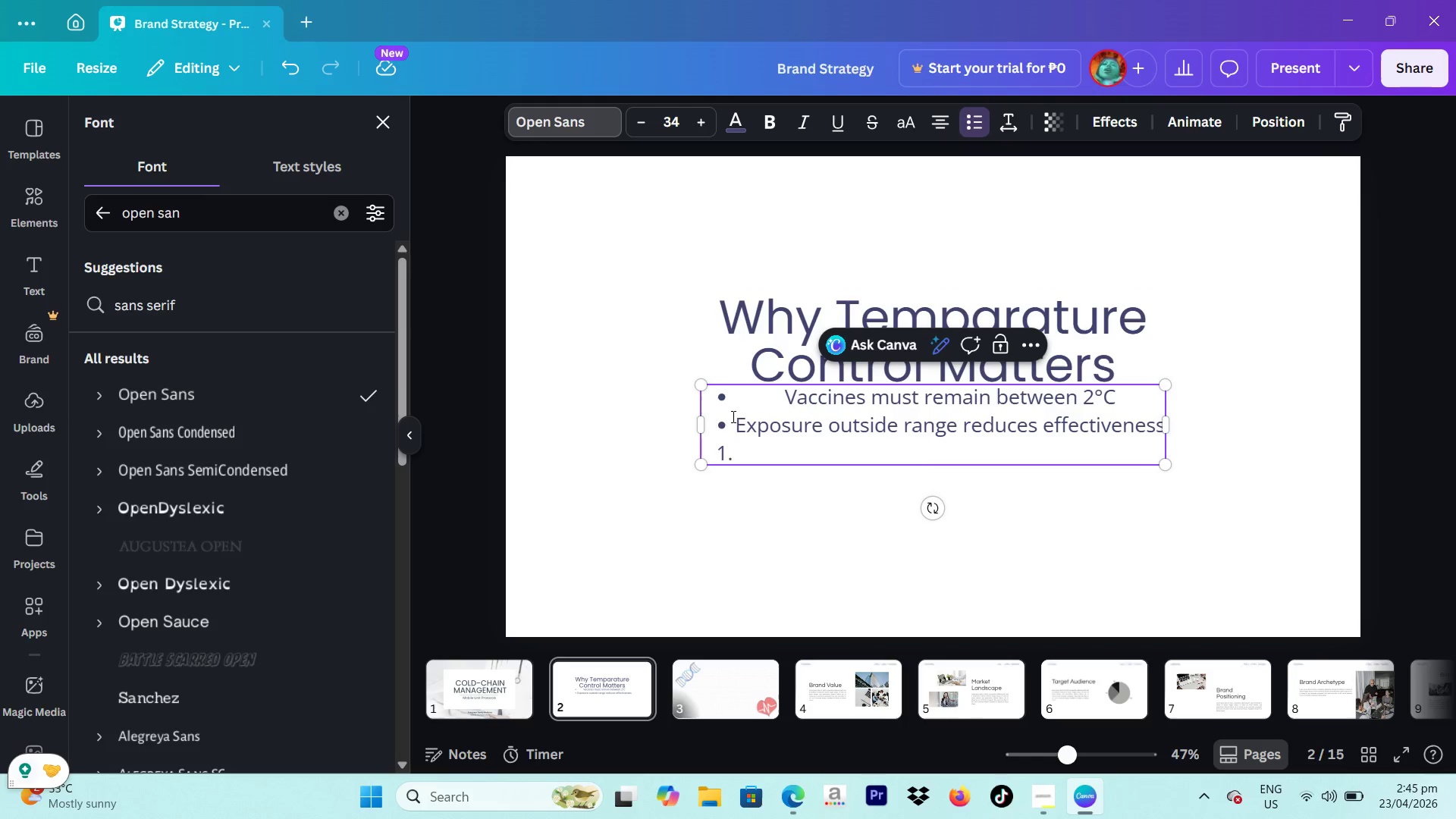 
left_click([732, 416])
 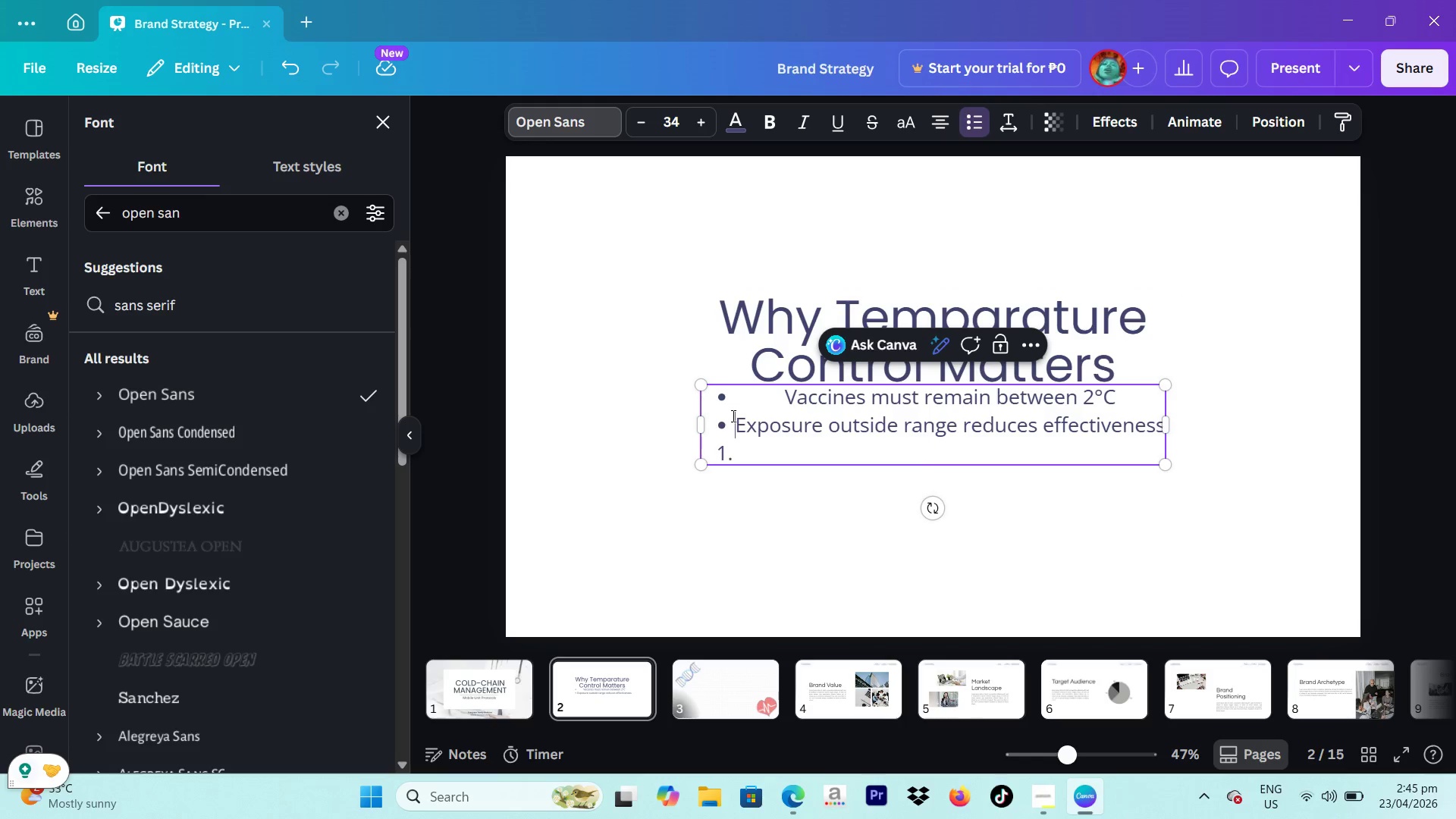 
key(Backspace)
 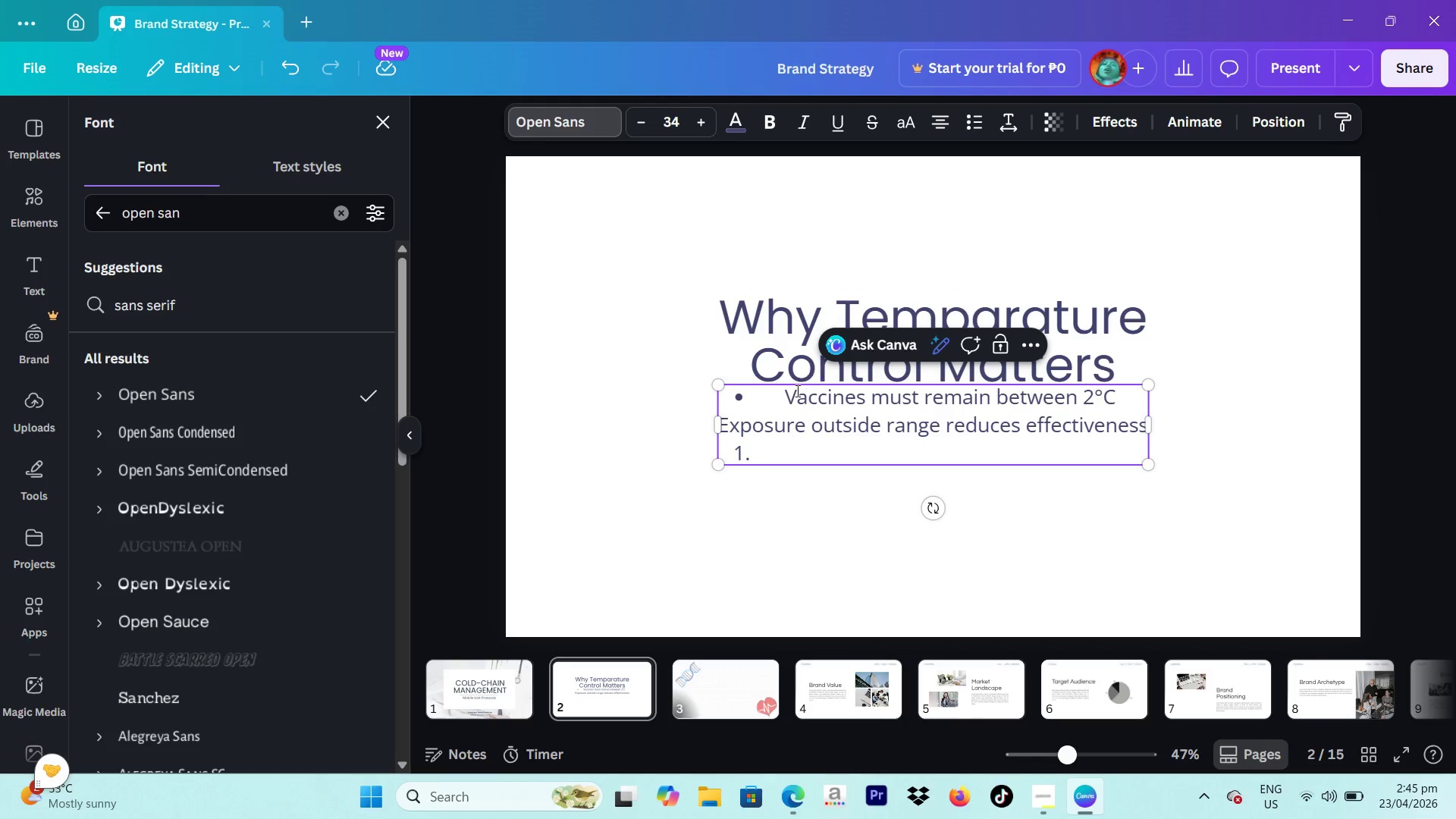 
left_click([779, 402])
 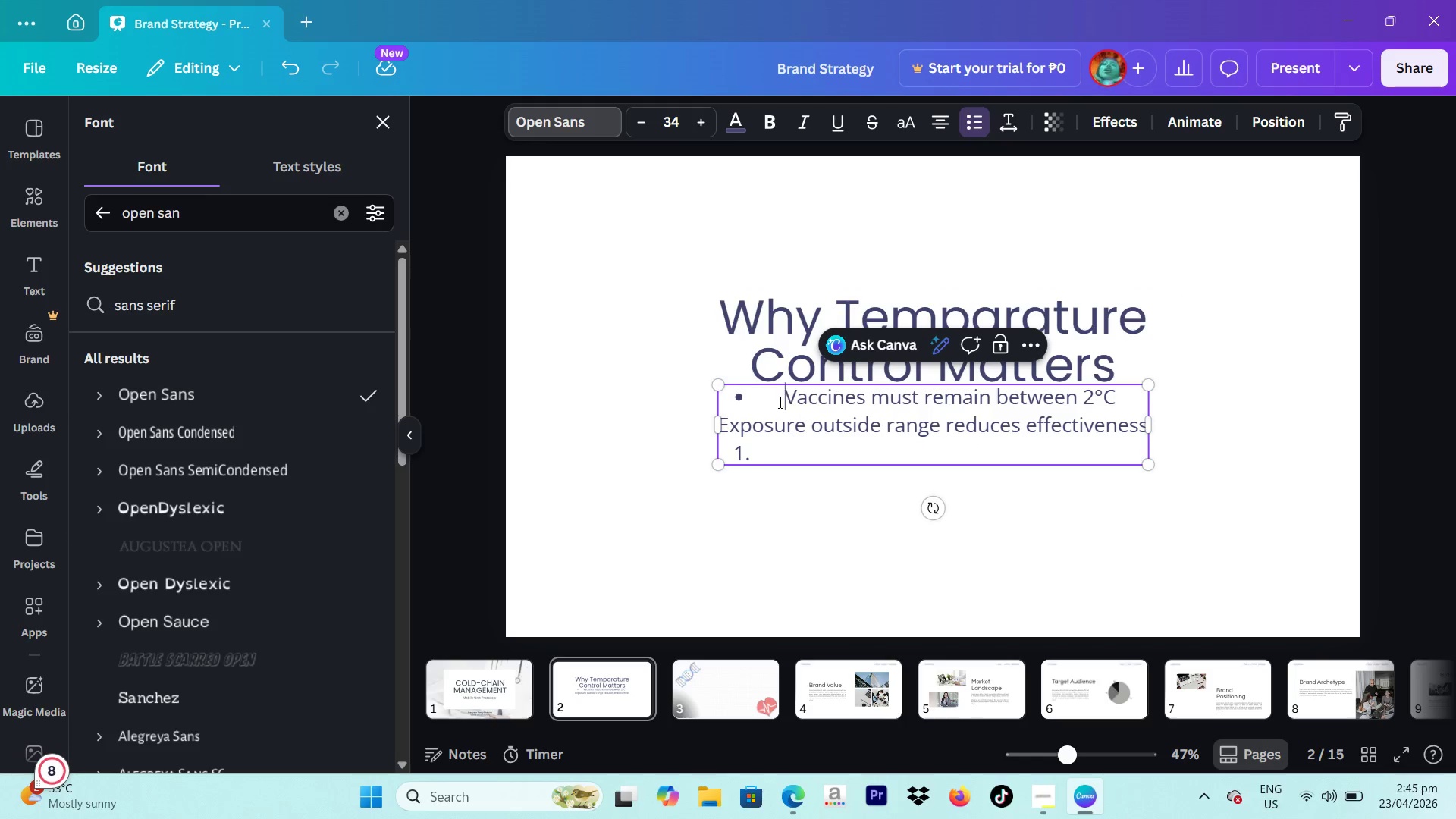 
key(Backspace)
 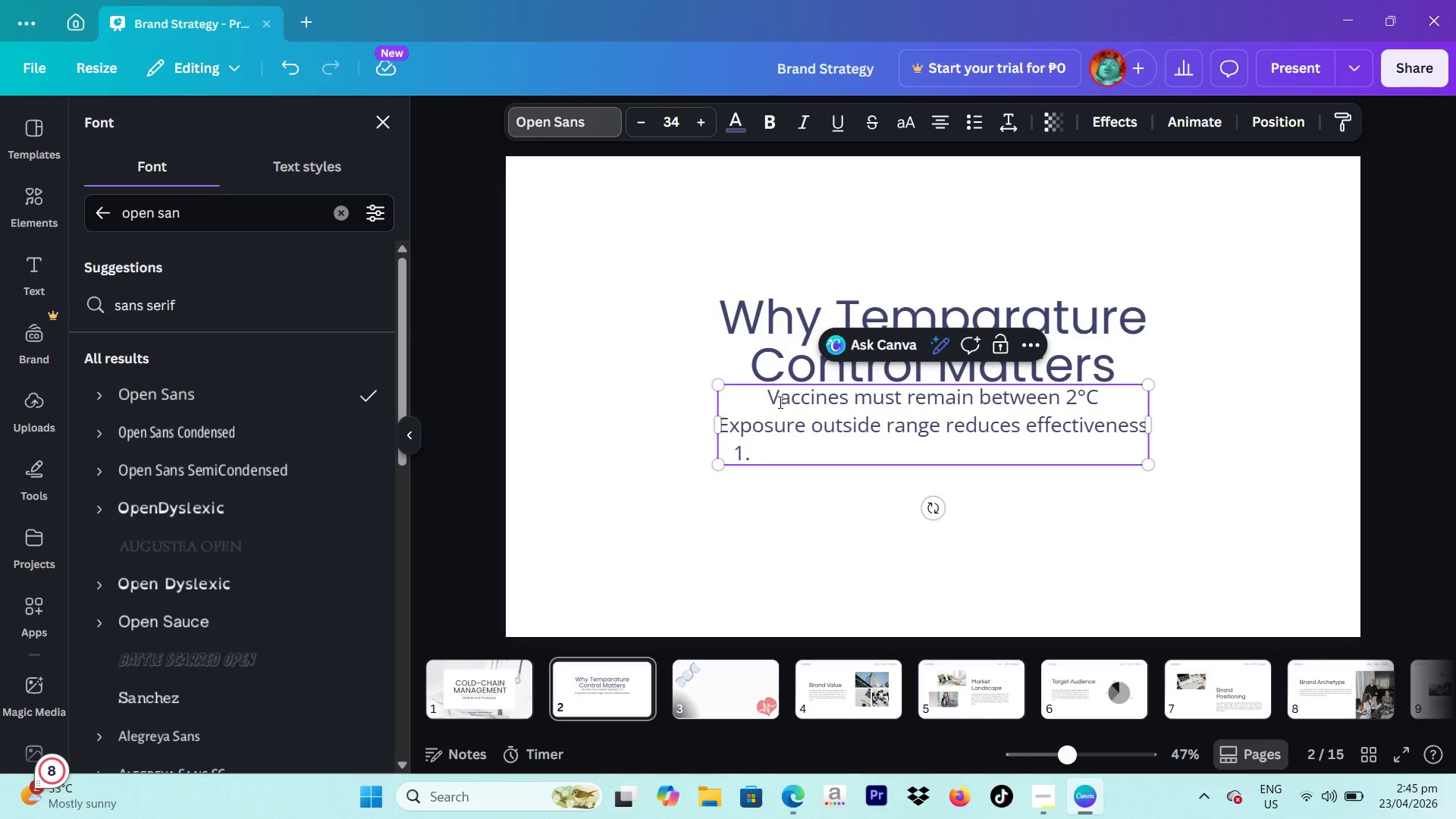 
key(Backspace)
 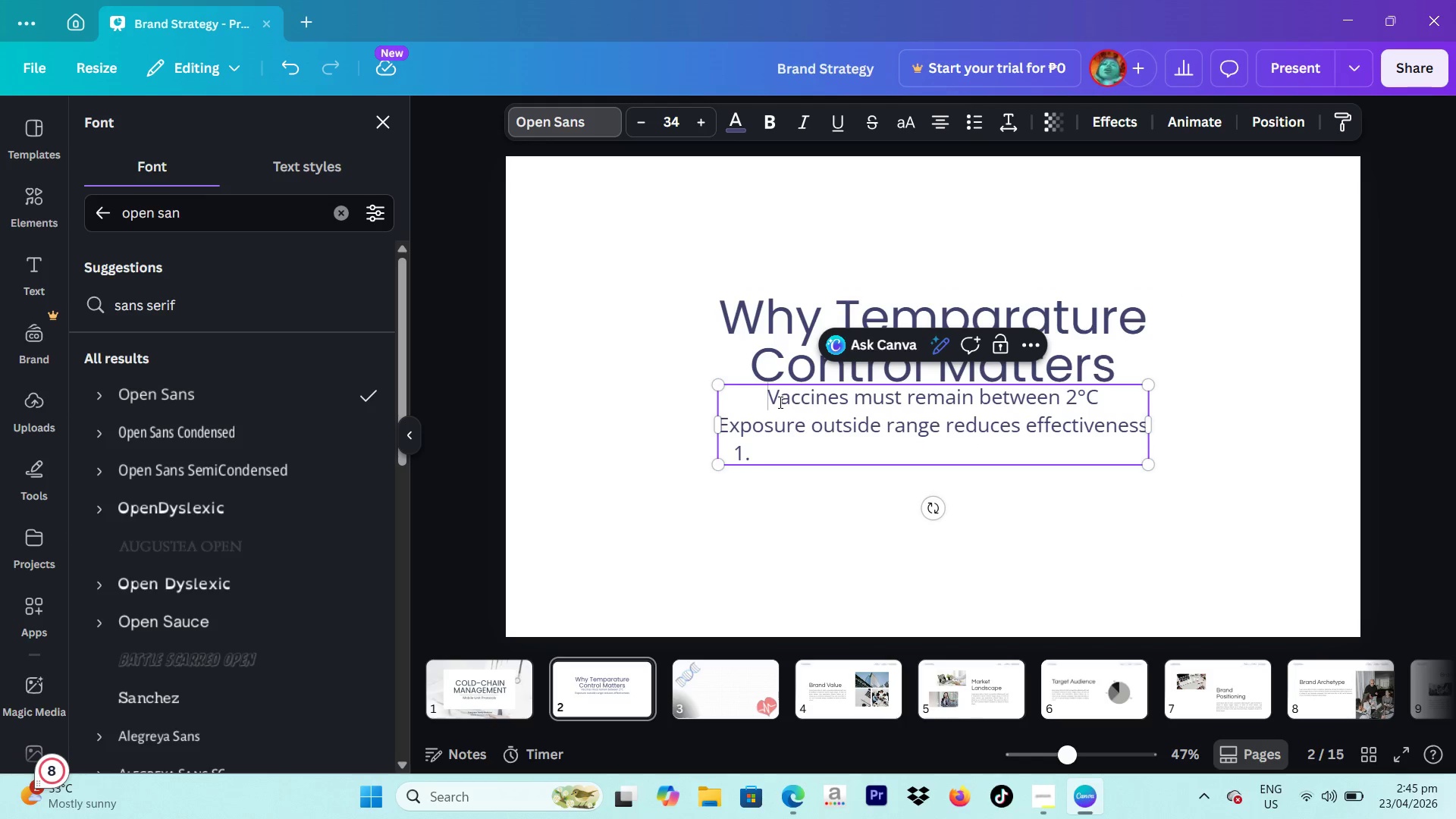 
key(Backspace)
 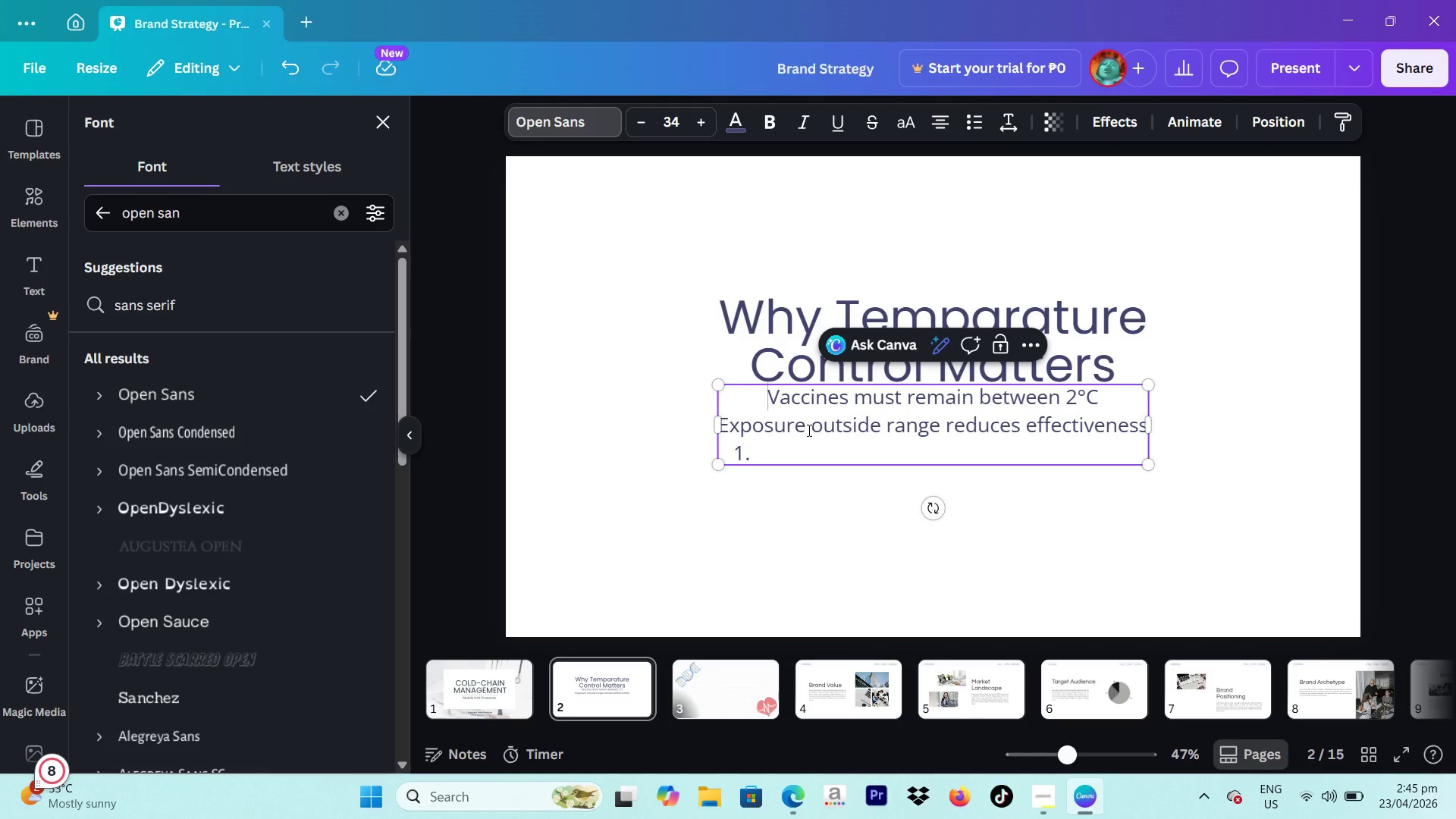 
left_click([771, 461])
 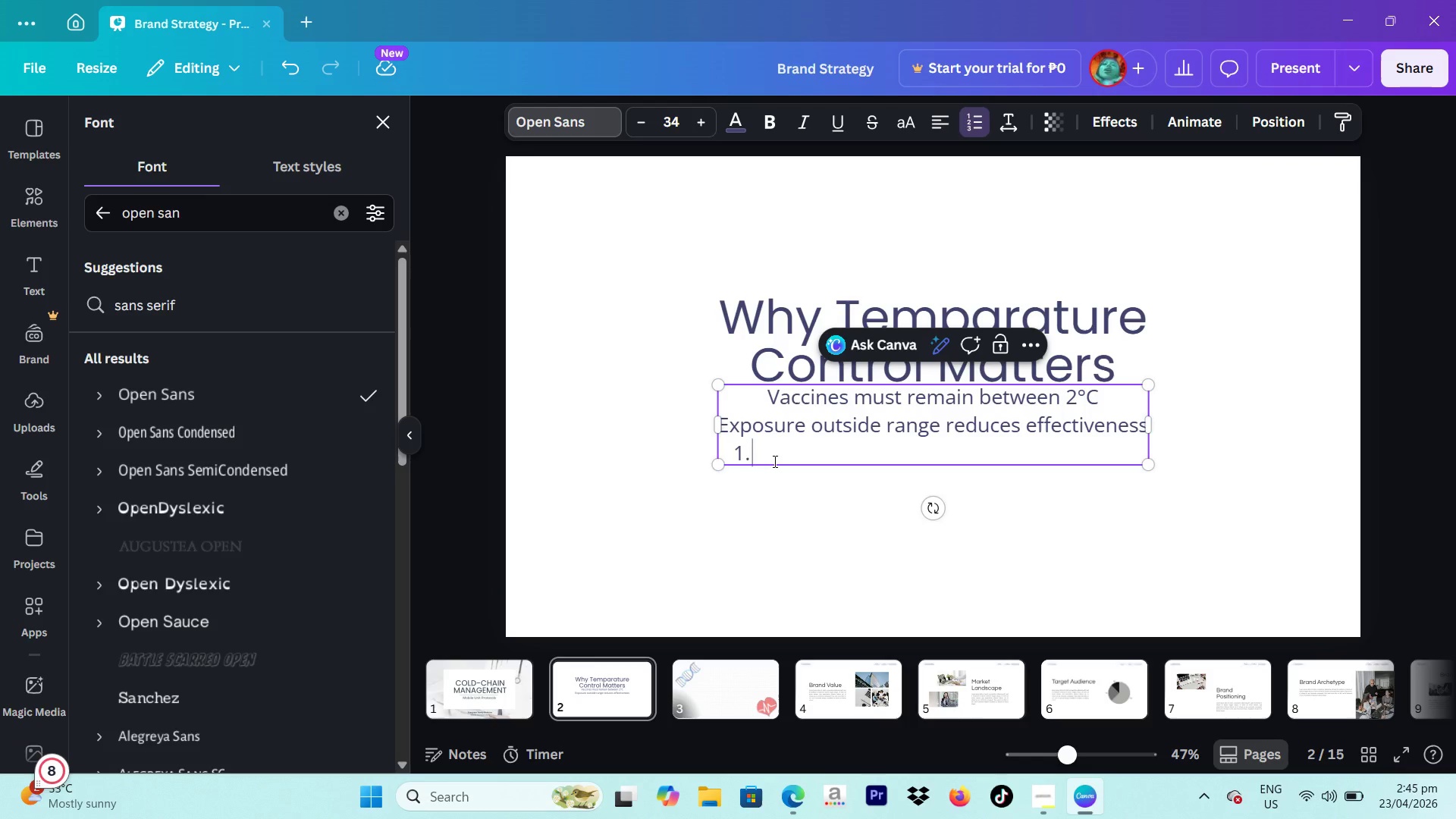 
key(Backspace)
 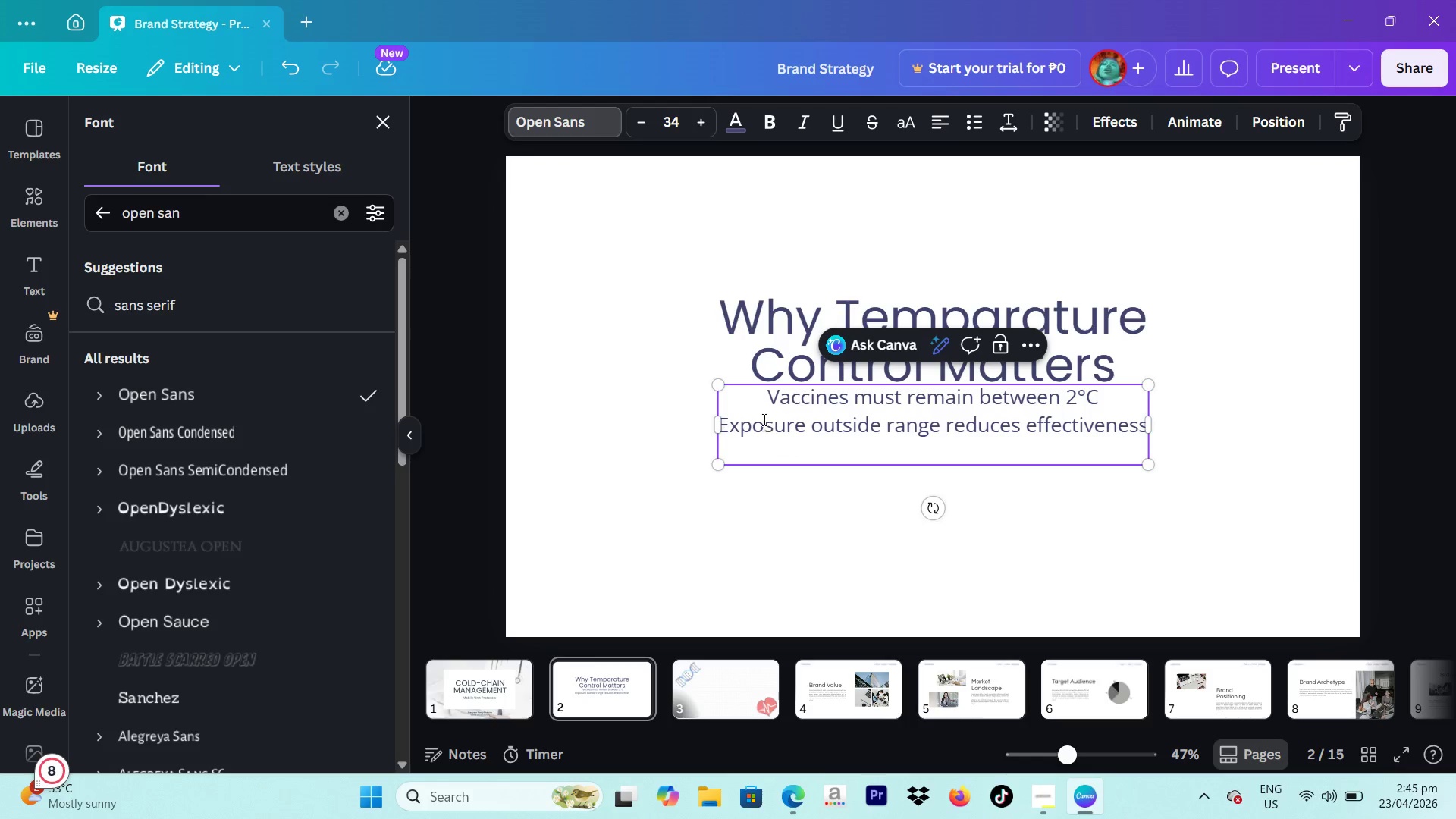 
left_click([763, 403])
 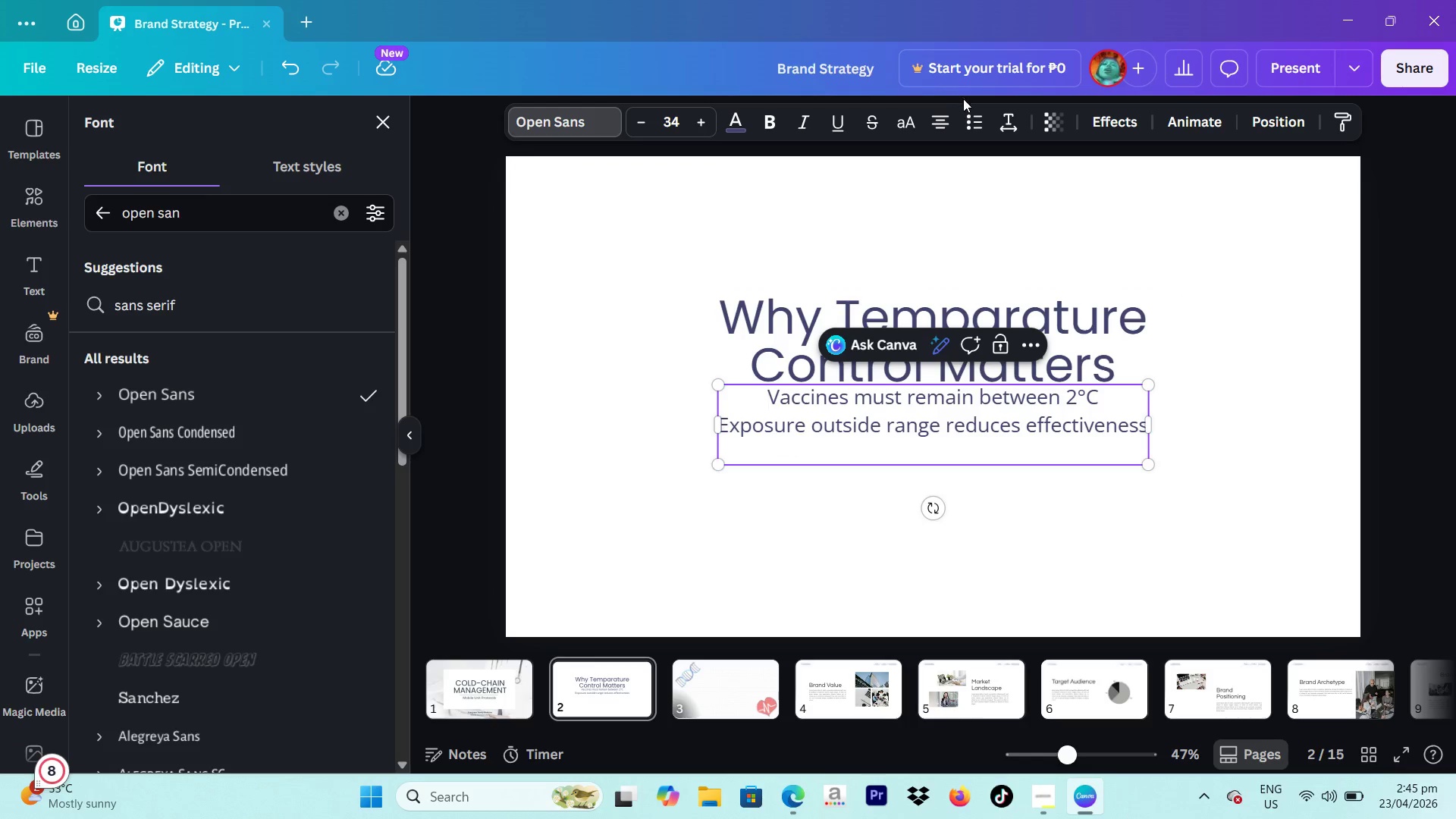 
left_click([971, 108])
 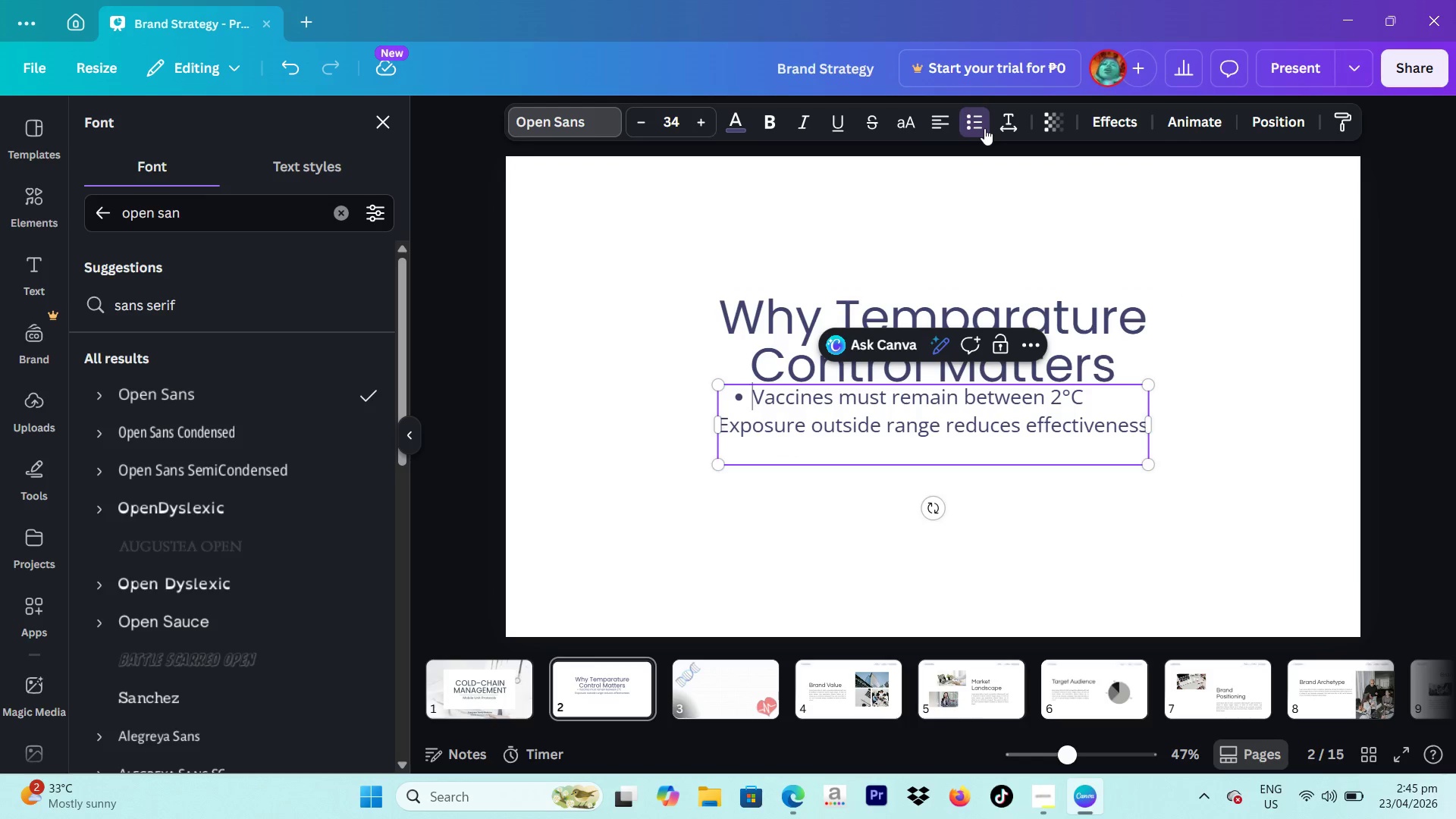 
left_click([984, 128])
 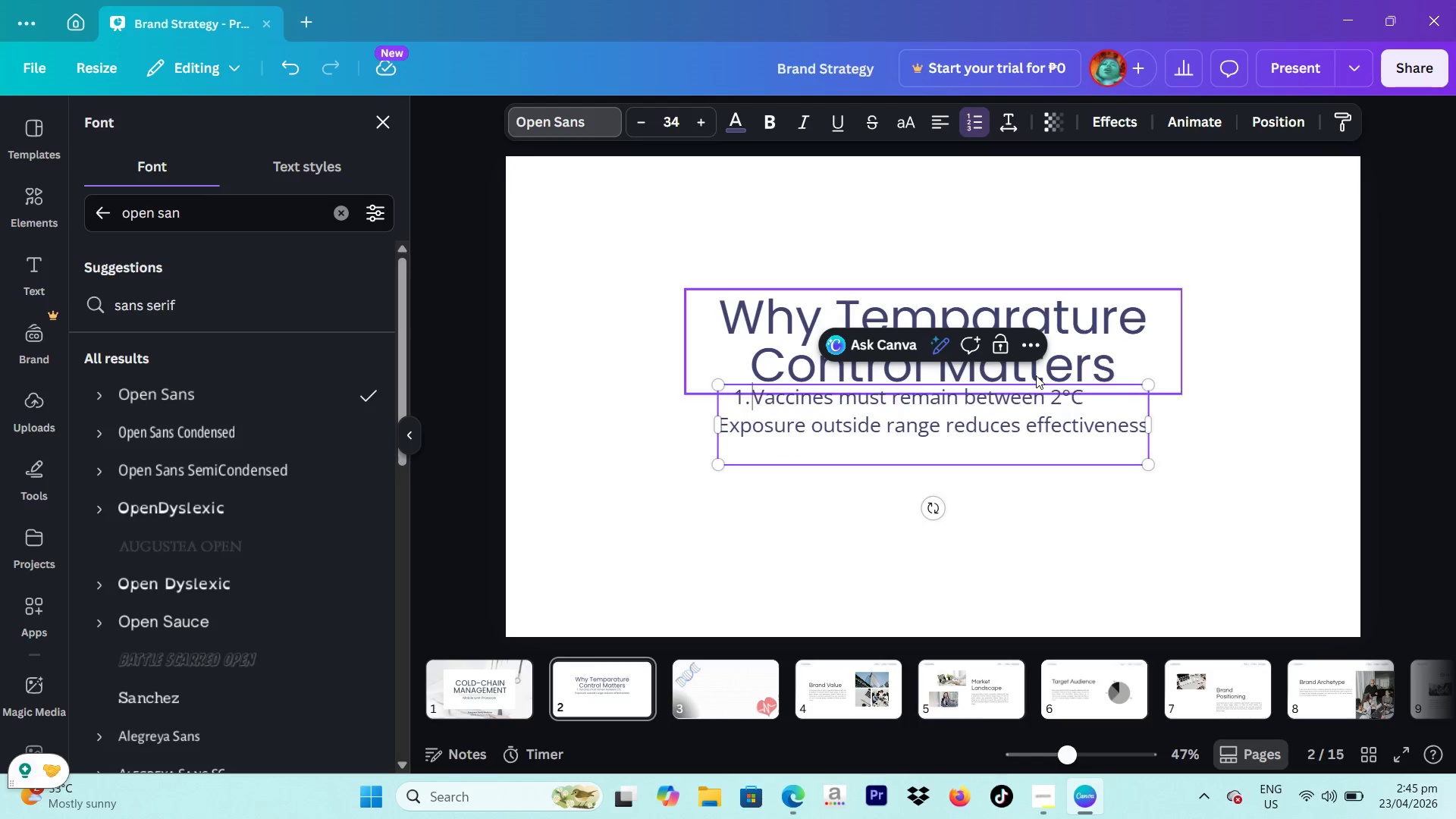 
left_click([1122, 406])
 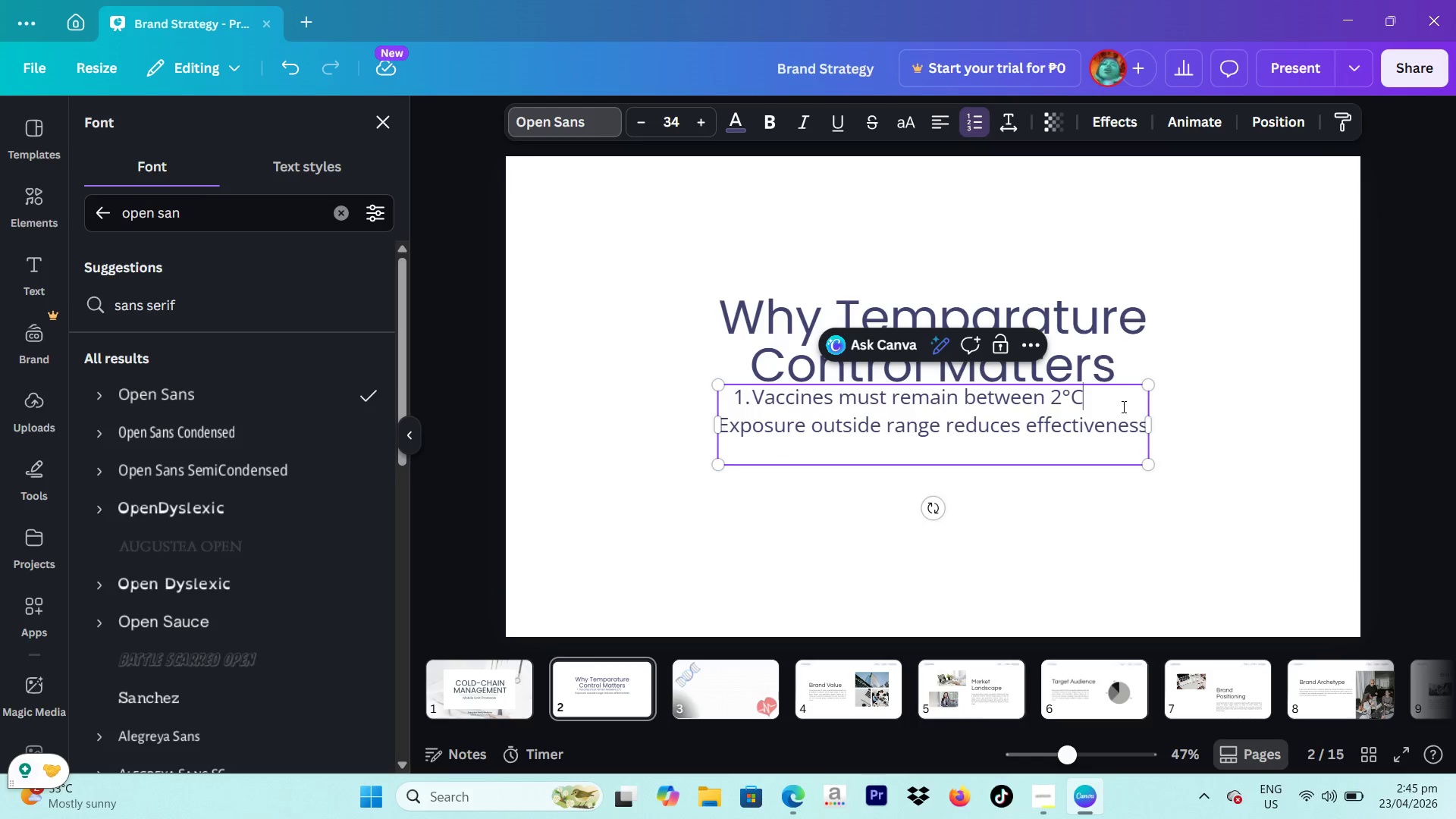 
key(Enter)
 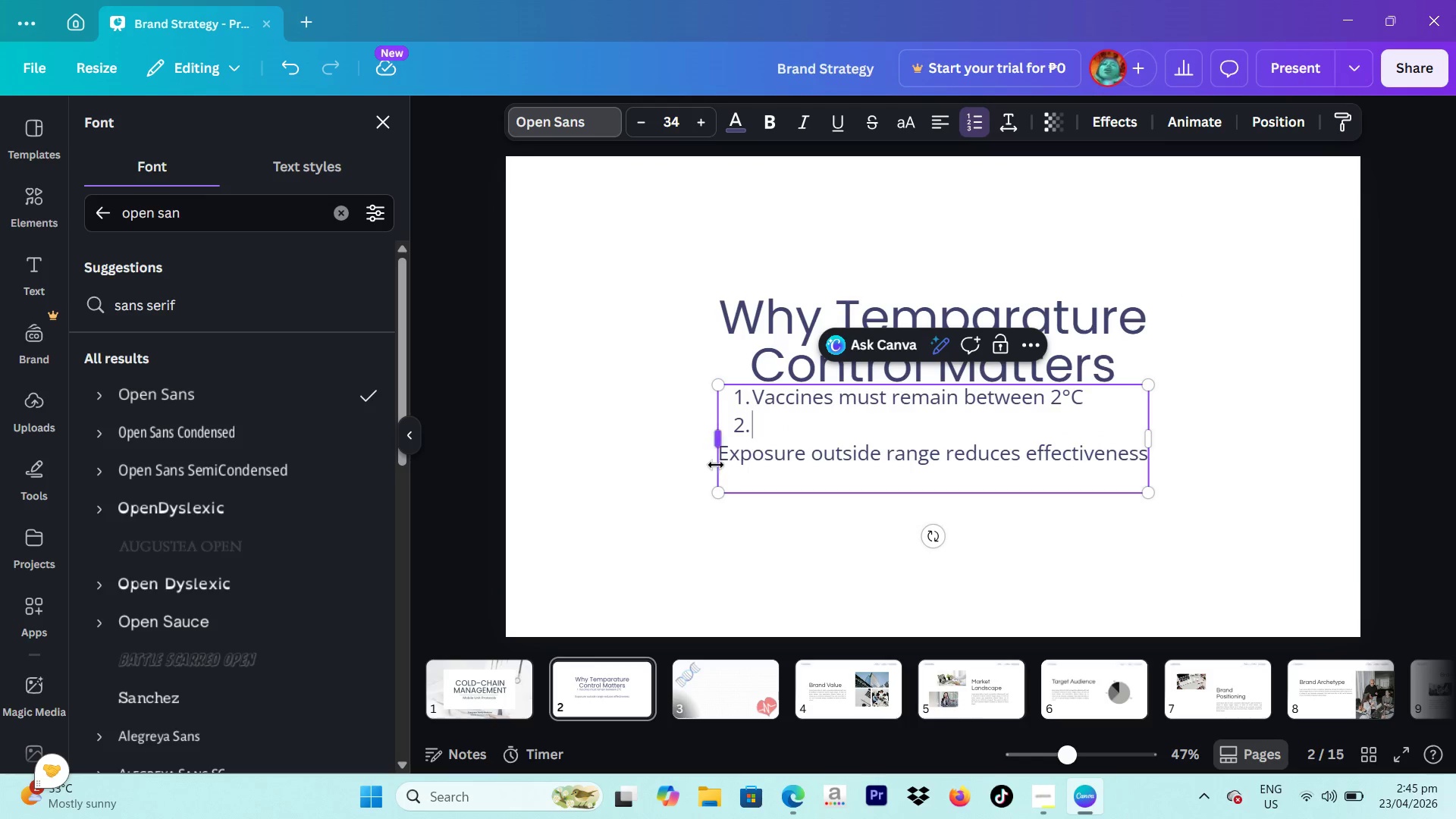 
left_click([723, 461])
 